 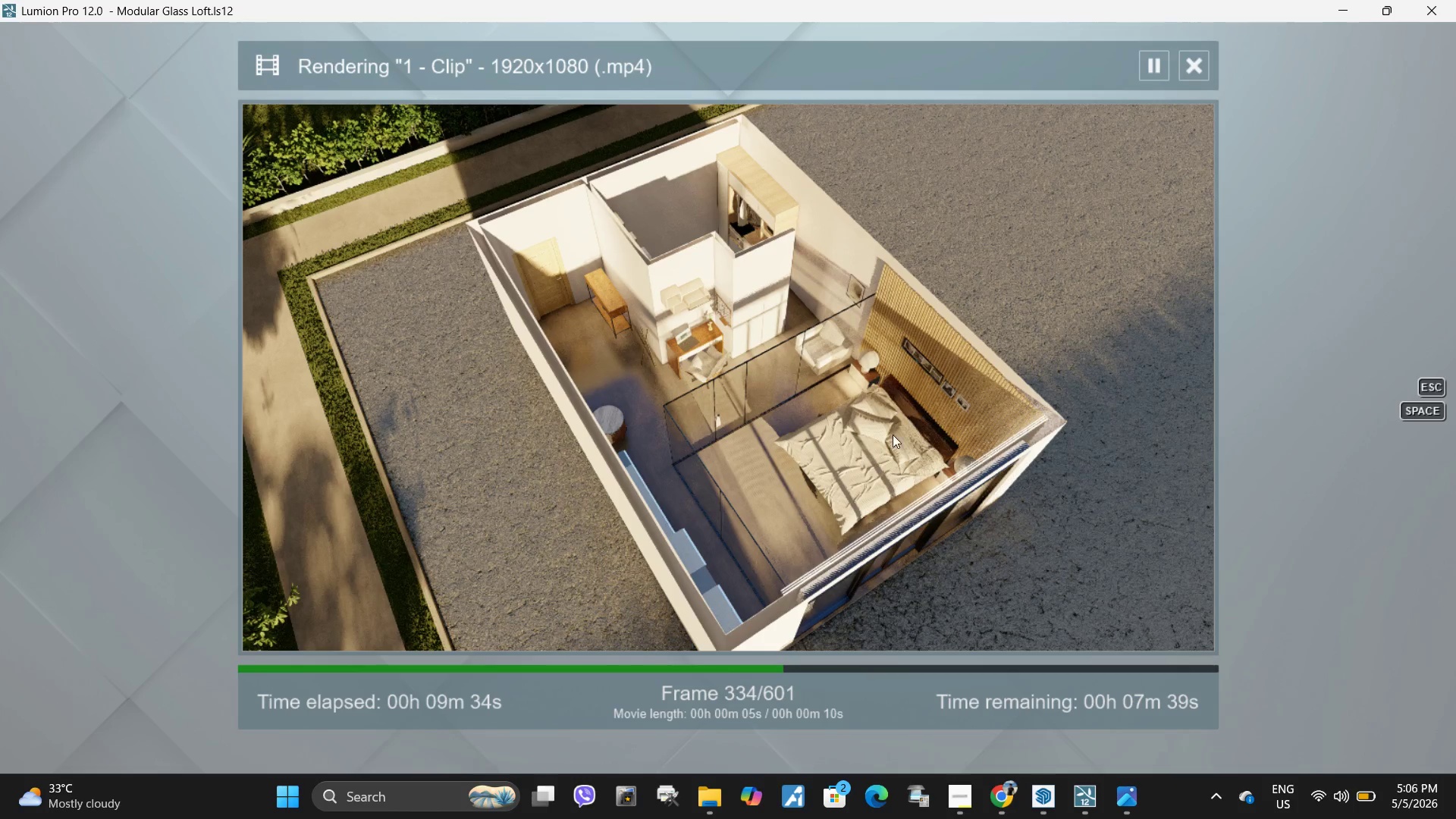 
left_click([808, 371])
 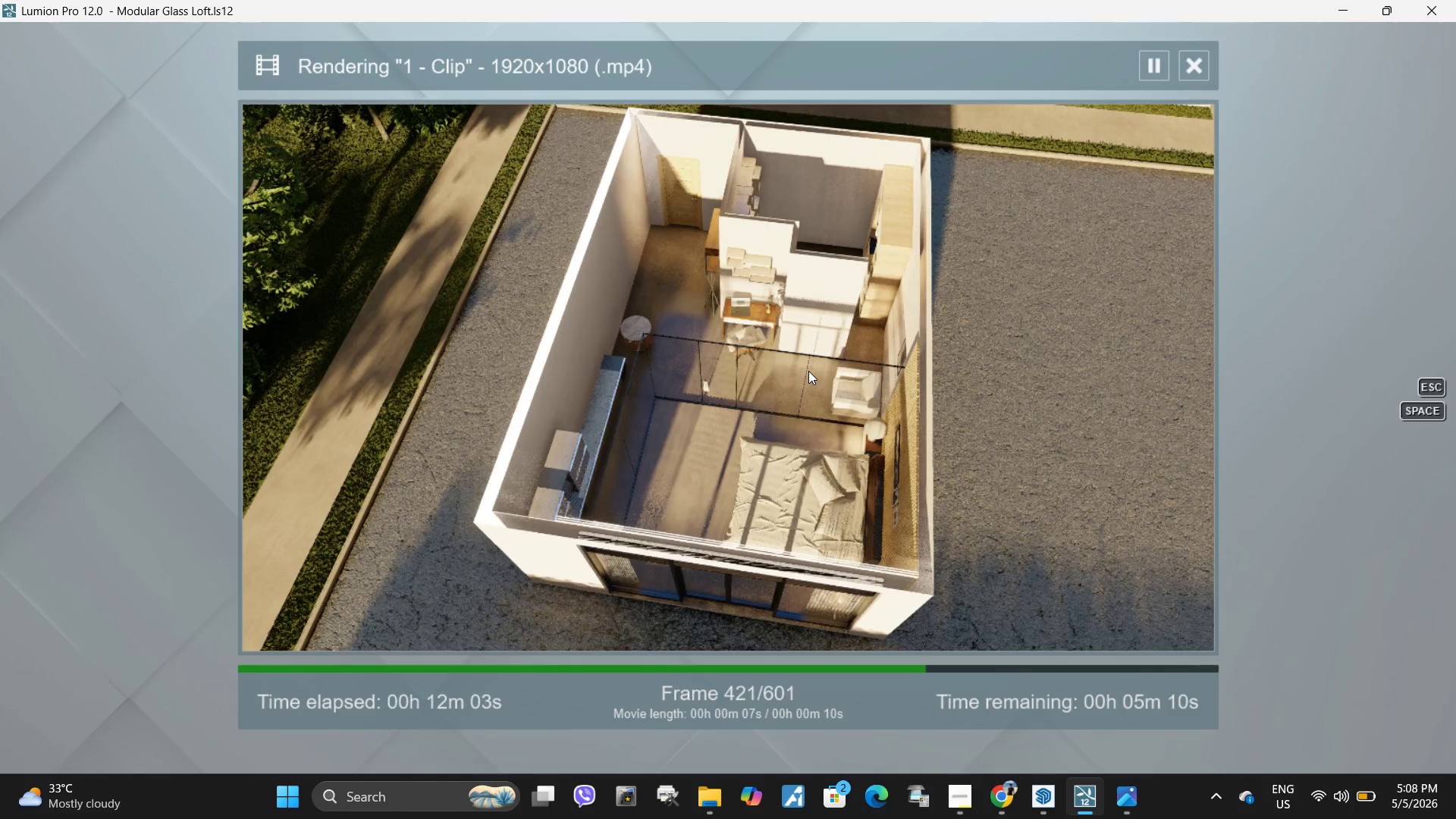 
wait(151.72)
 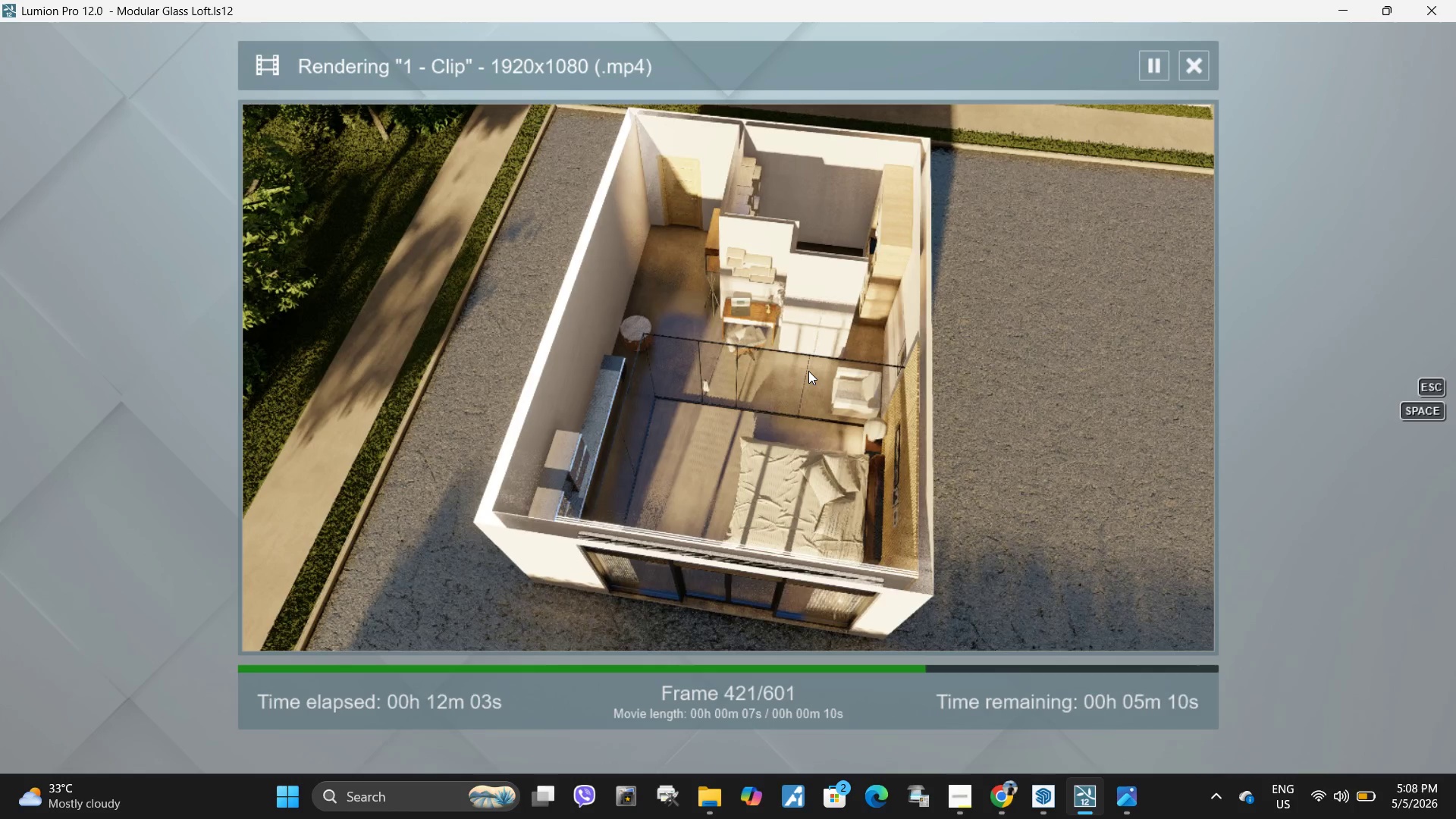 
left_click([722, 353])
 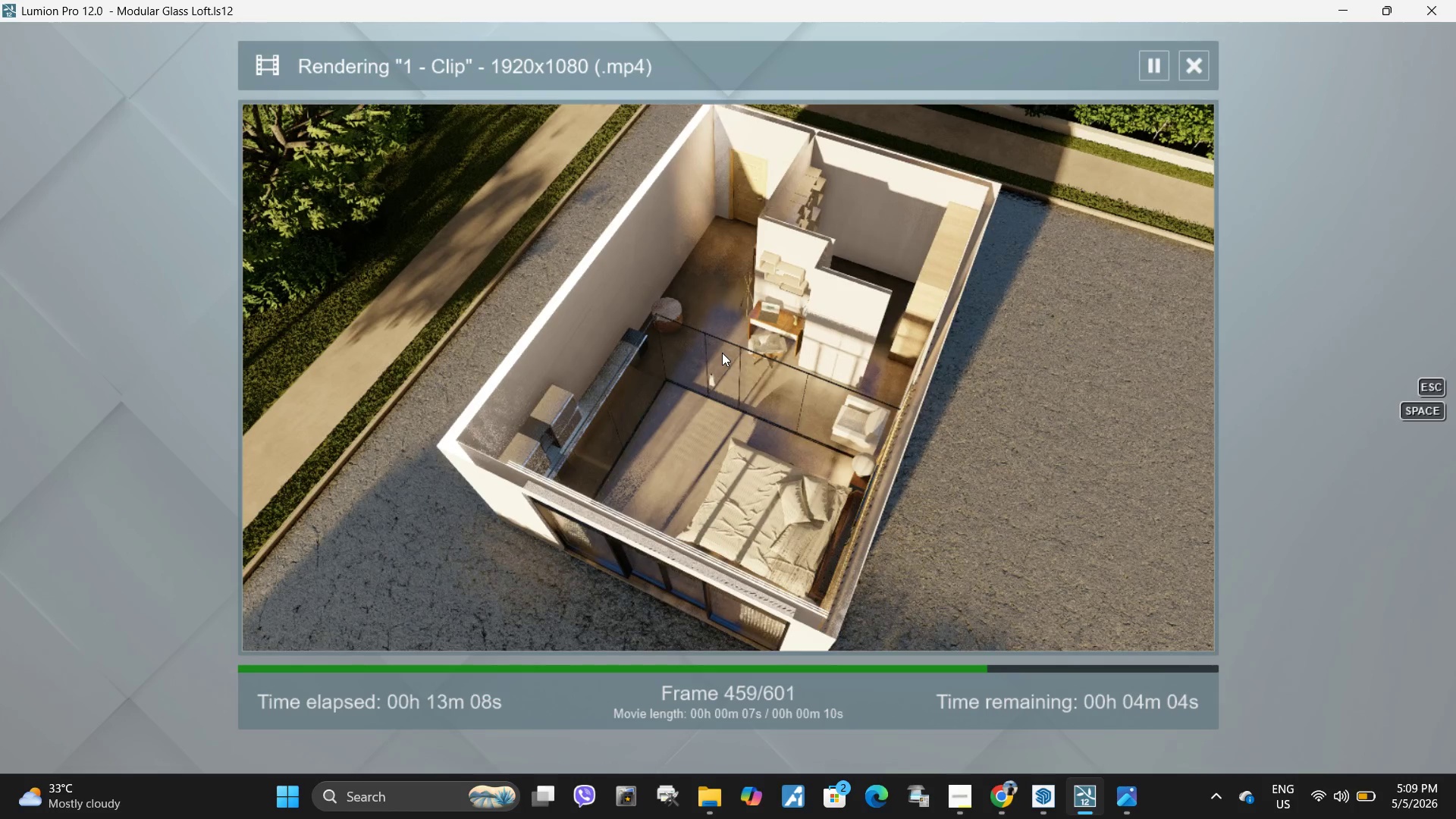 
wait(63.89)
 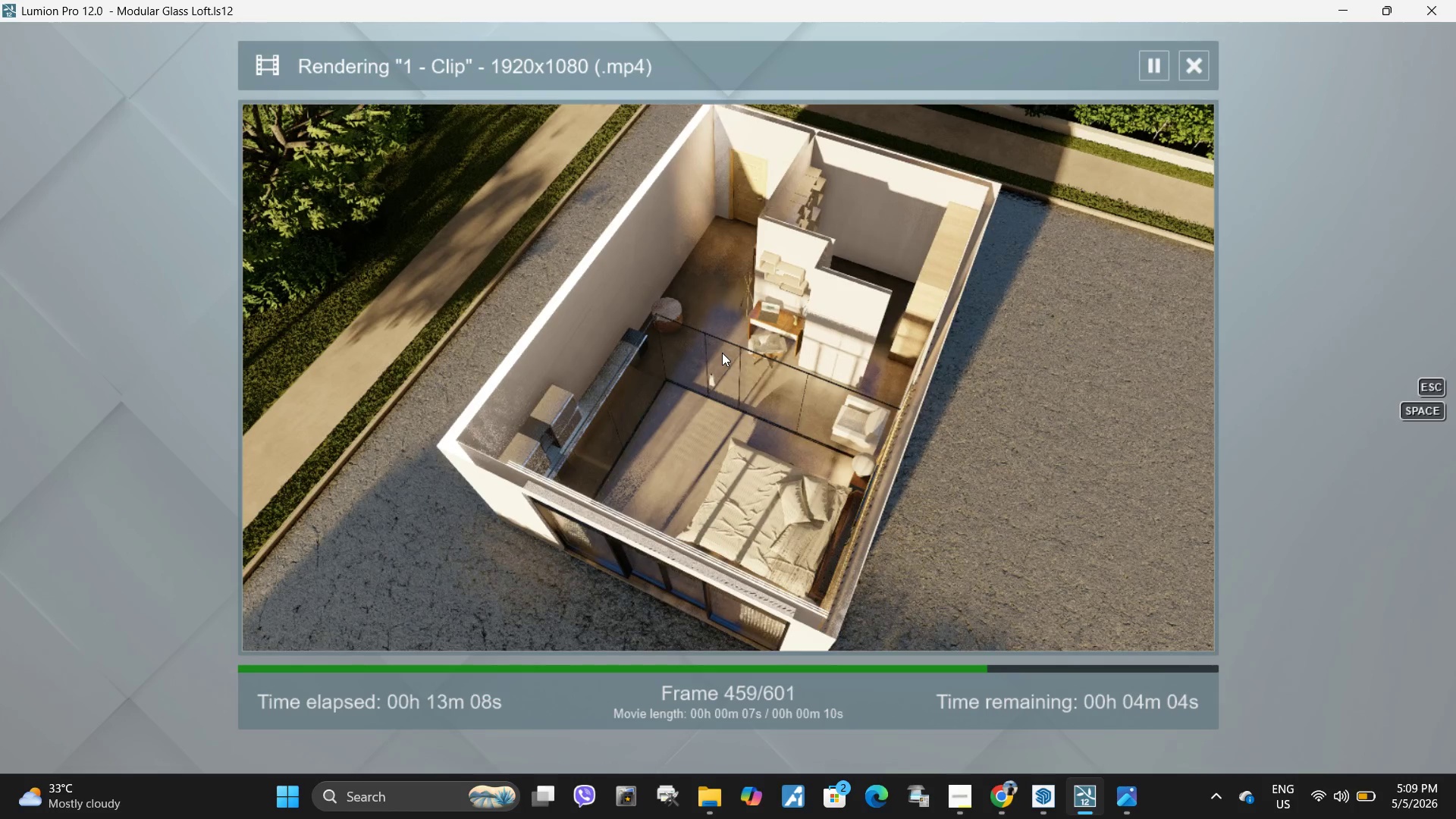 
left_click([824, 378])
 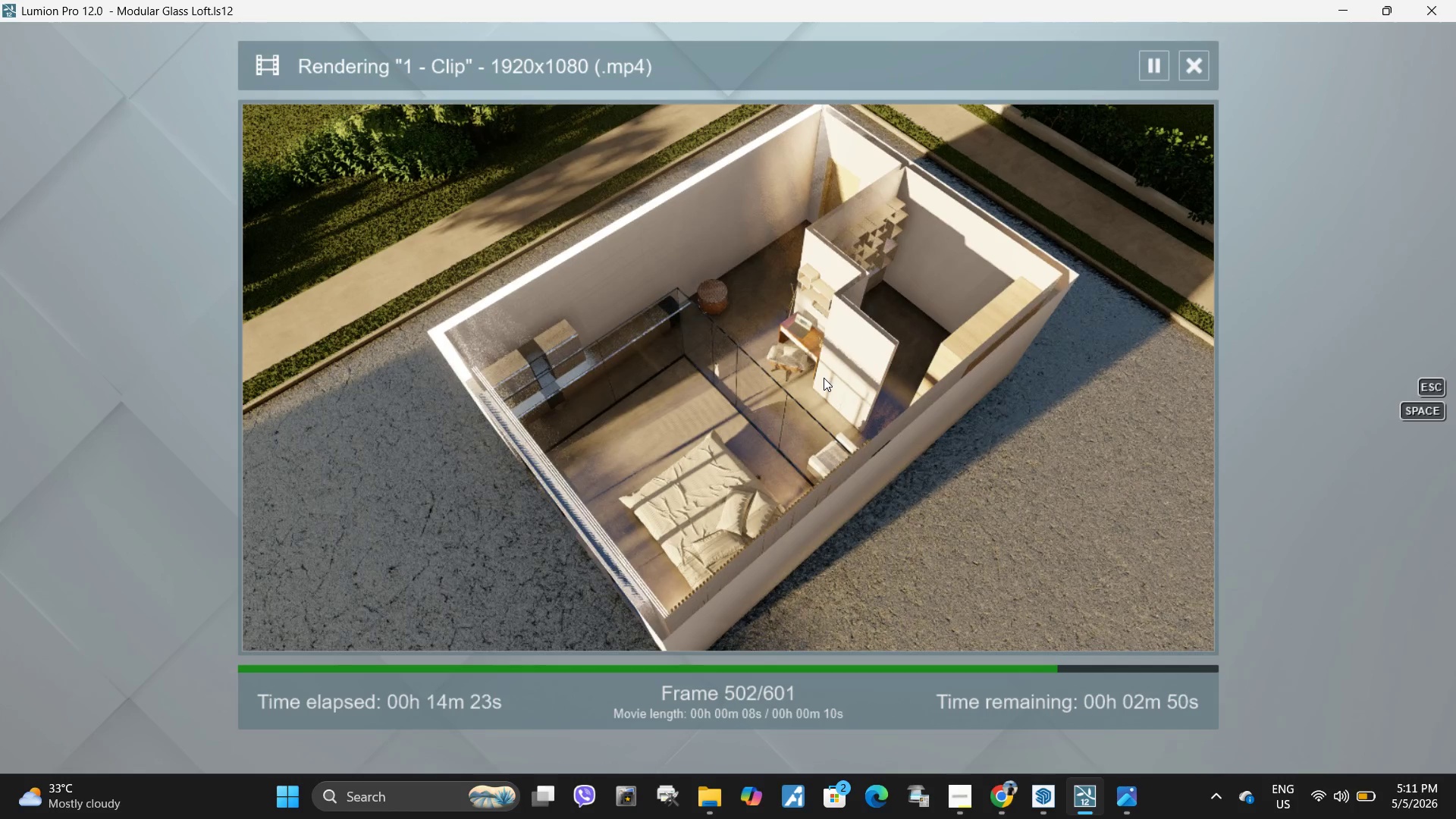 
wait(75.16)
 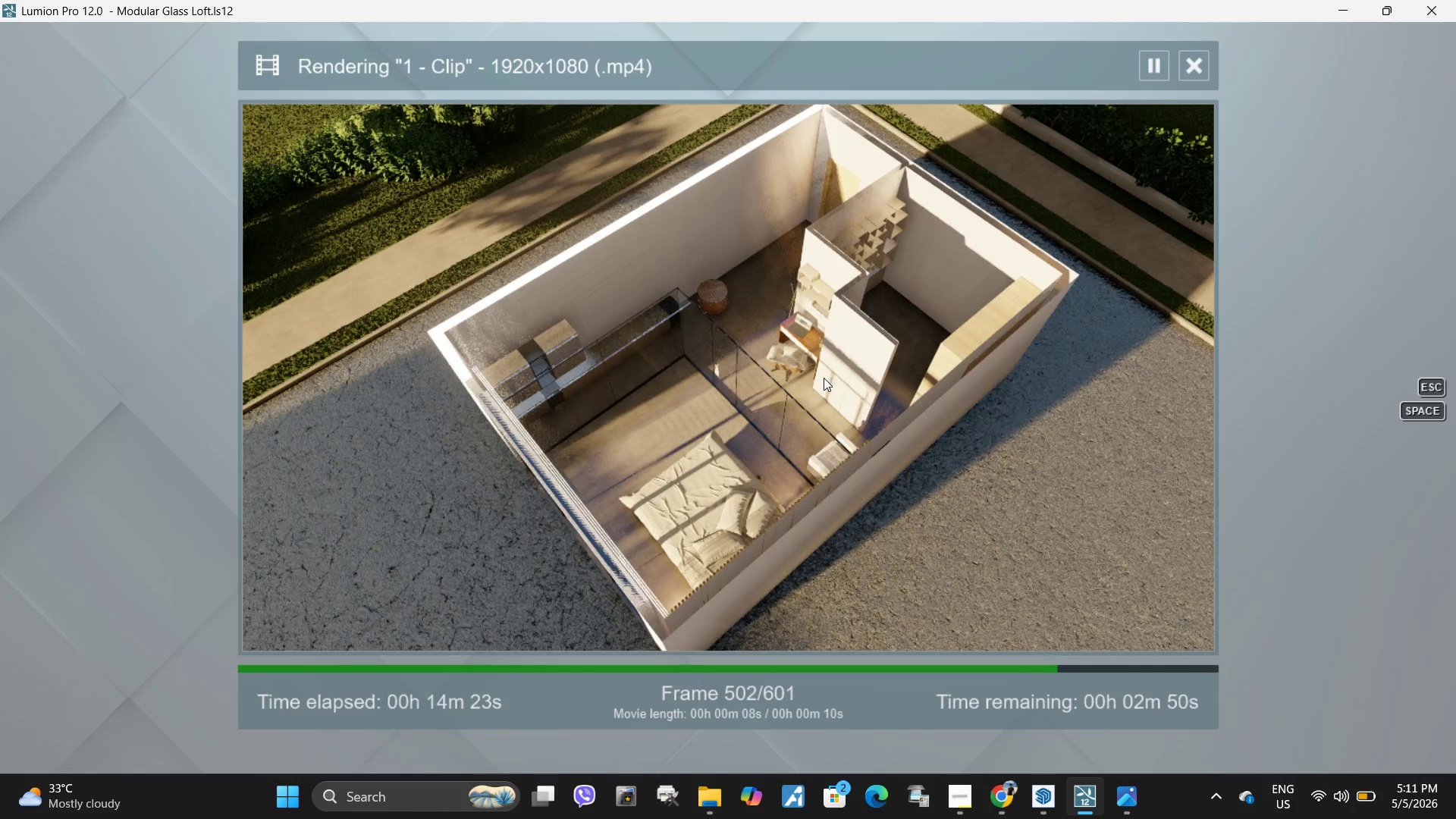 
left_click([667, 346])
 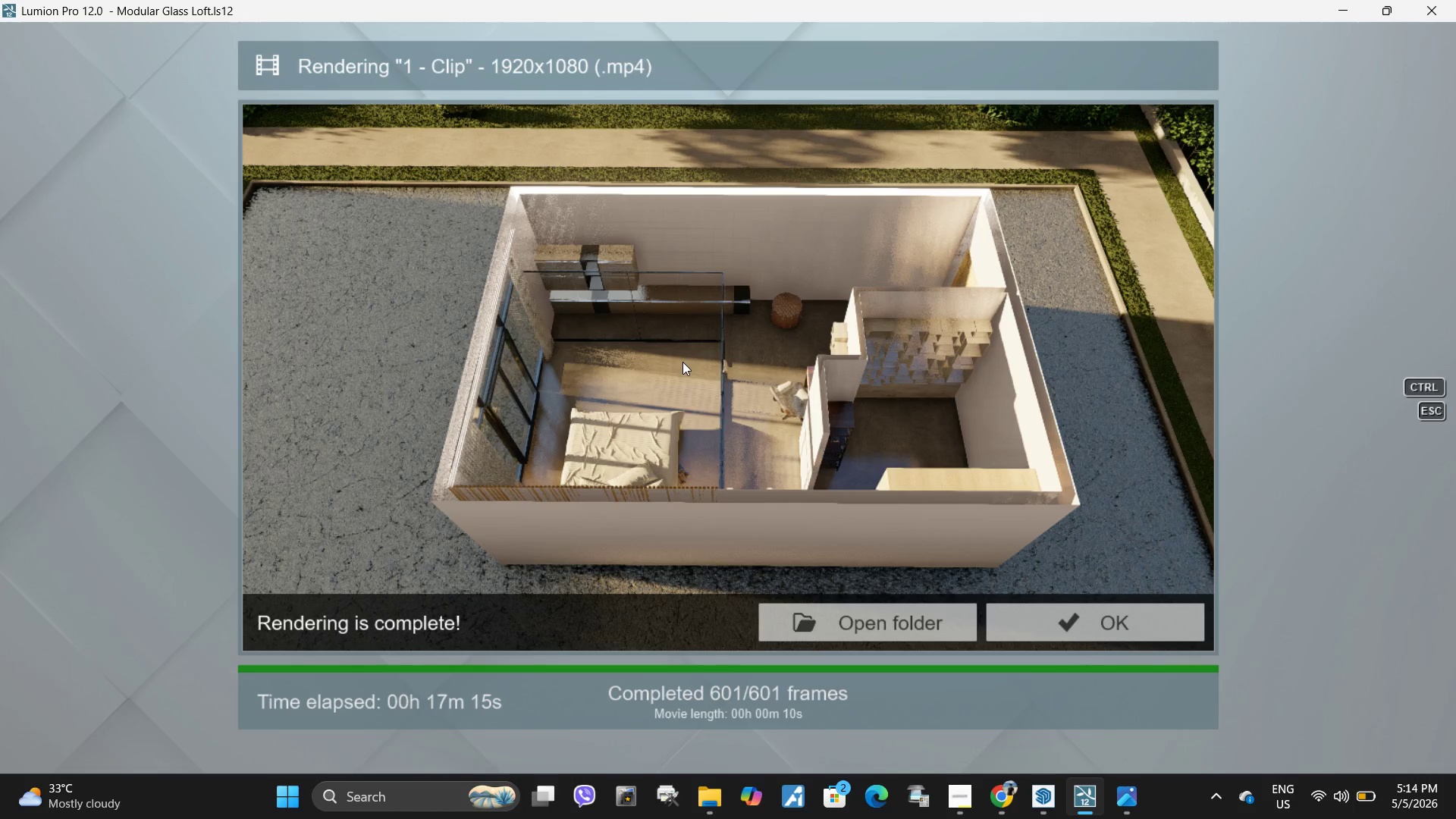 
wait(198.08)
 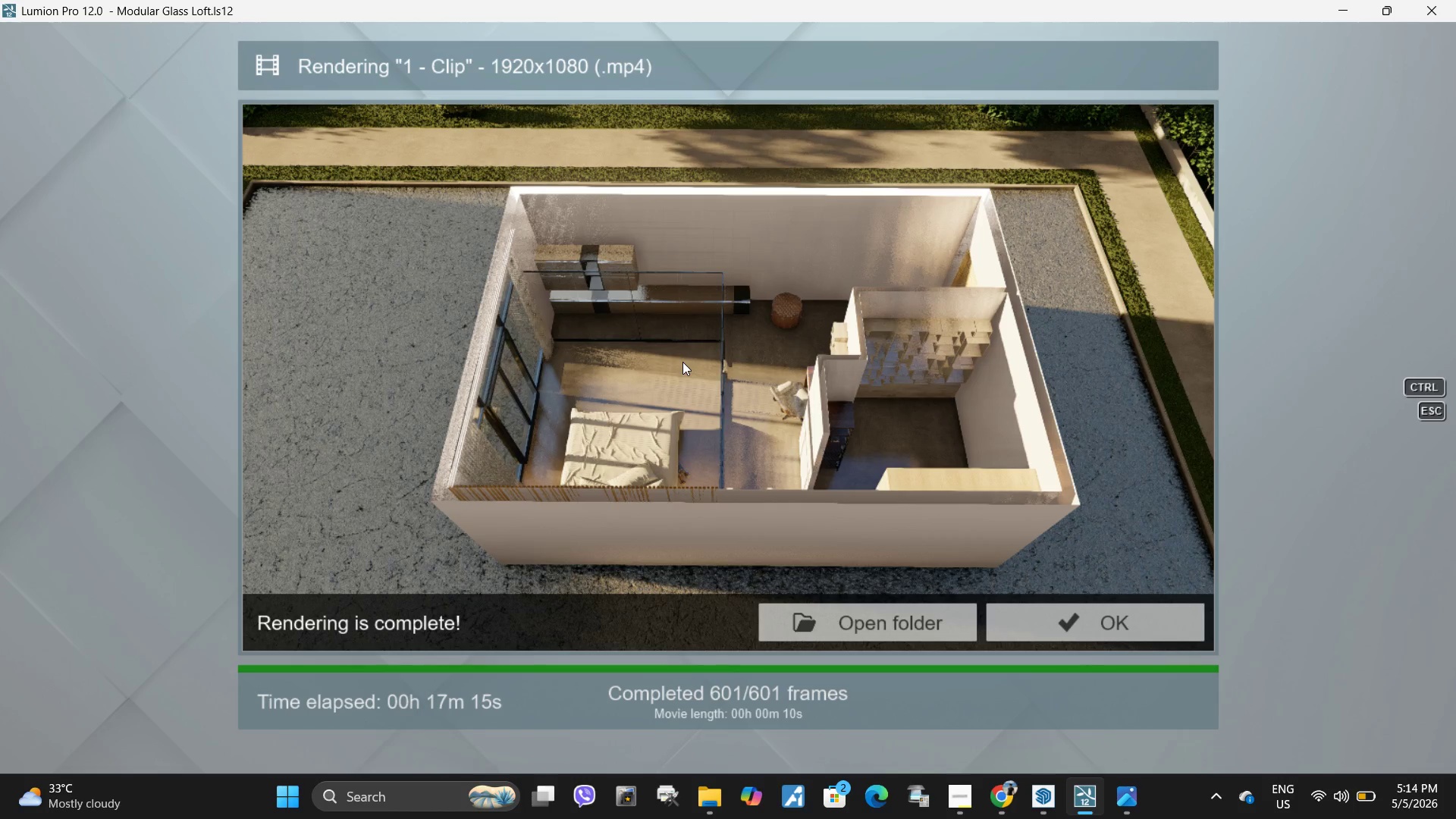 
left_click([1125, 629])
 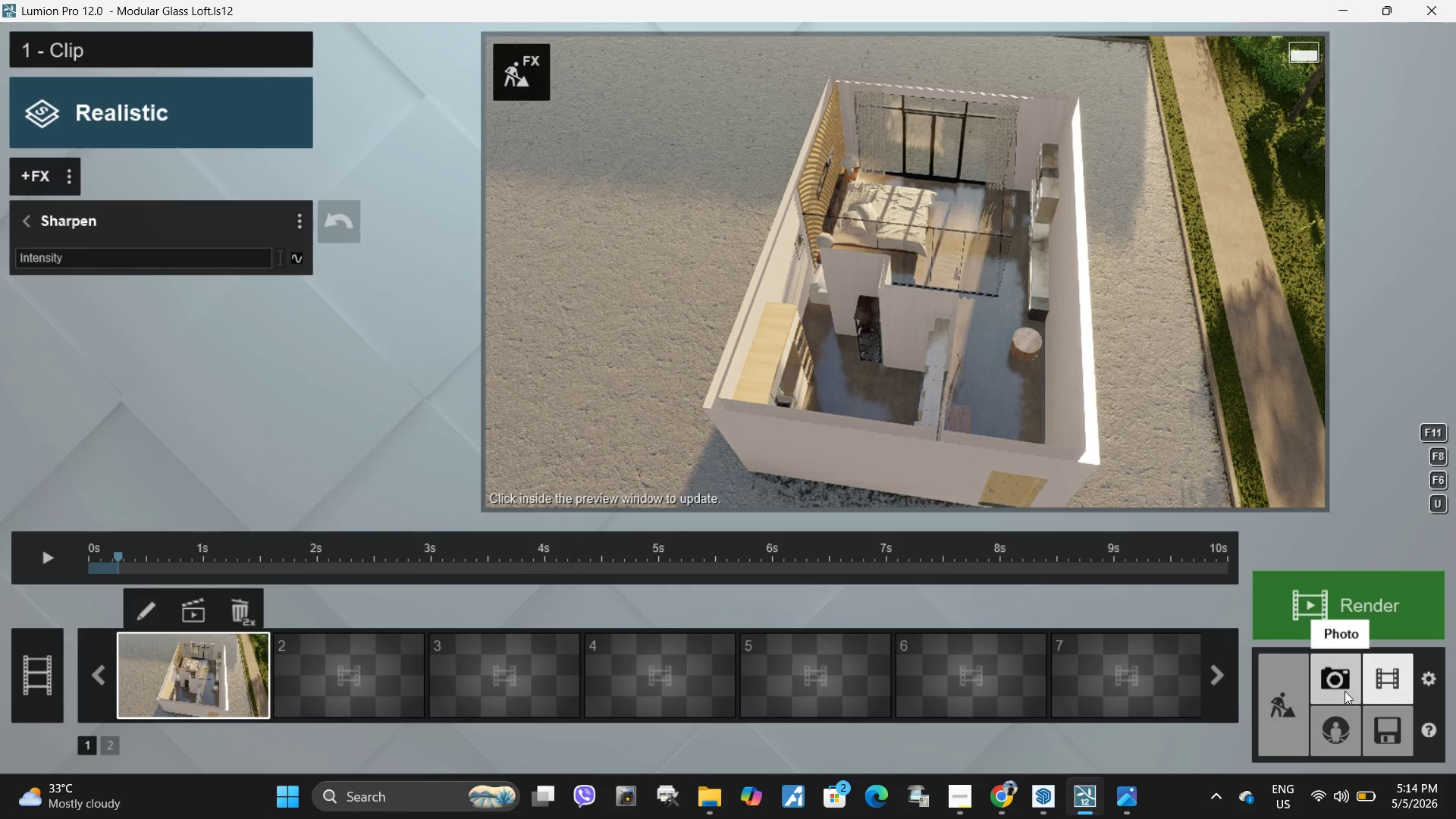 
left_click([720, 793])
 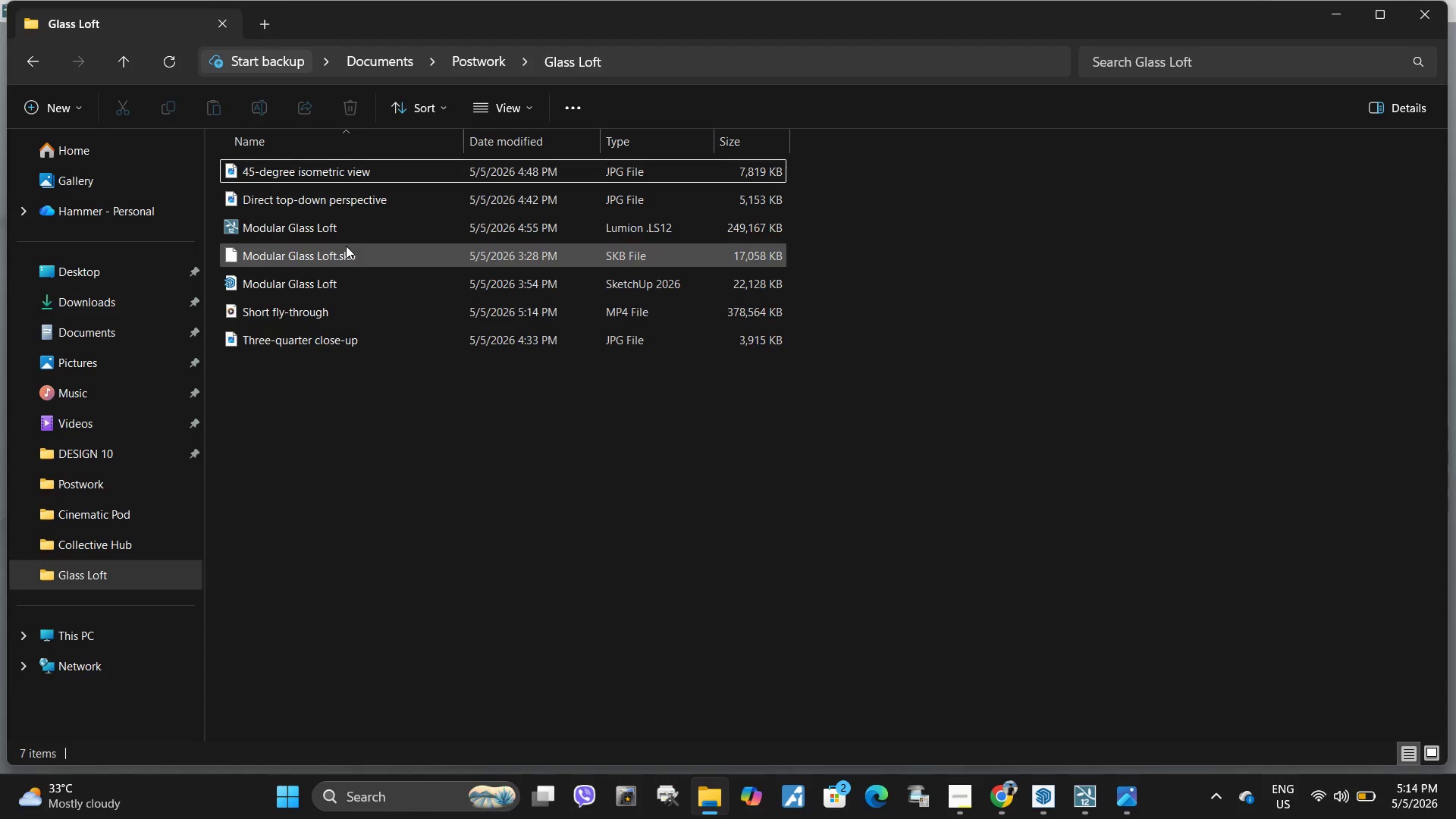 
double_click([337, 306])
 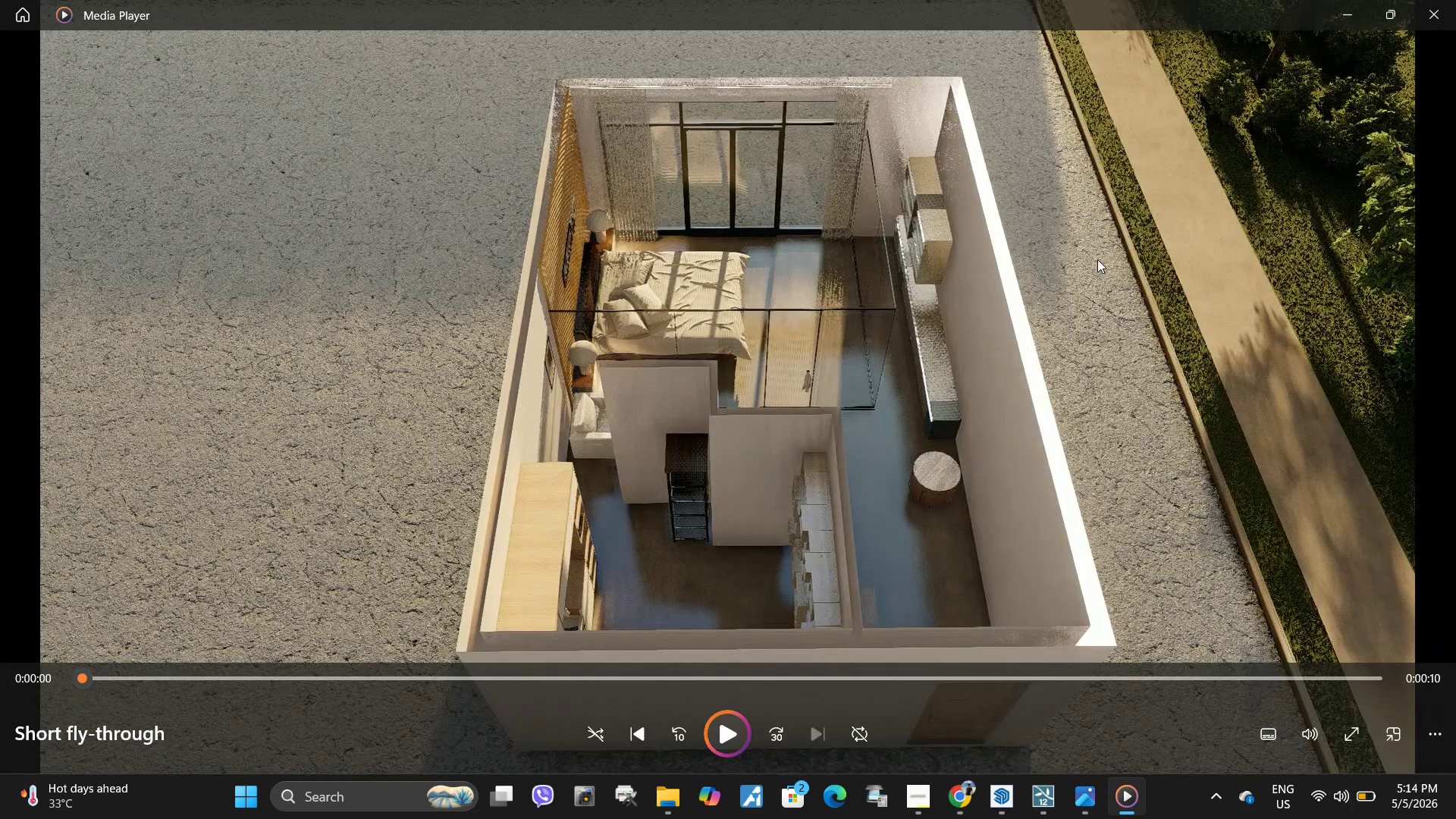 
wait(23.12)
 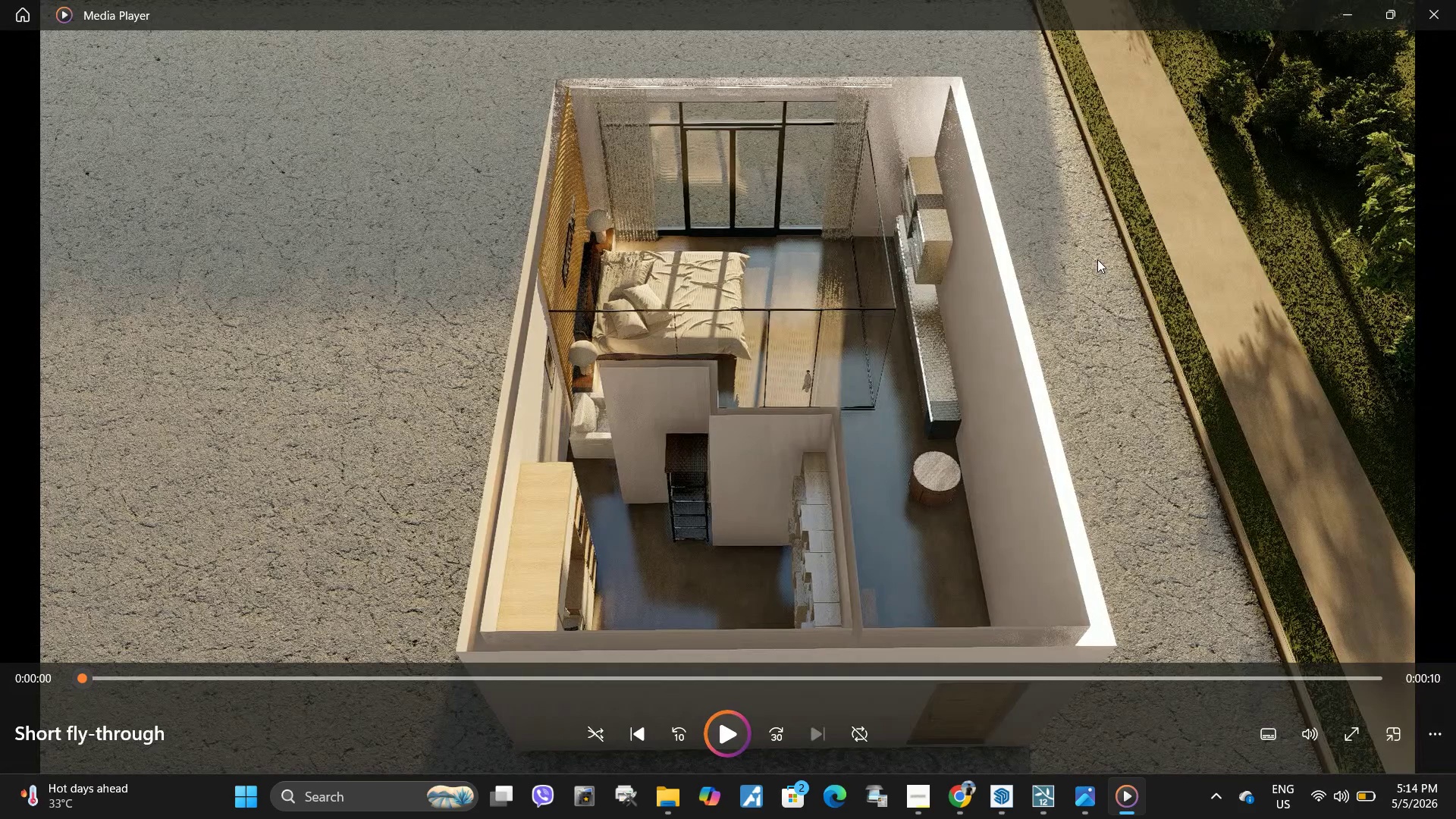 
left_click([733, 728])
 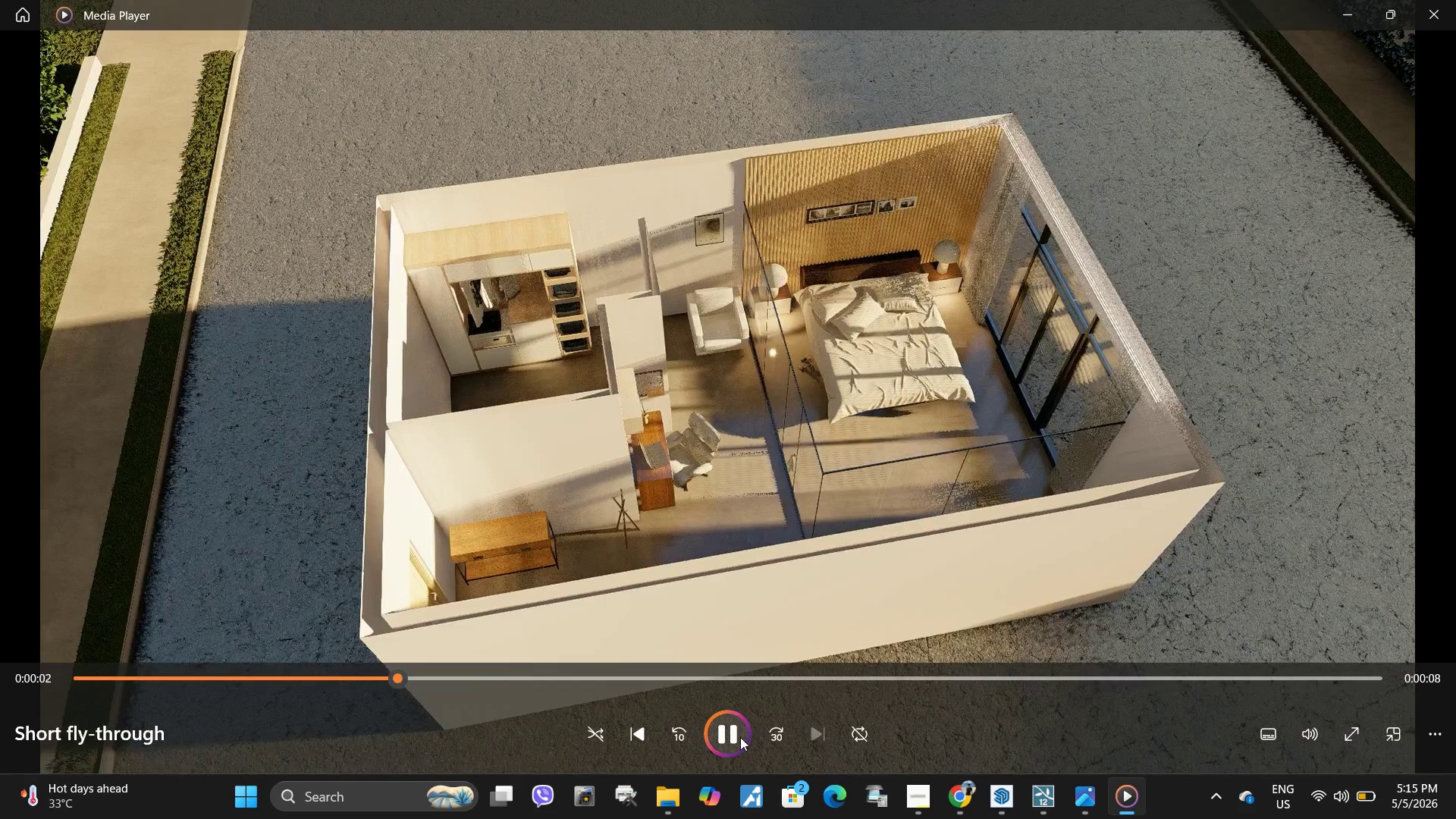 
left_click([733, 730])
 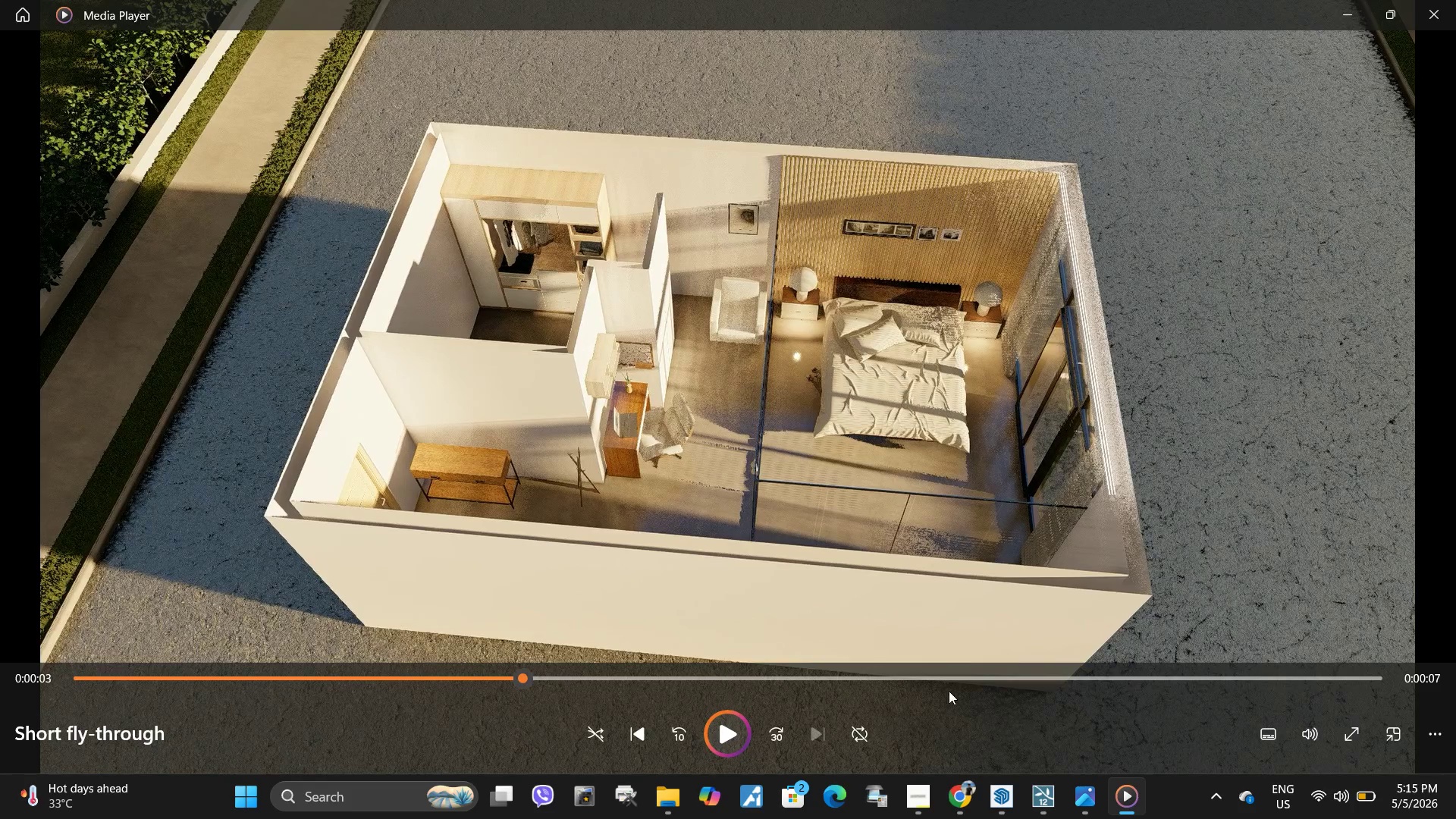 
left_click_drag(start_coordinate=[1015, 674], to_coordinate=[1200, 675])
 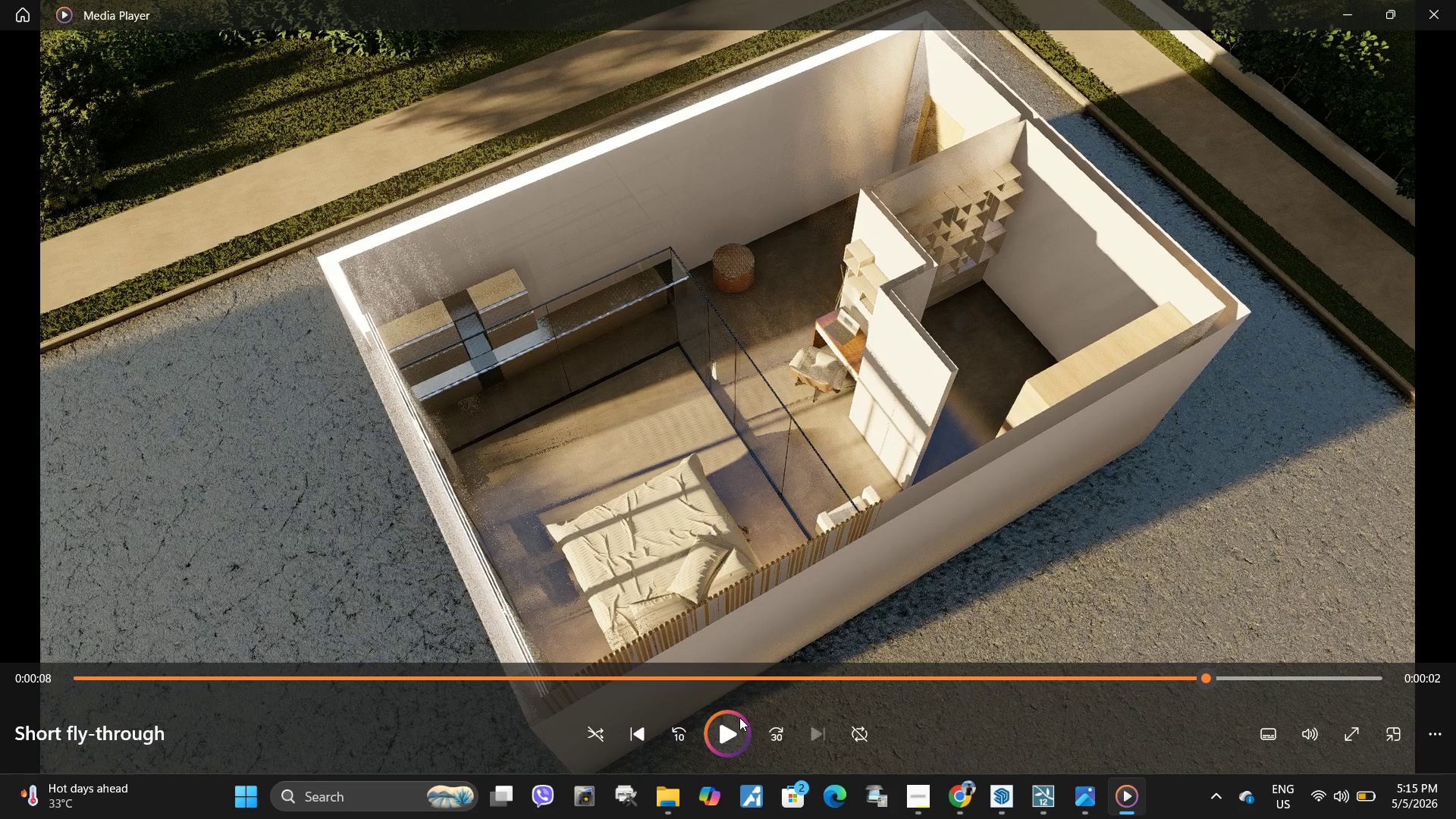 
left_click([733, 731])
 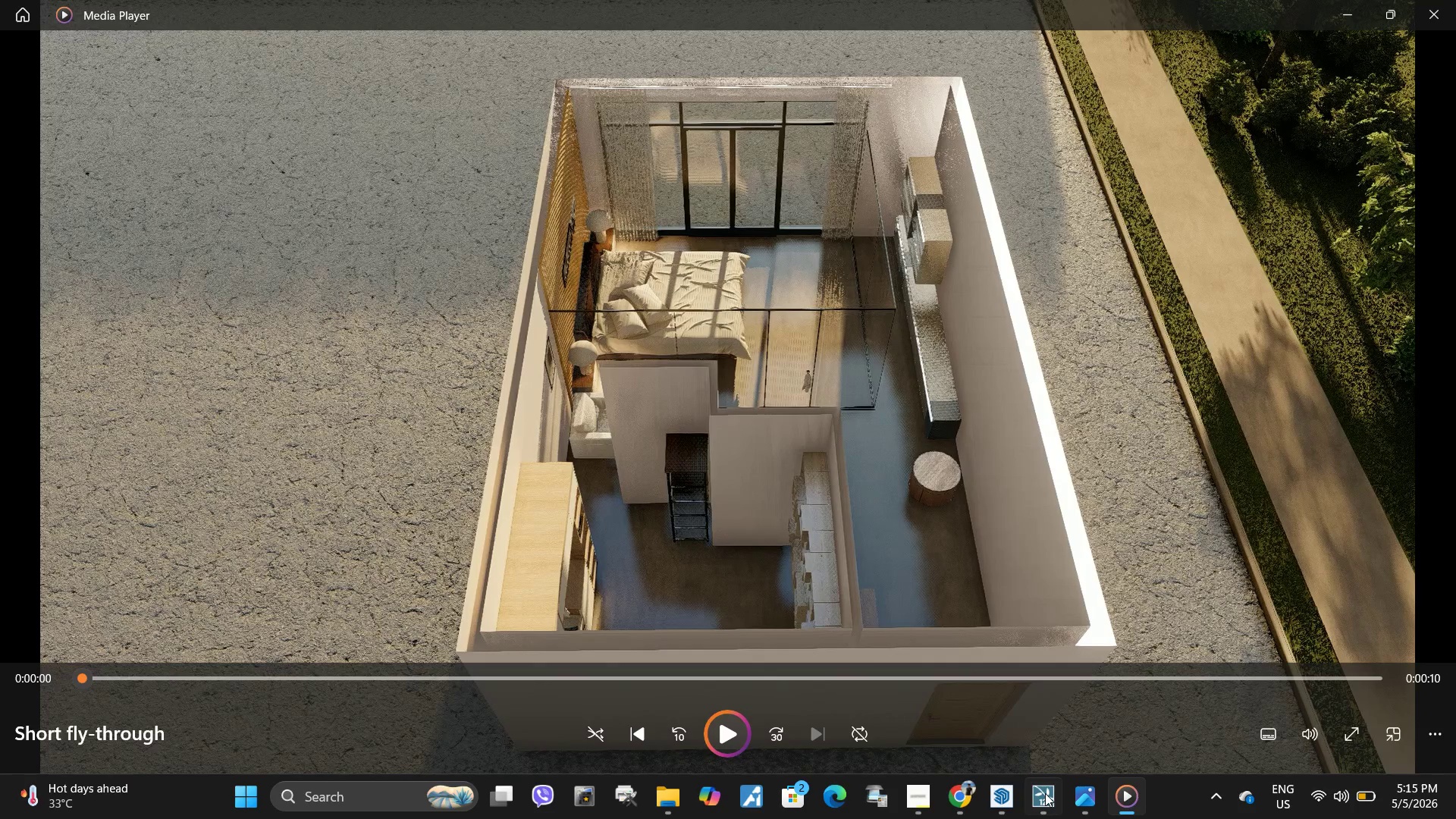 
left_click([1051, 807])
 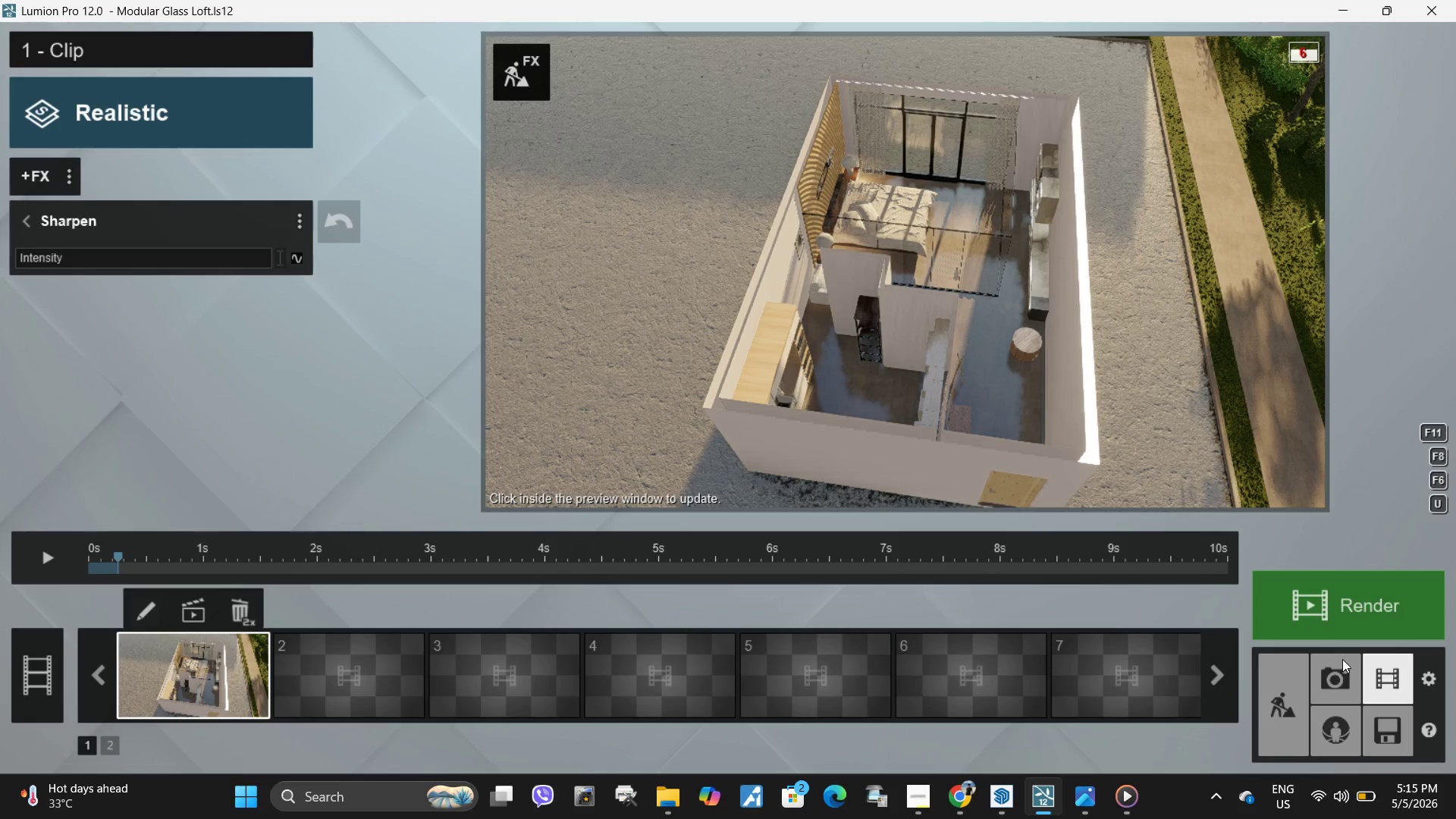 
left_click([1341, 681])
 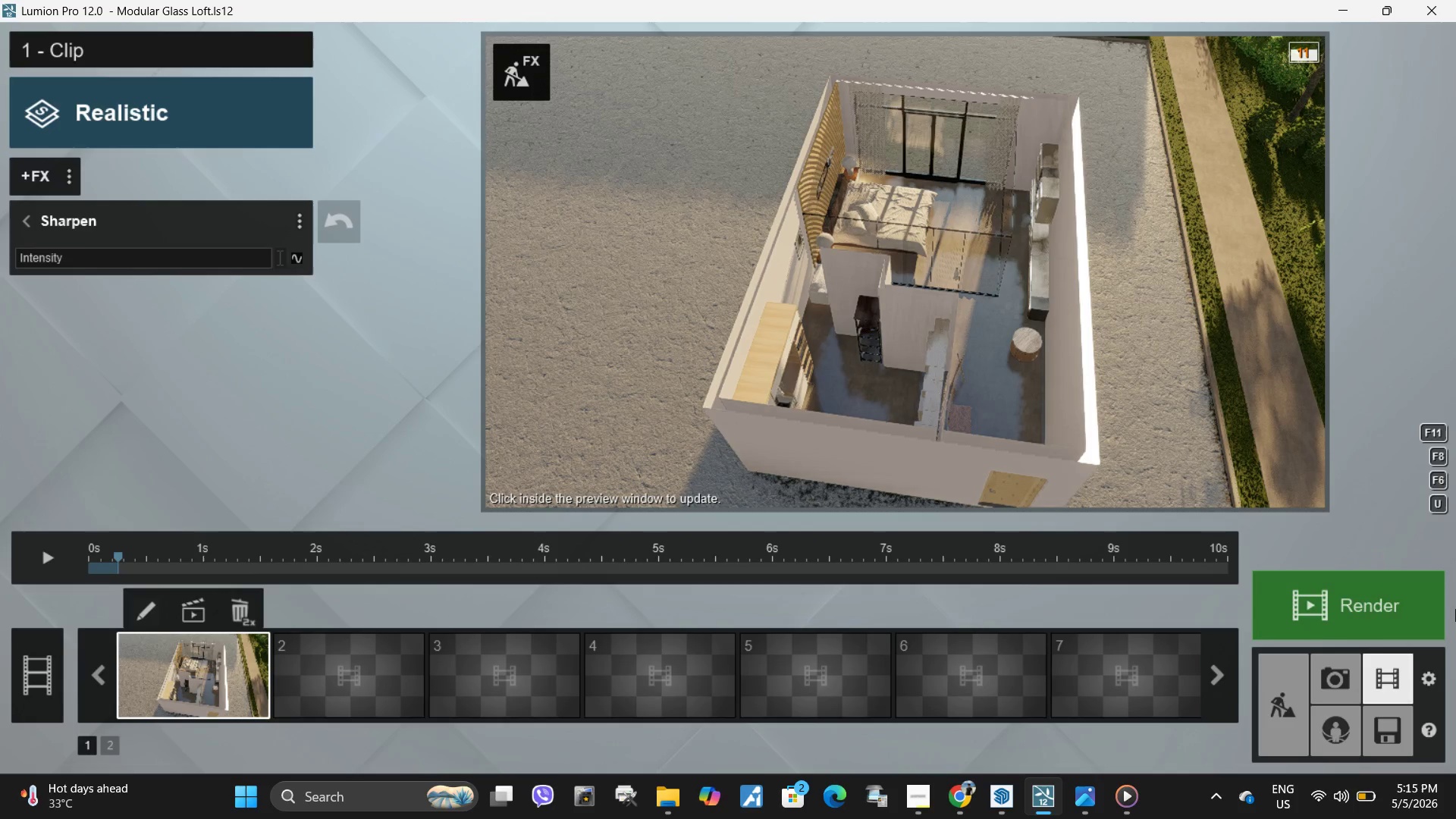 
left_click([1338, 680])
 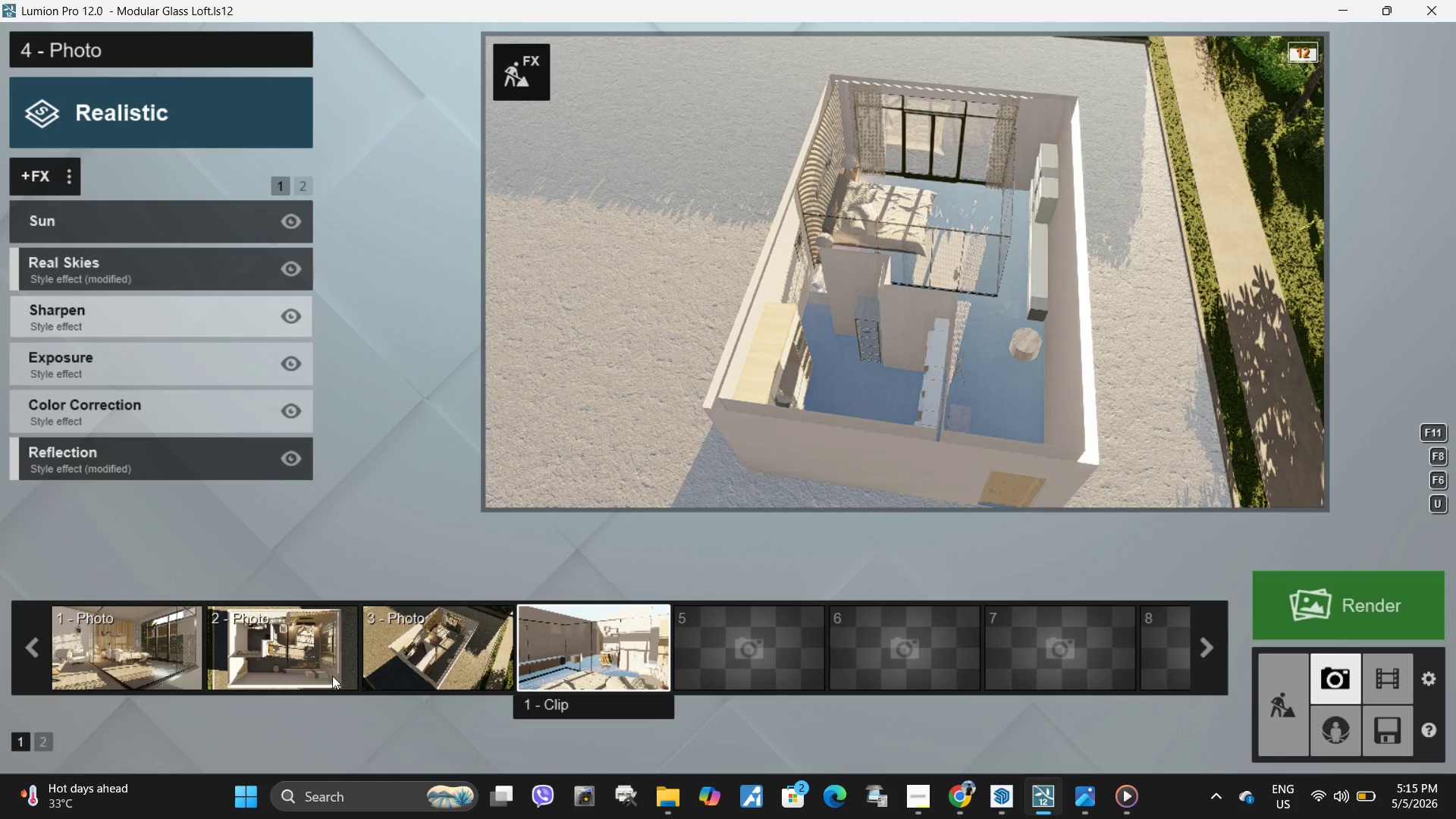 
left_click([285, 651])
 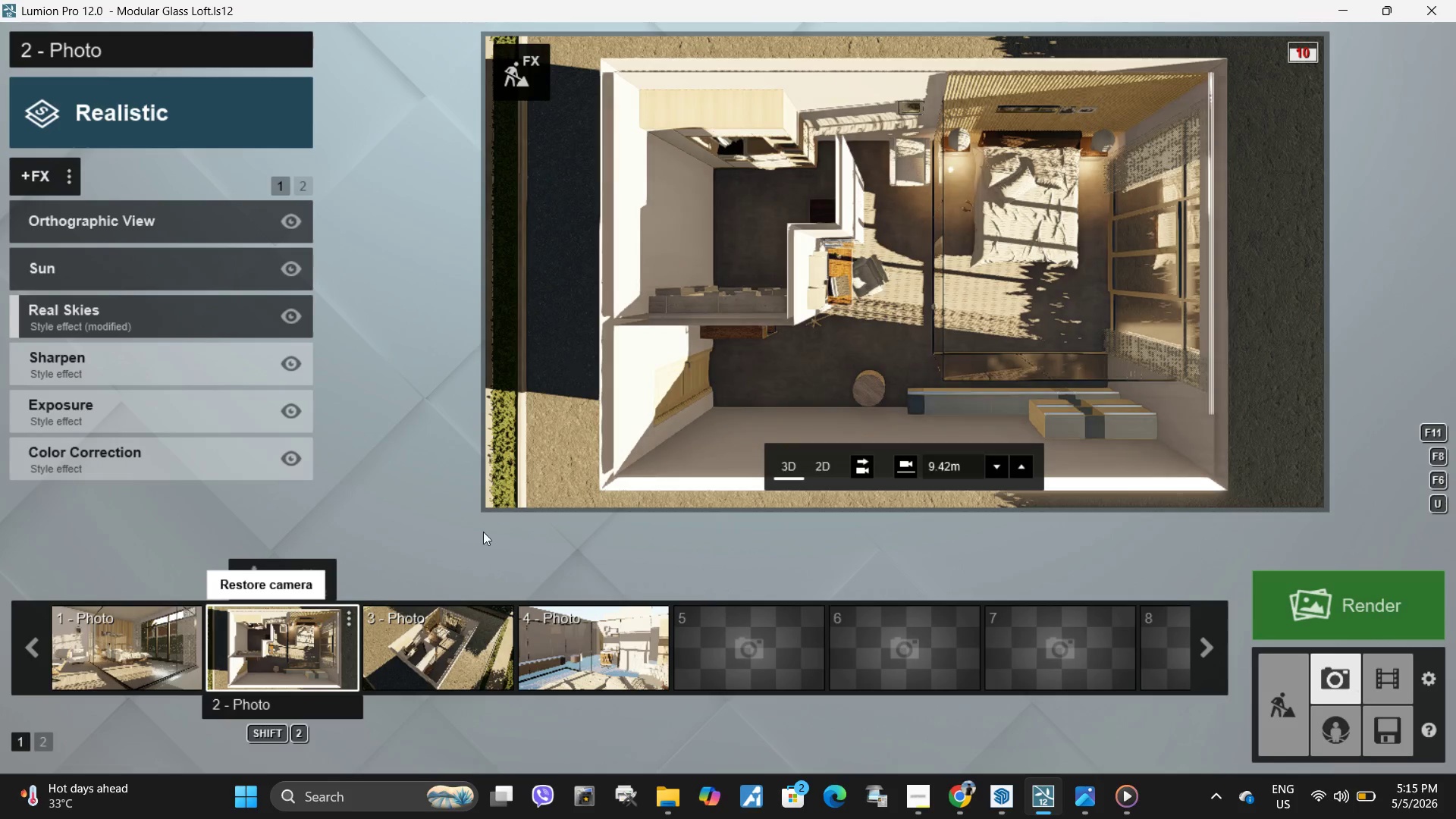 
left_click([805, 348])
 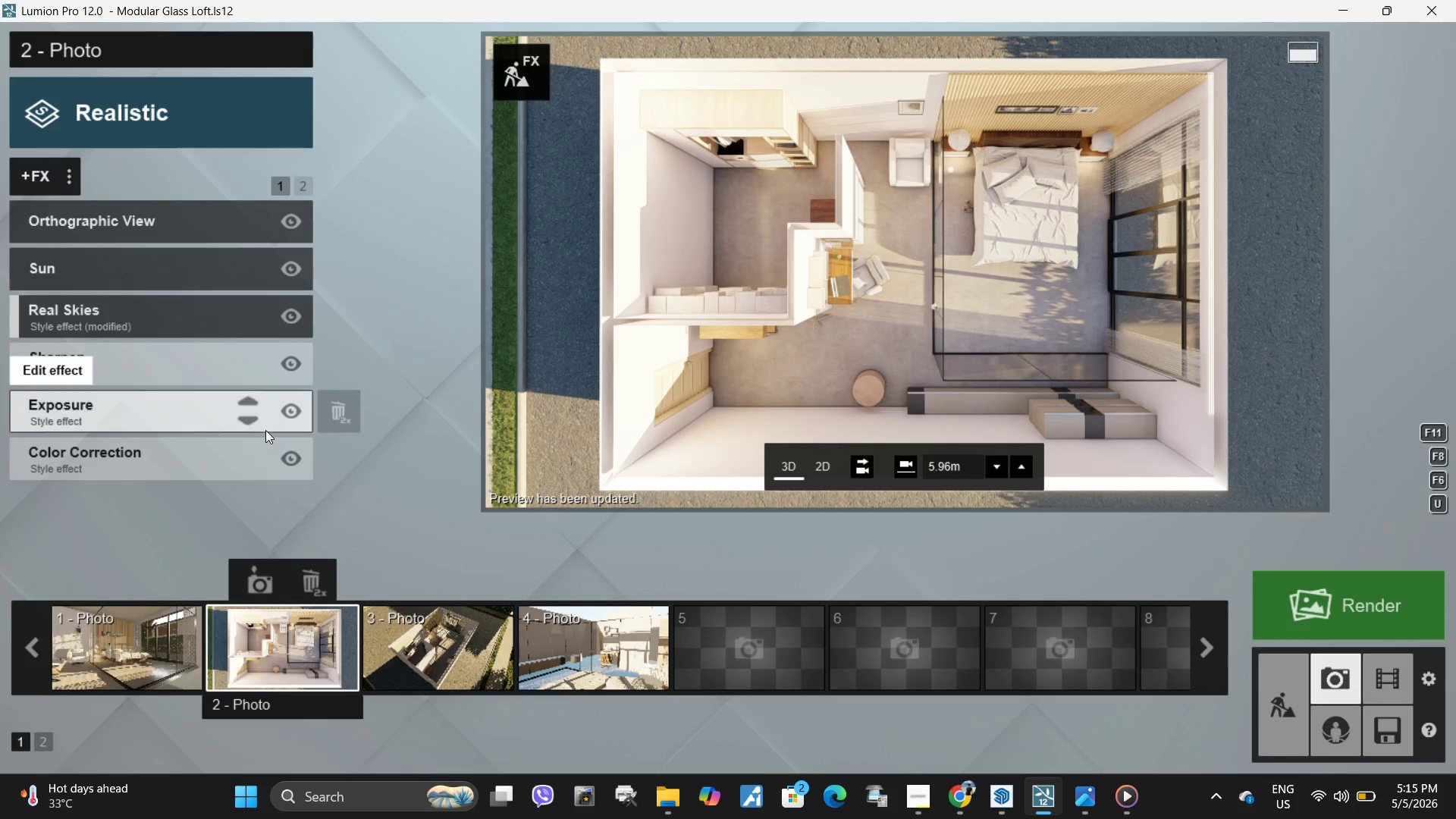 
wait(6.69)
 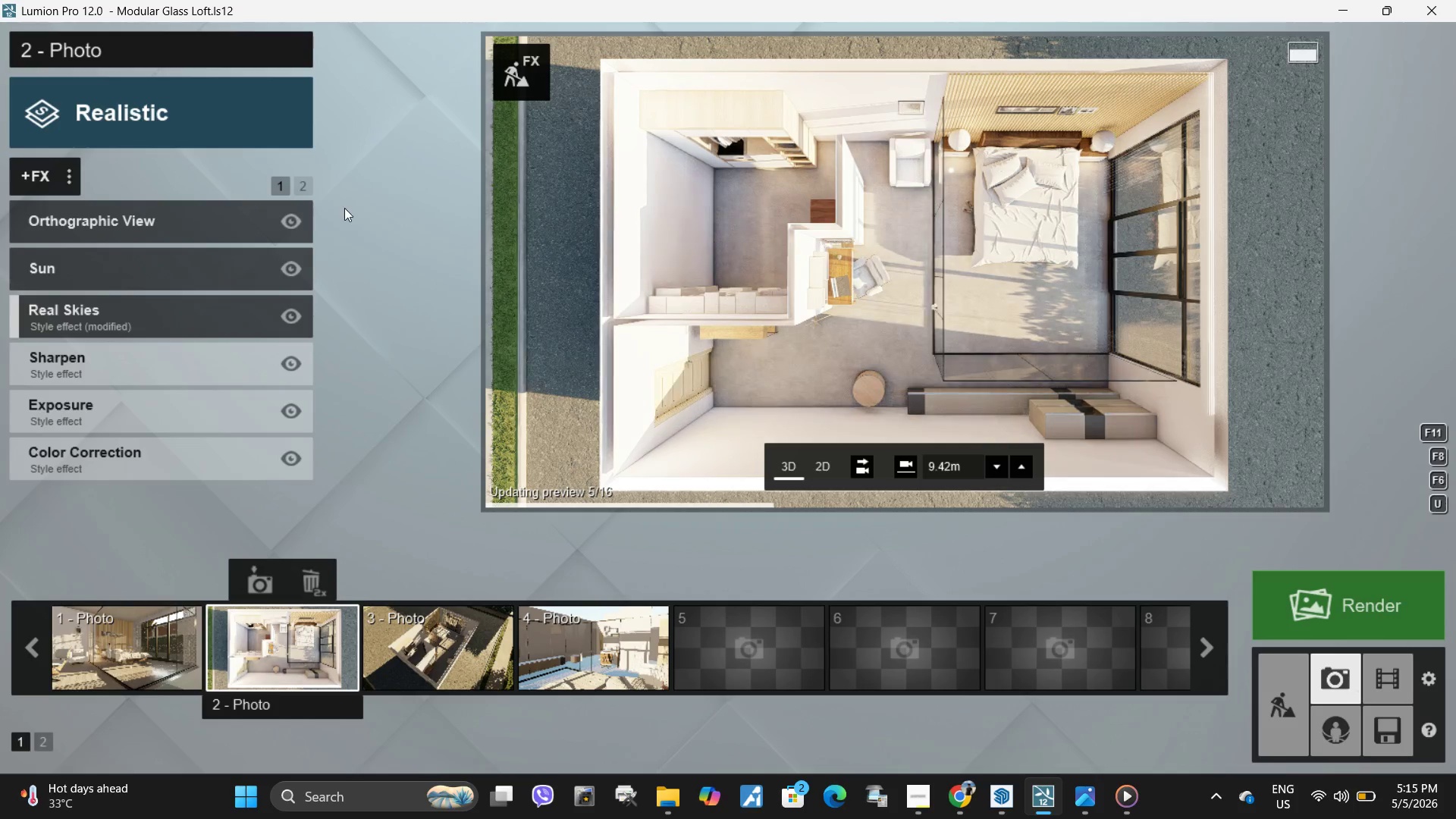 
left_click([299, 184])
 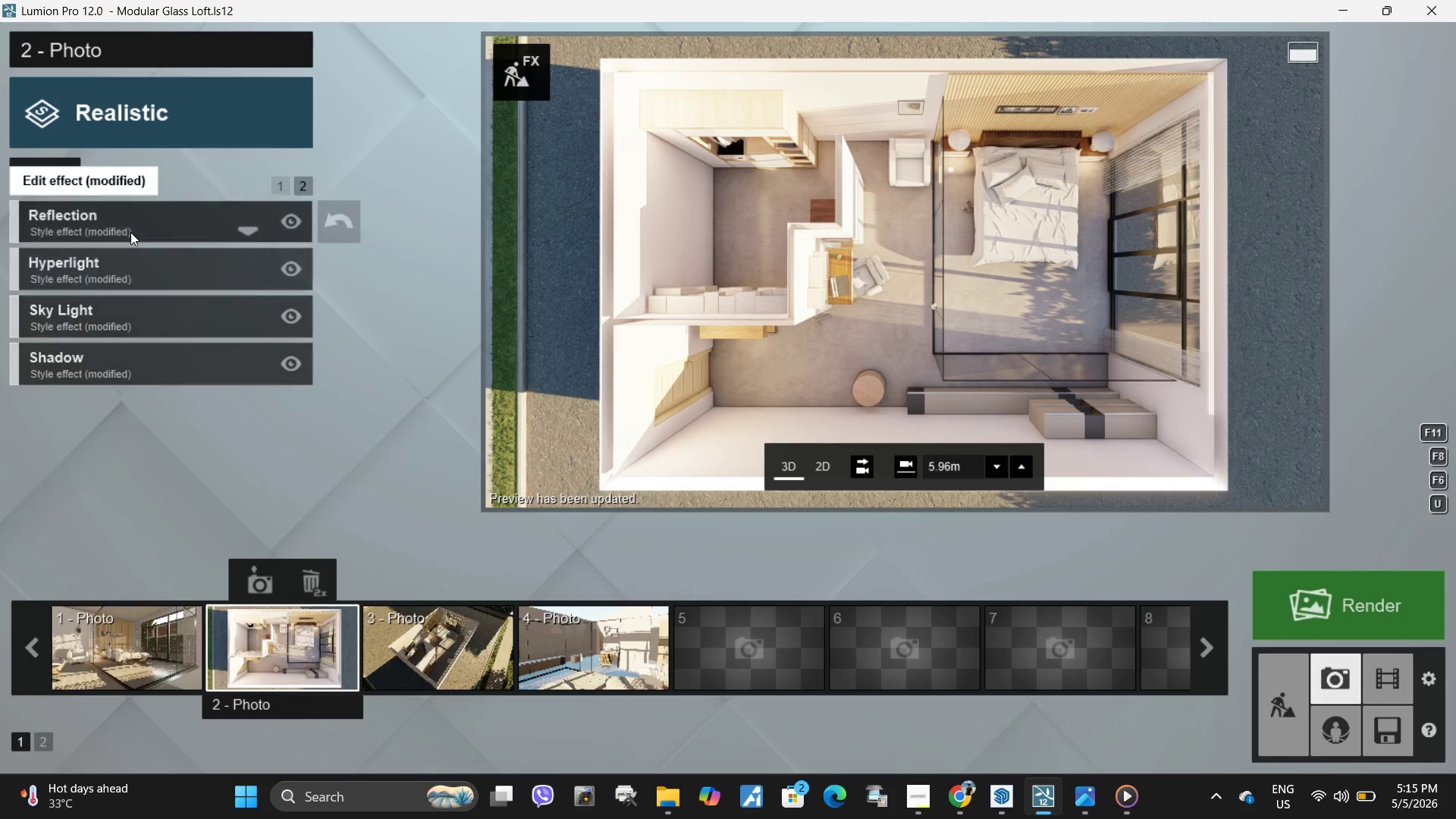 
left_click([130, 227])
 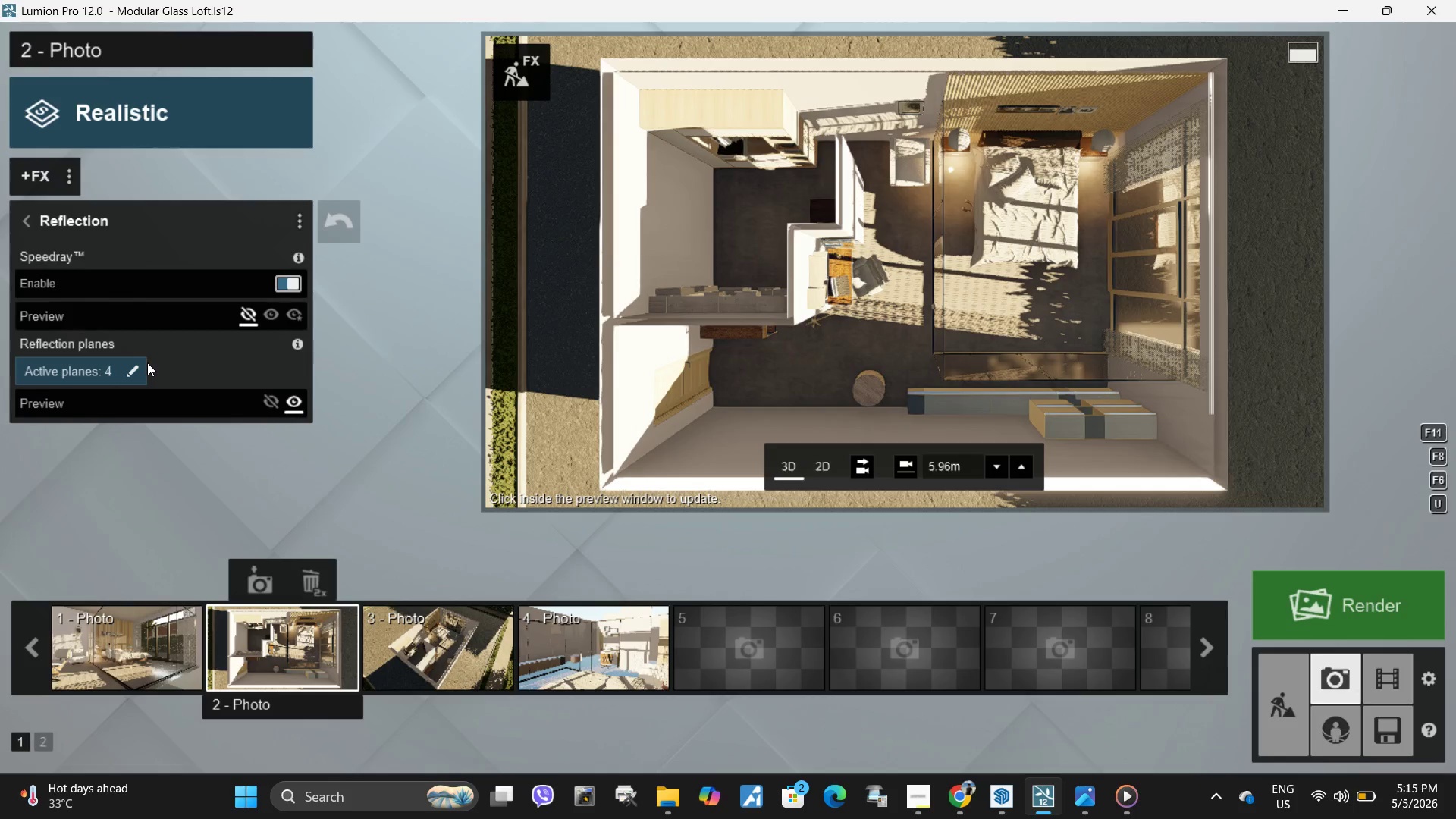 
left_click([130, 369])
 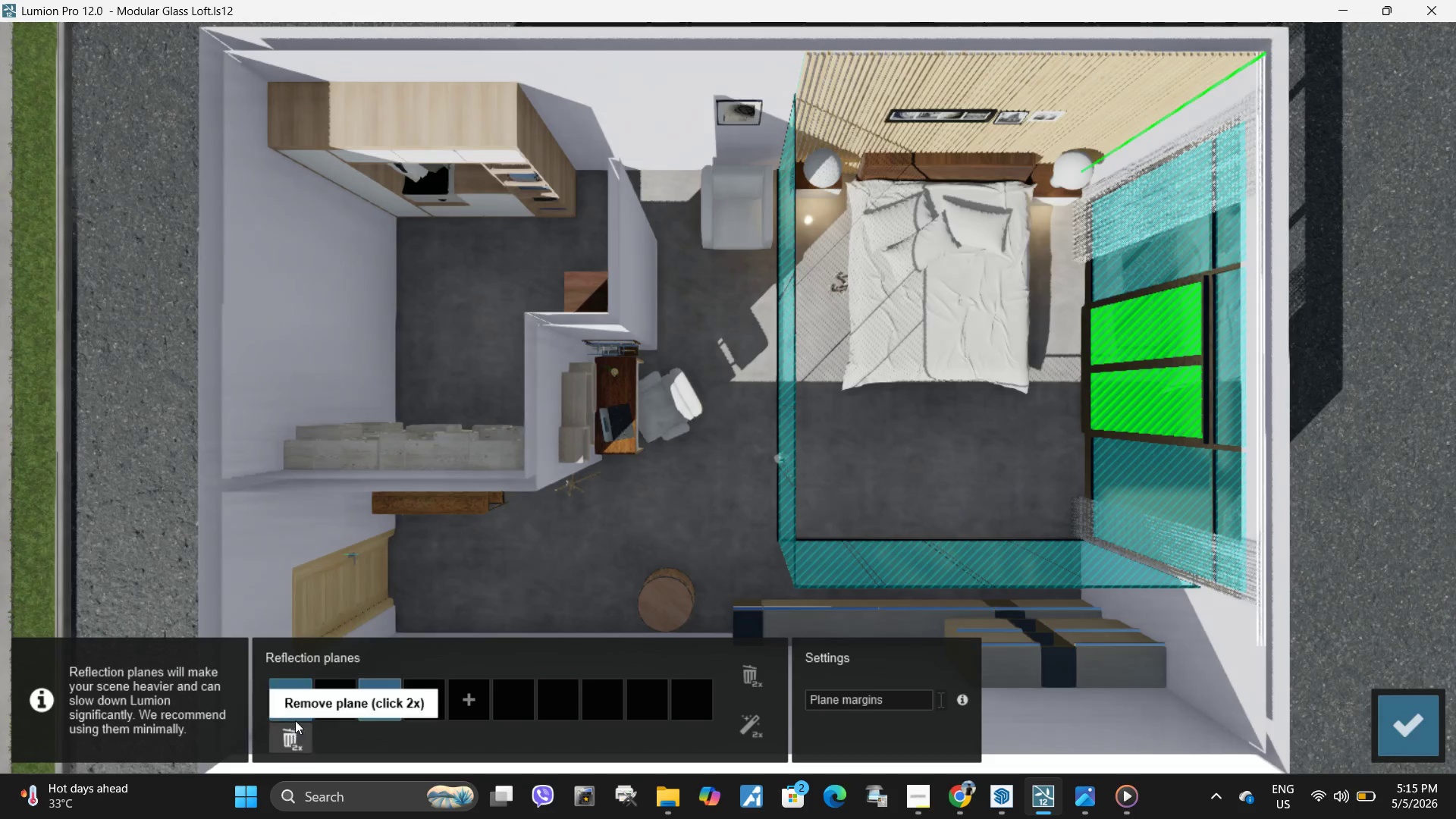 
left_click([330, 705])
 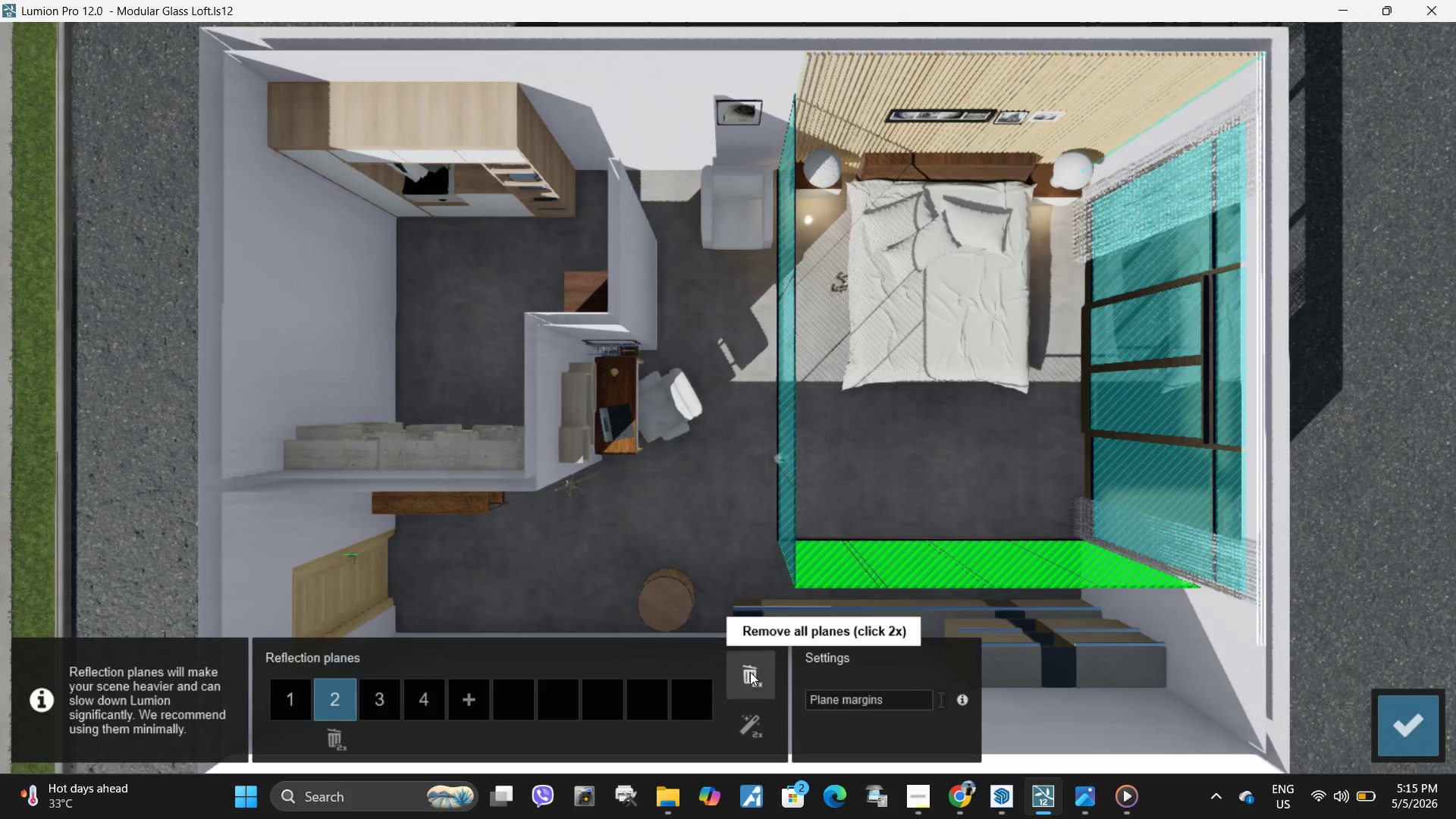 
left_click([751, 673])
 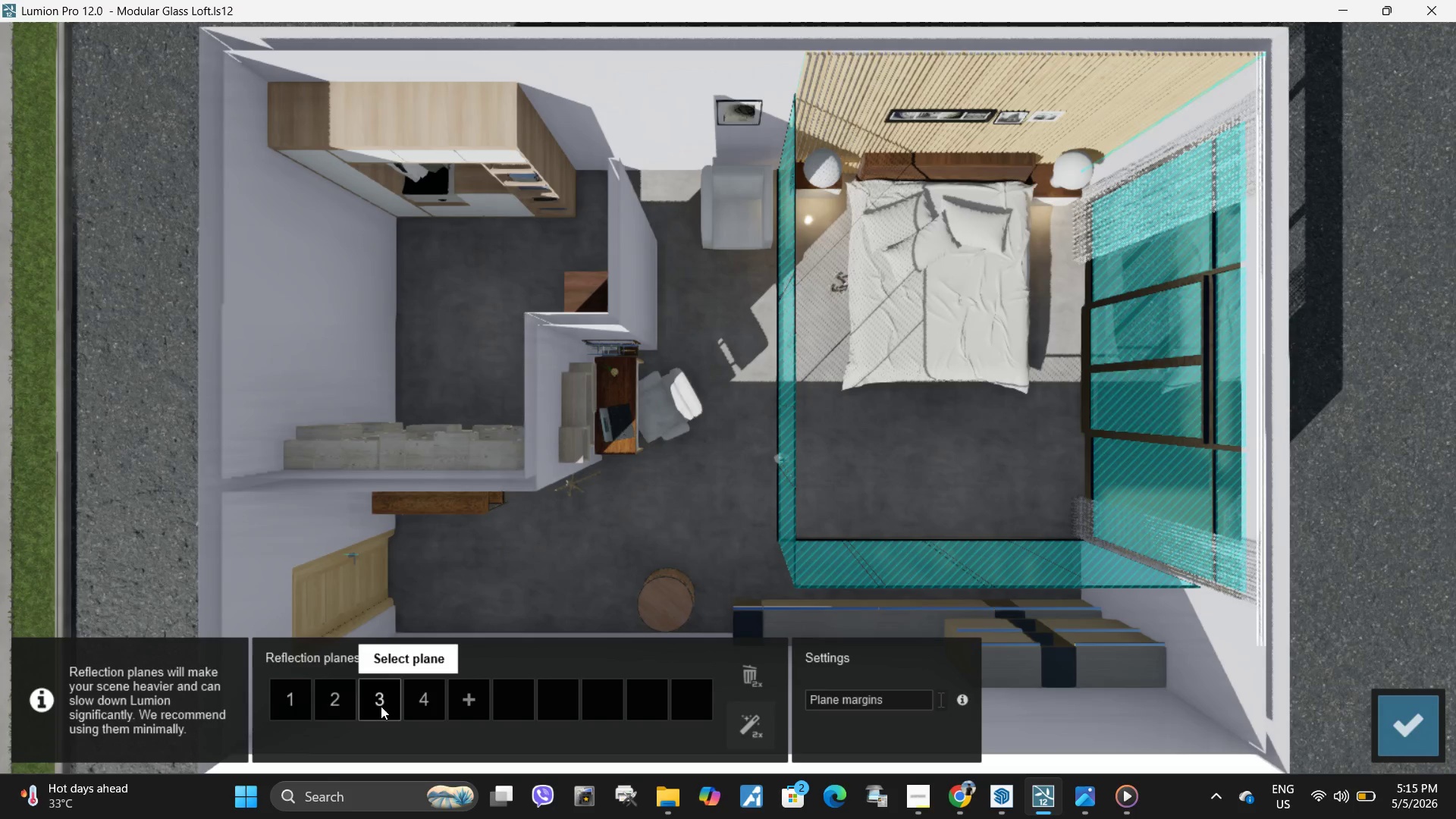 
left_click([379, 704])
 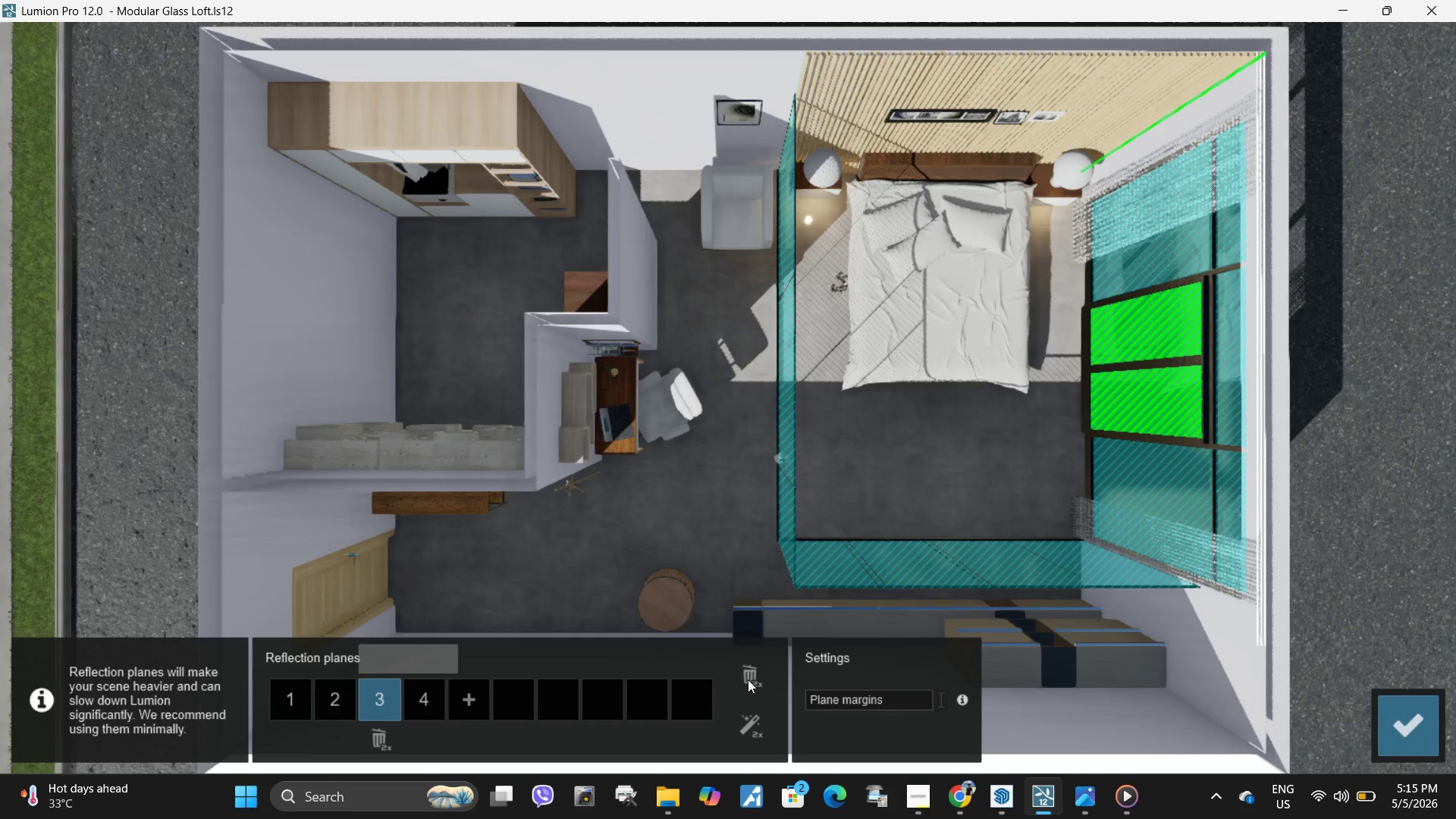 
double_click([748, 679])
 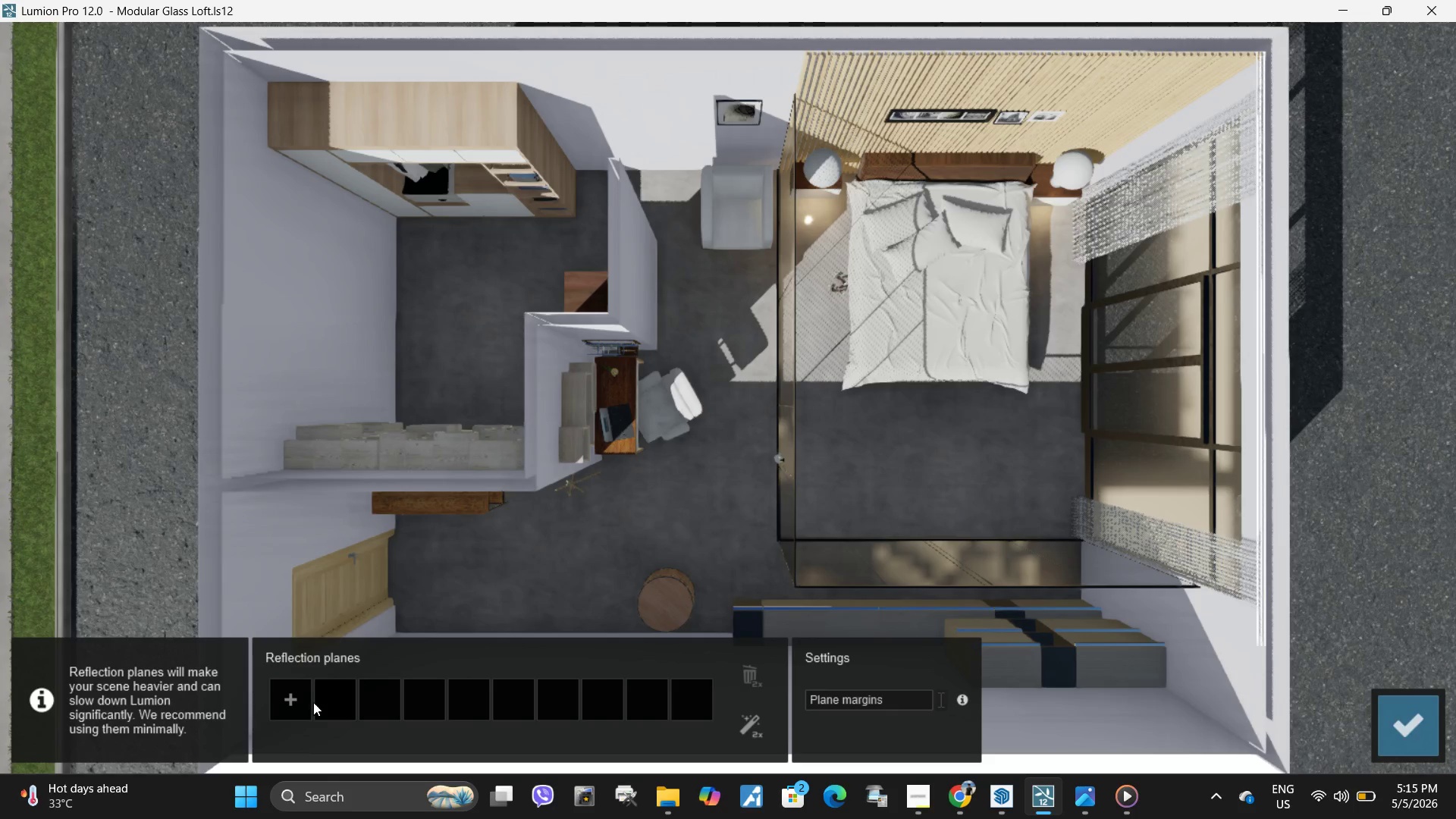 
left_click([297, 698])
 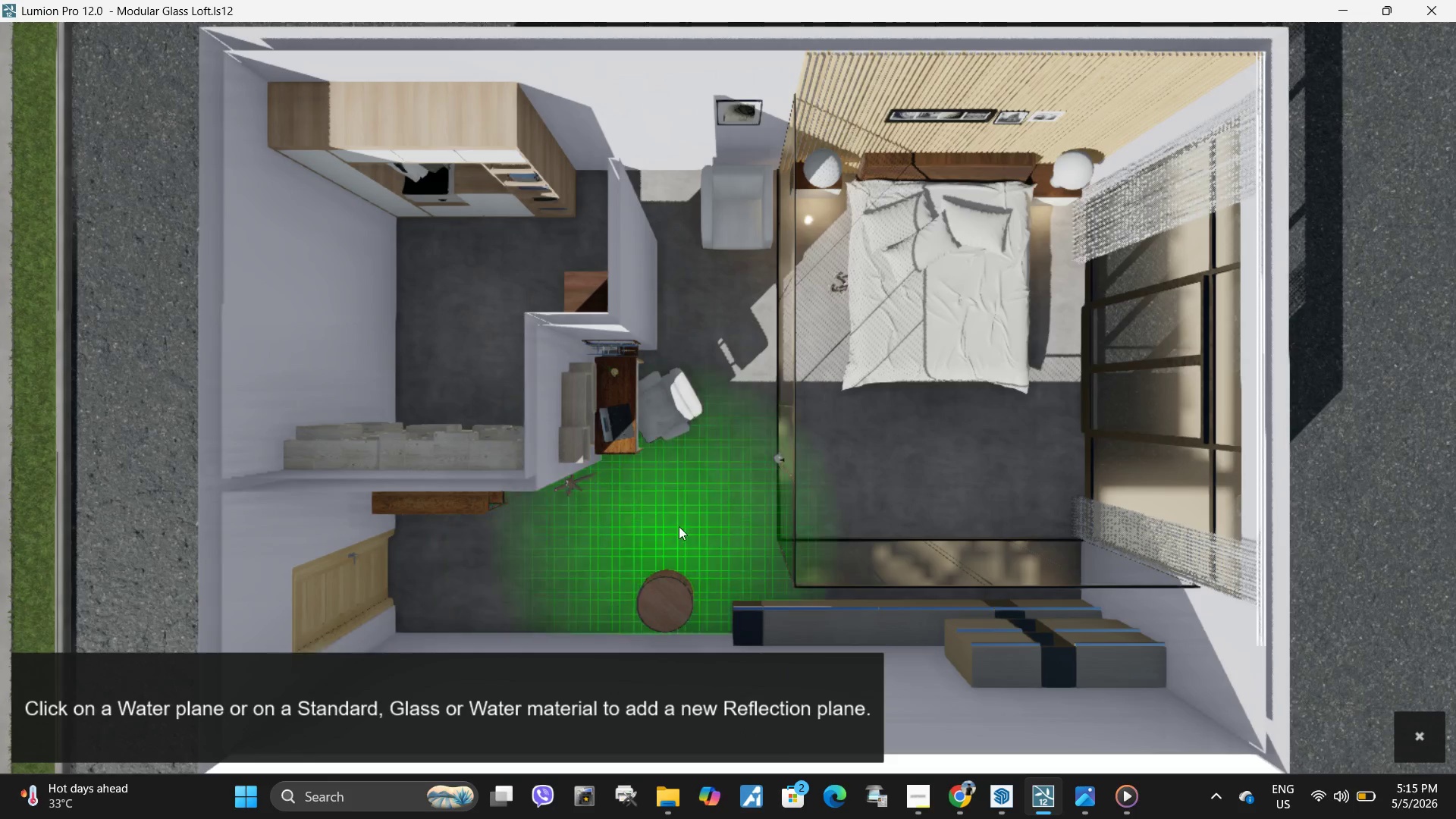 
left_click([687, 510])
 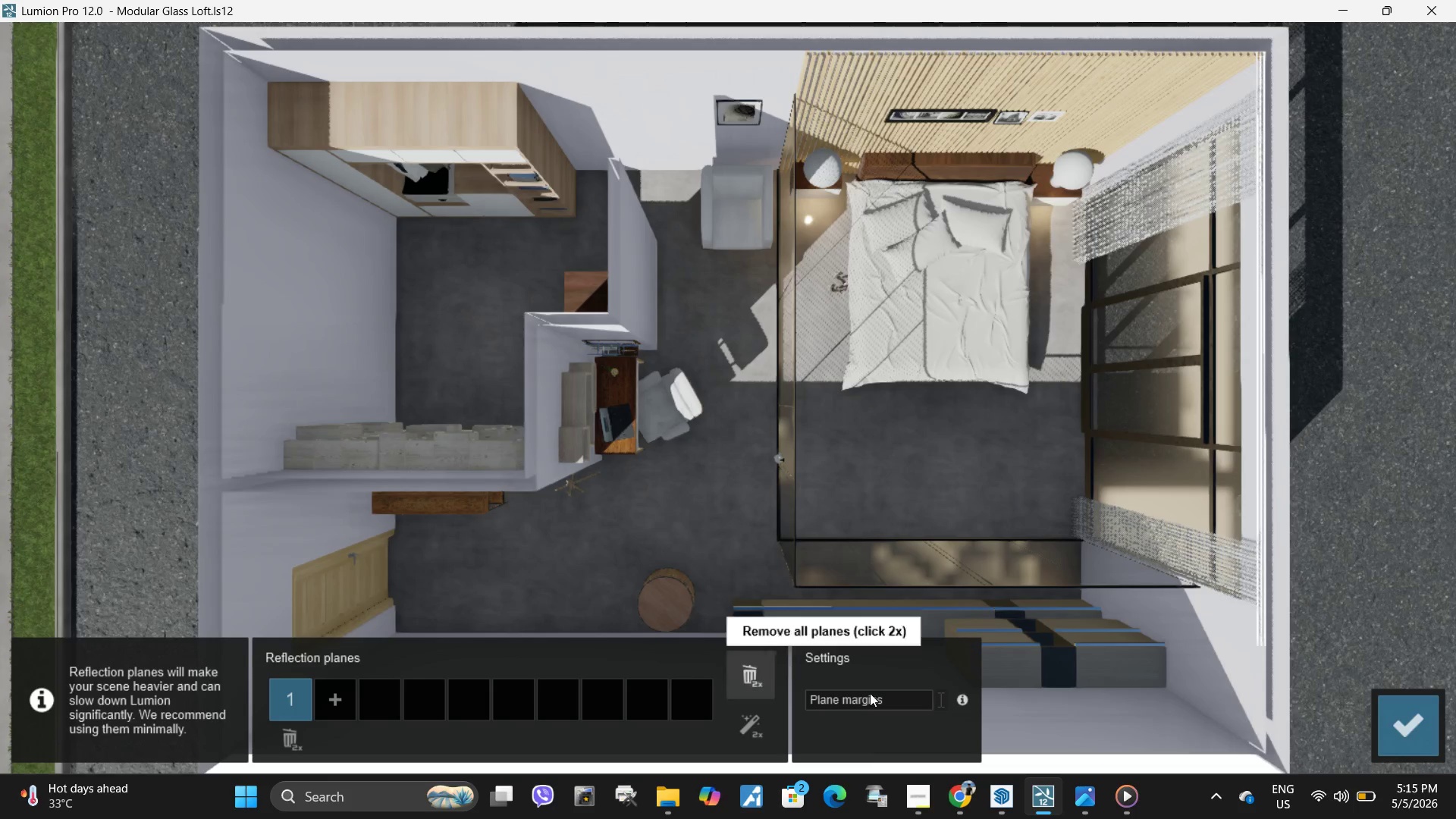 
left_click([340, 704])
 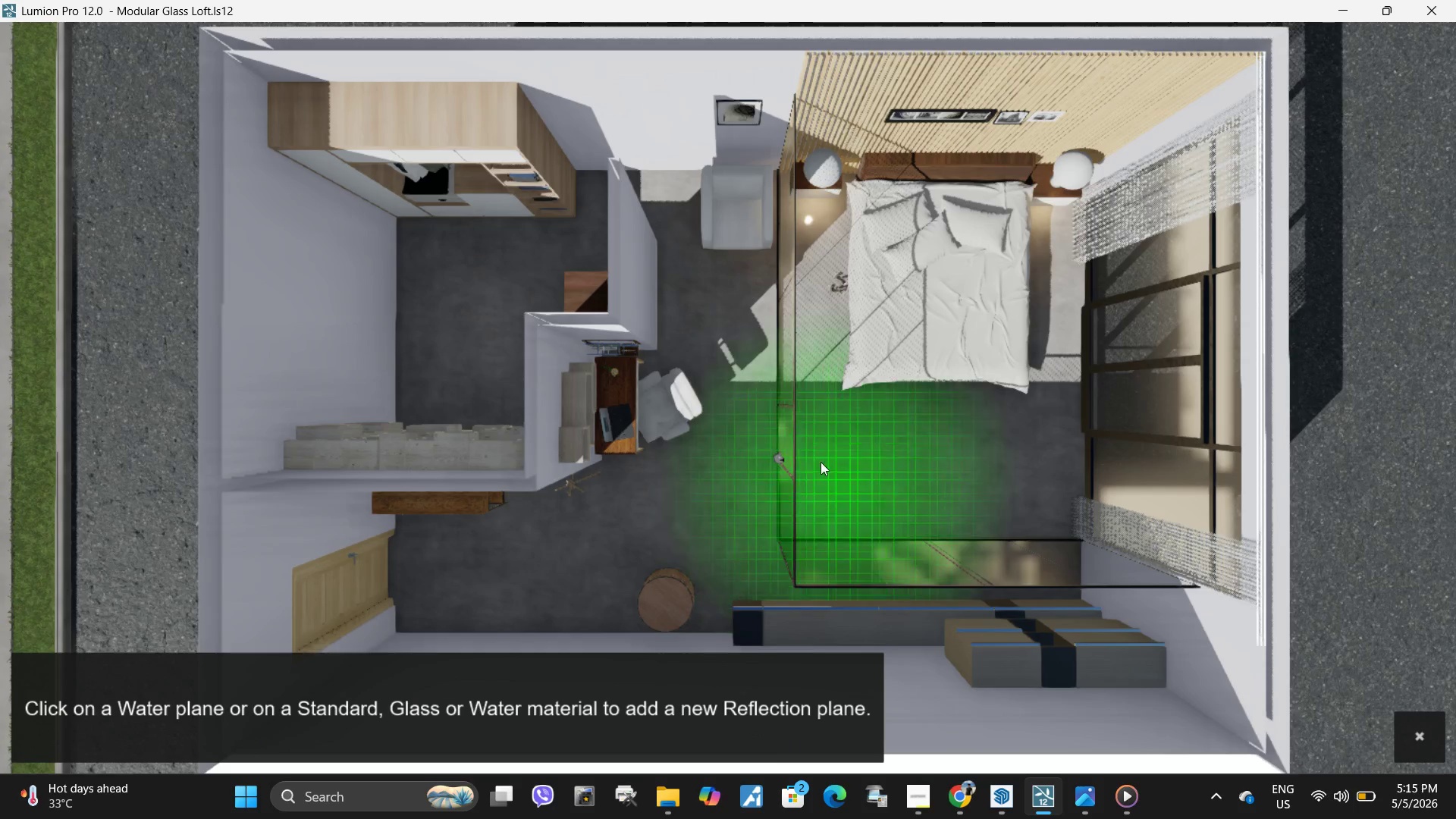 
left_click([886, 450])
 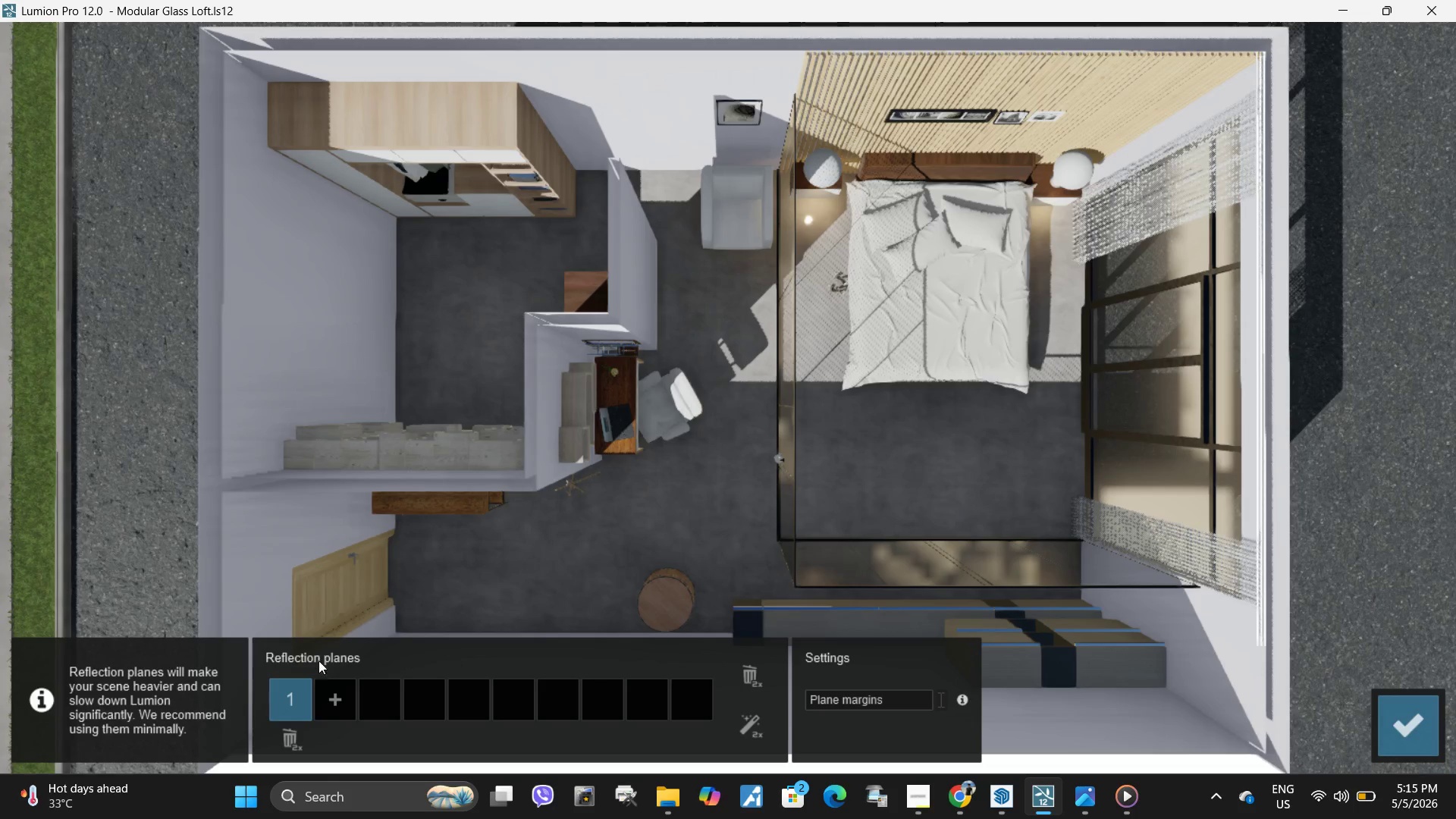 
left_click([294, 707])
 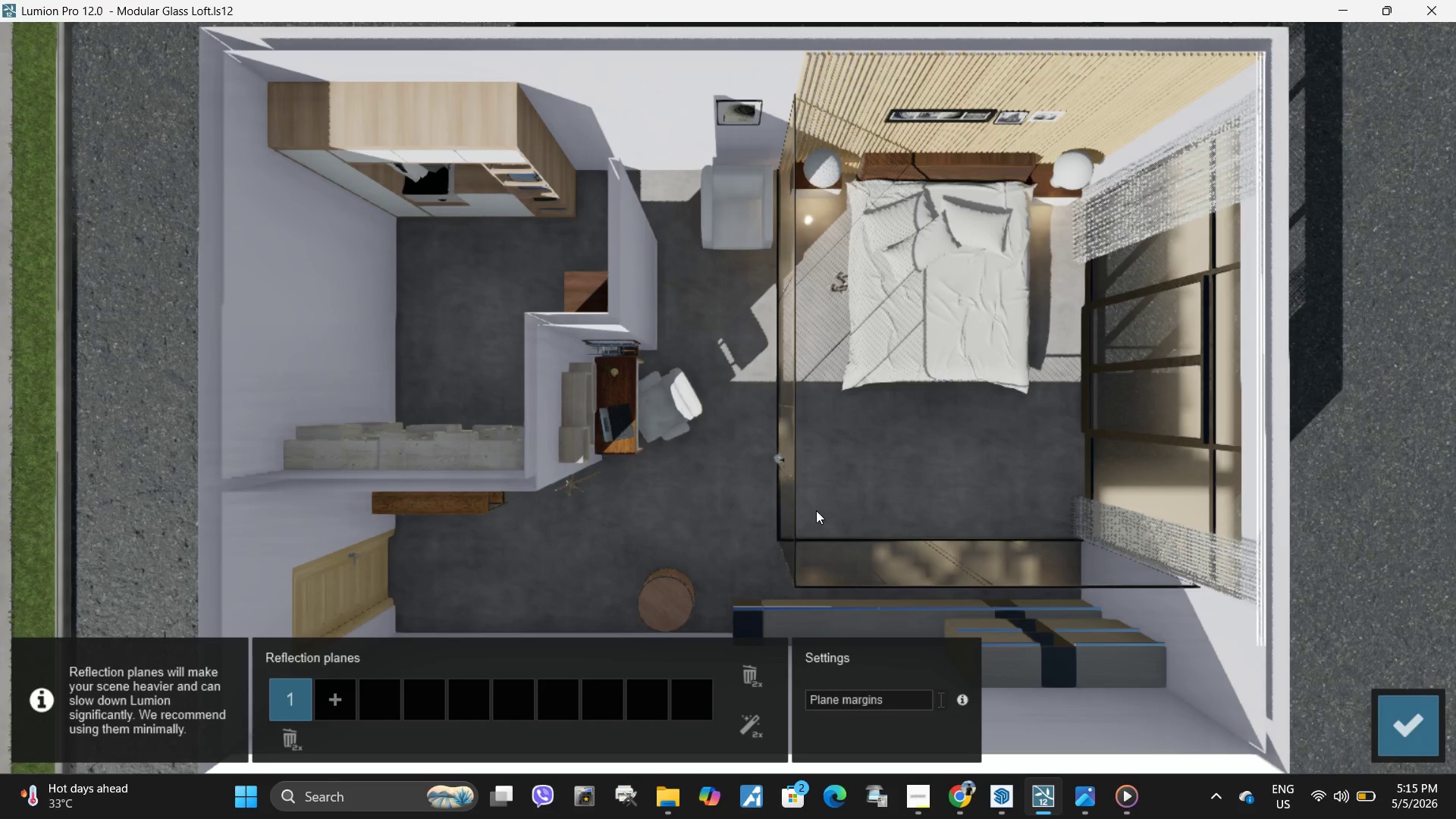 
hold_key(key=E, duration=1.17)
 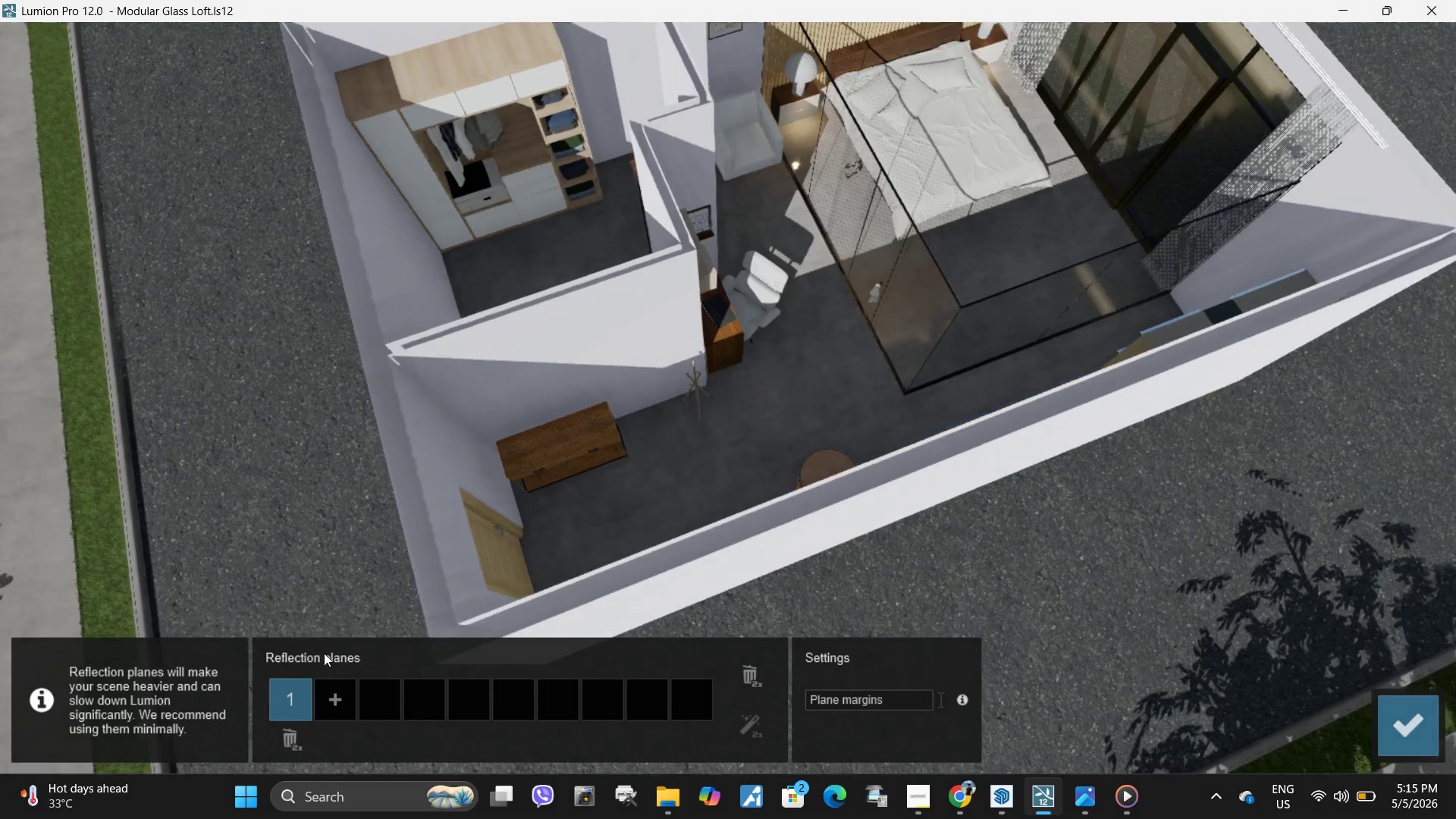 
hold_key(key=A, duration=0.66)
 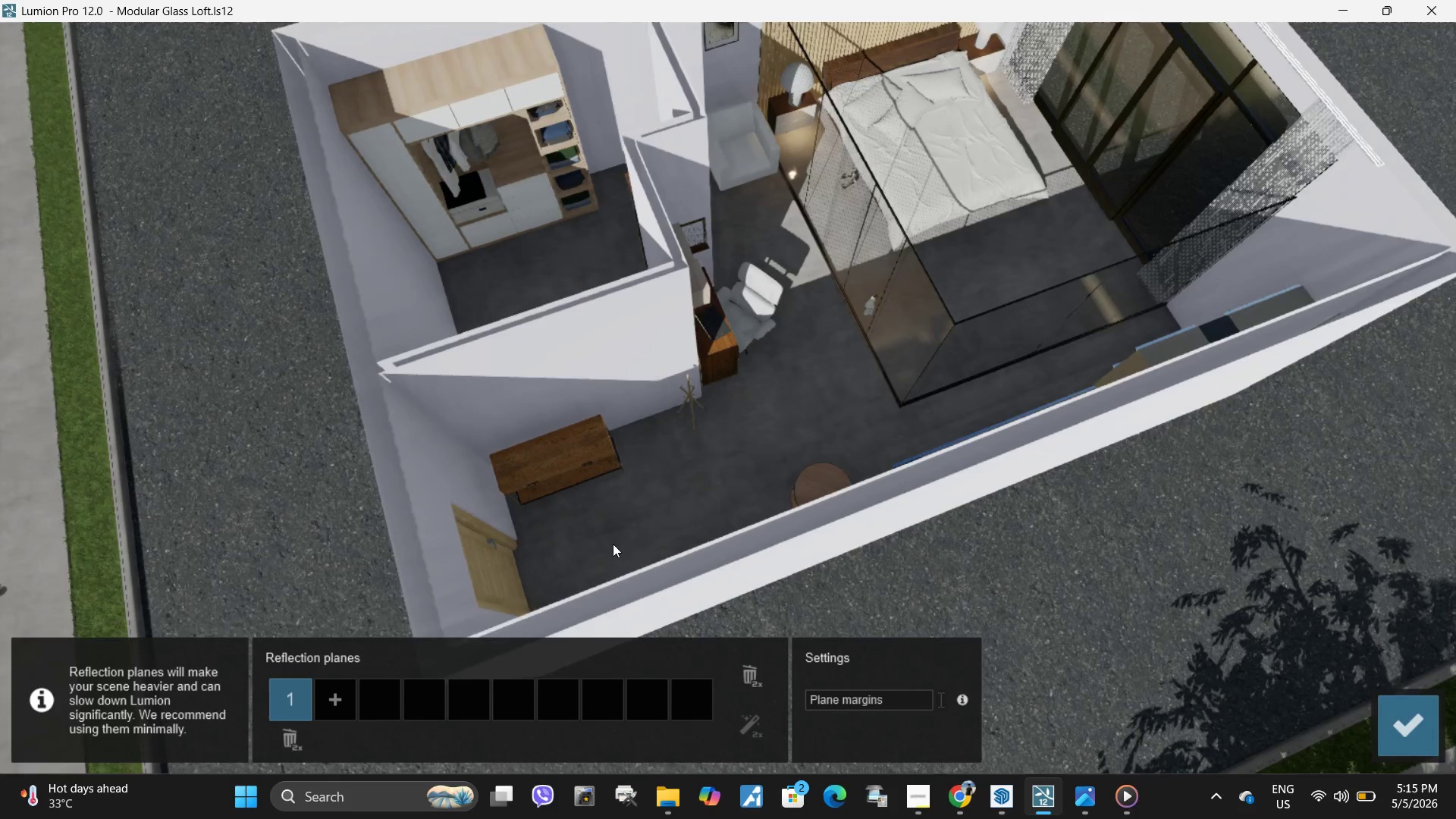 
key(W)
 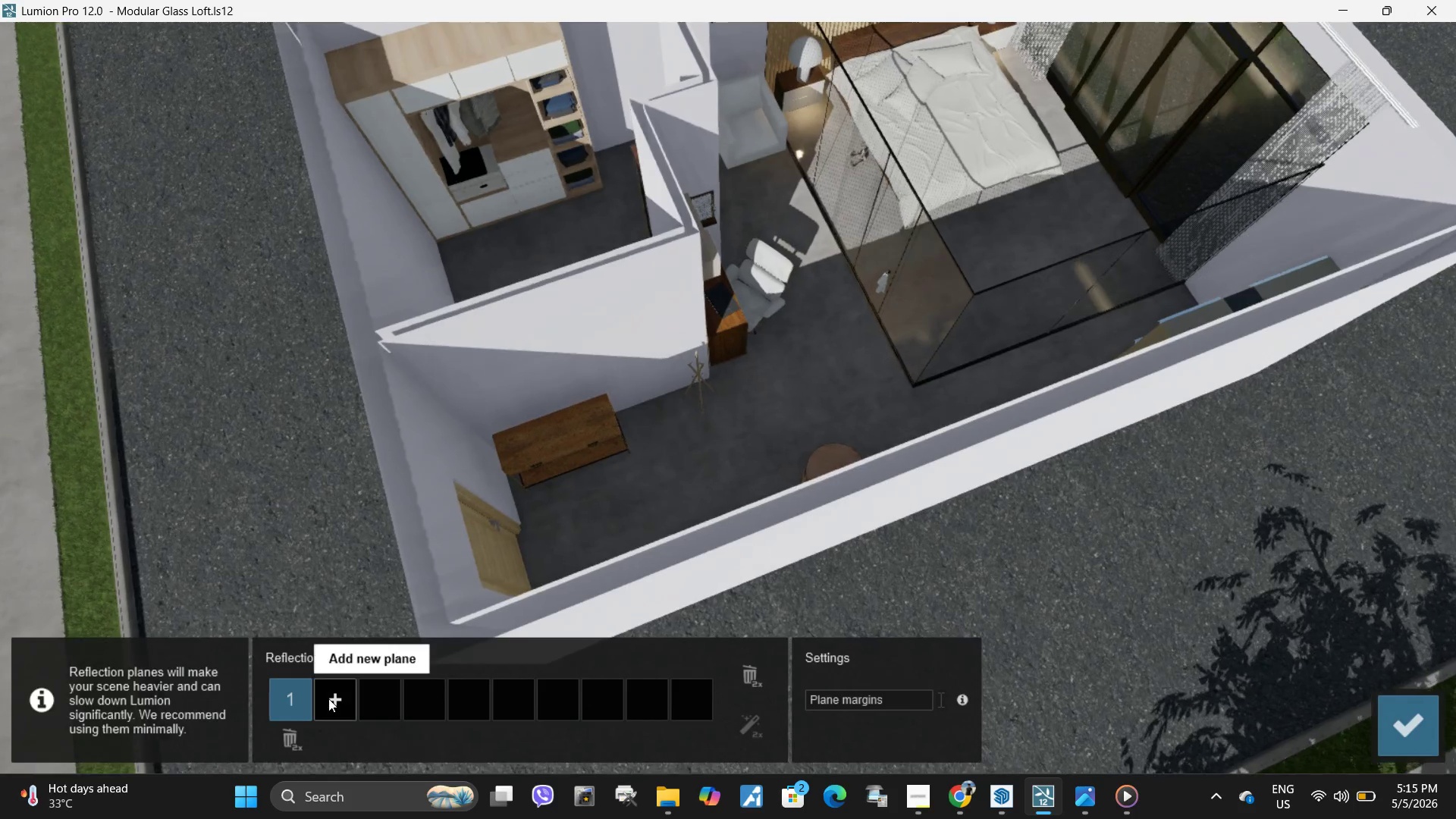 
left_click([328, 698])
 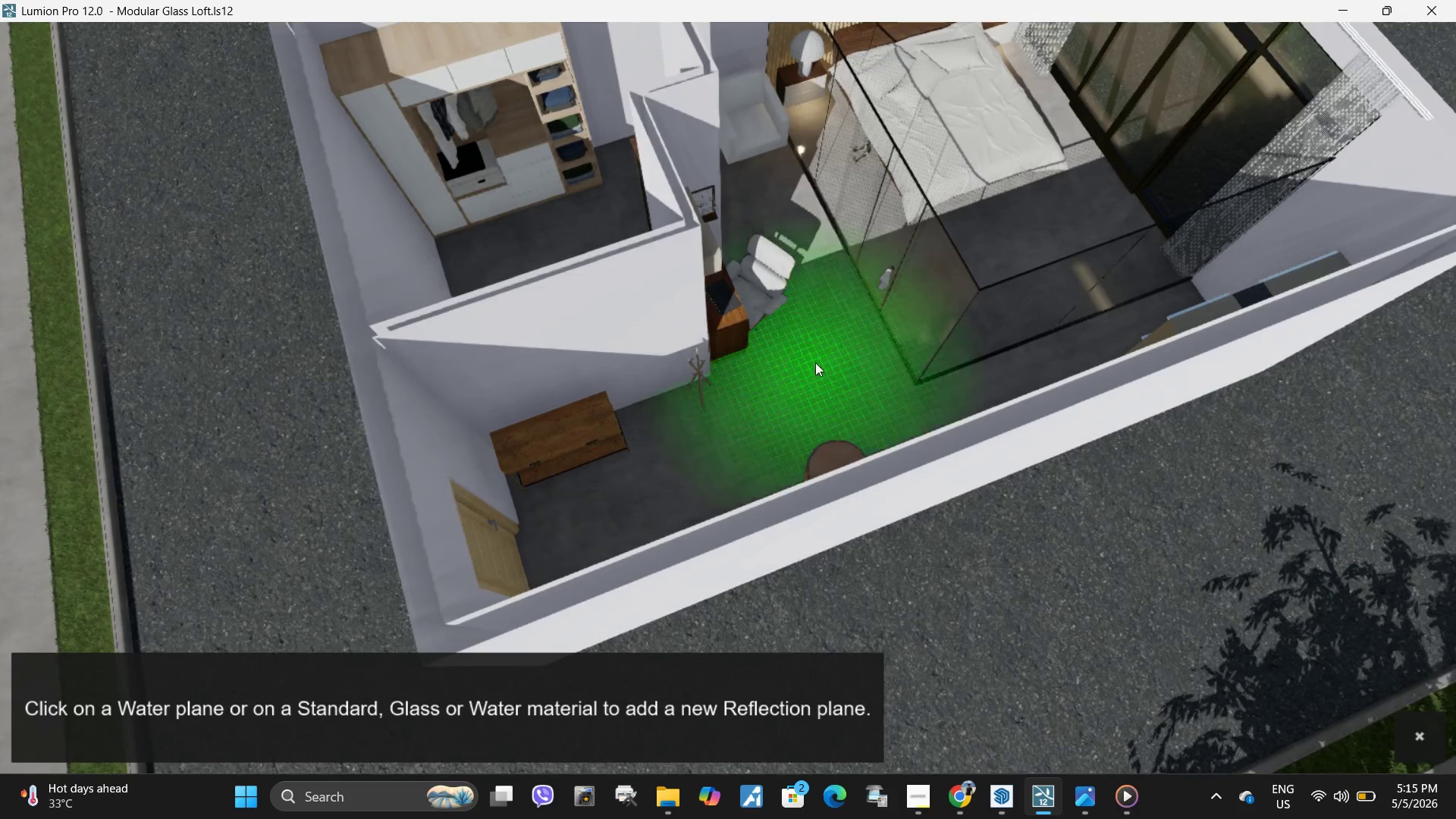 
left_click([814, 357])
 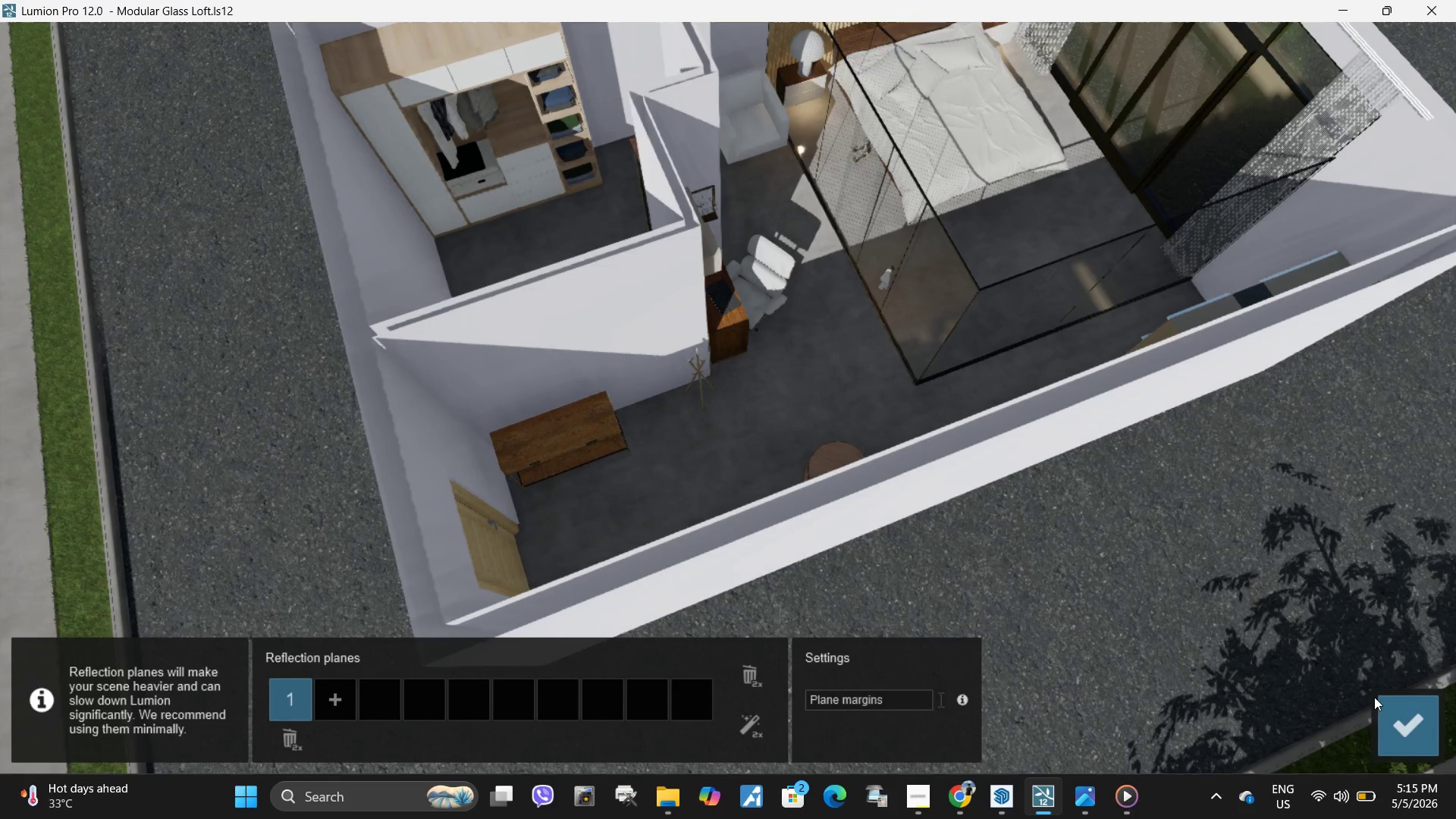 
hold_key(key=W, duration=0.83)
 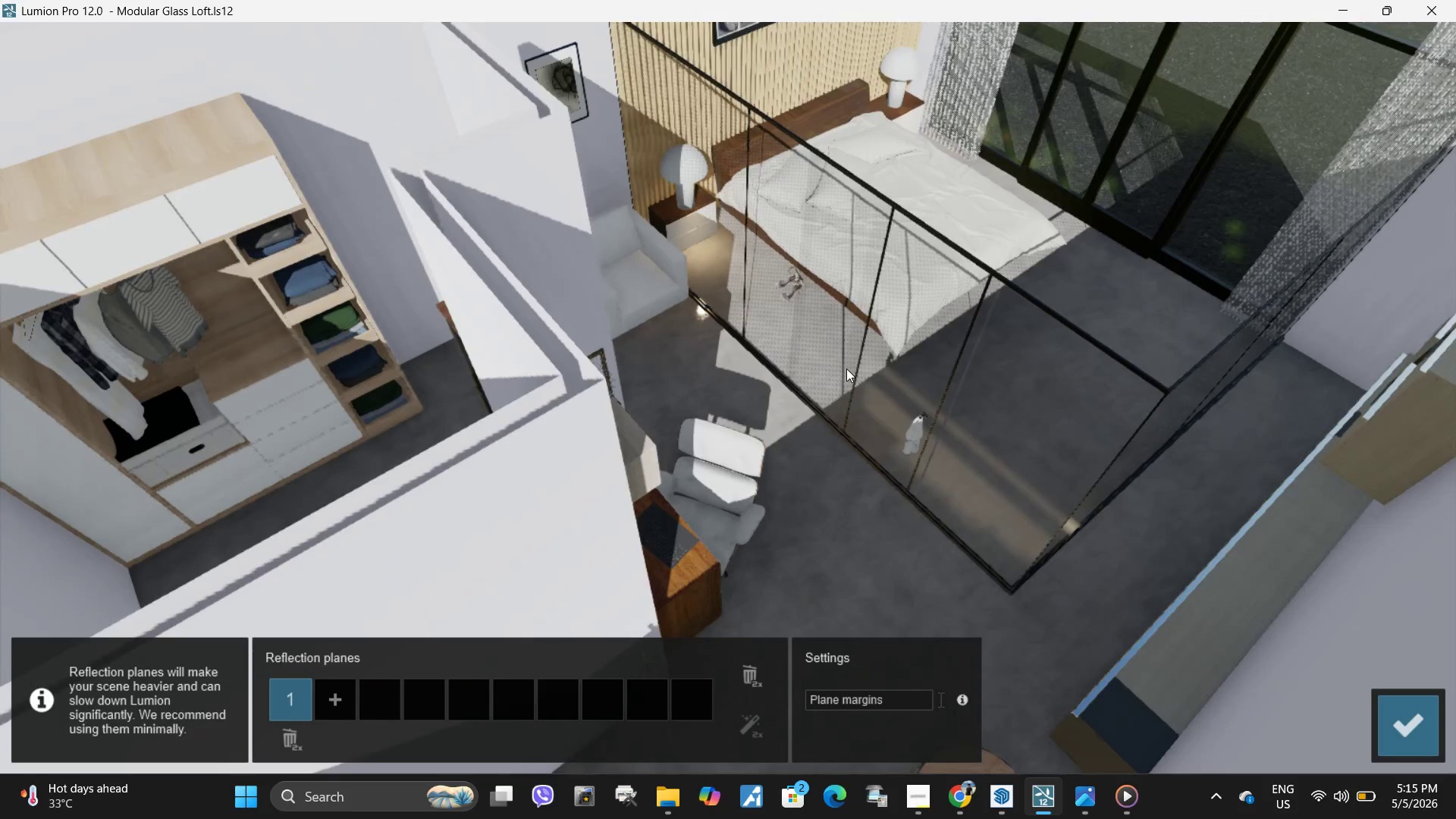 
type(aee)
 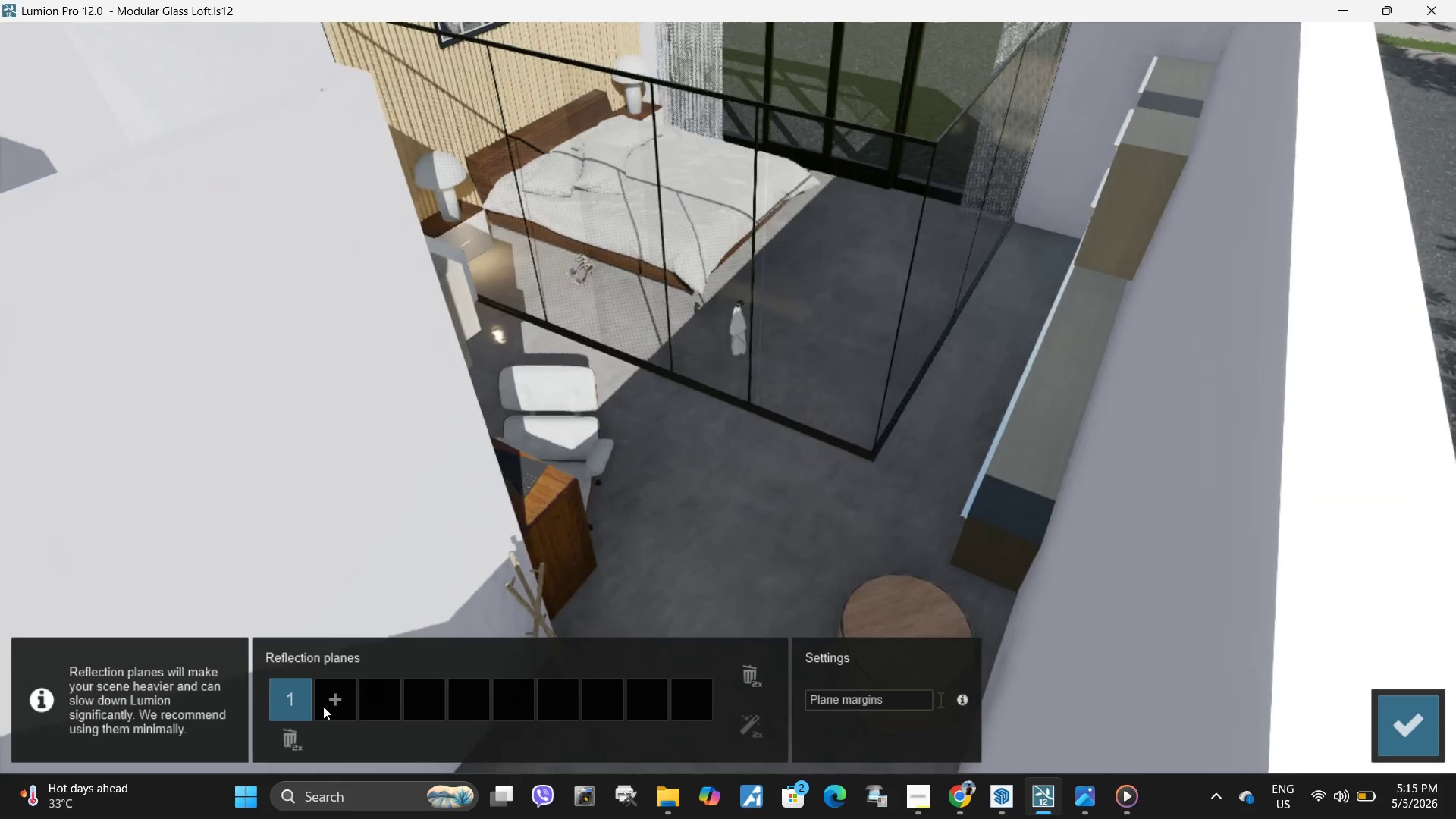 
left_click([334, 704])
 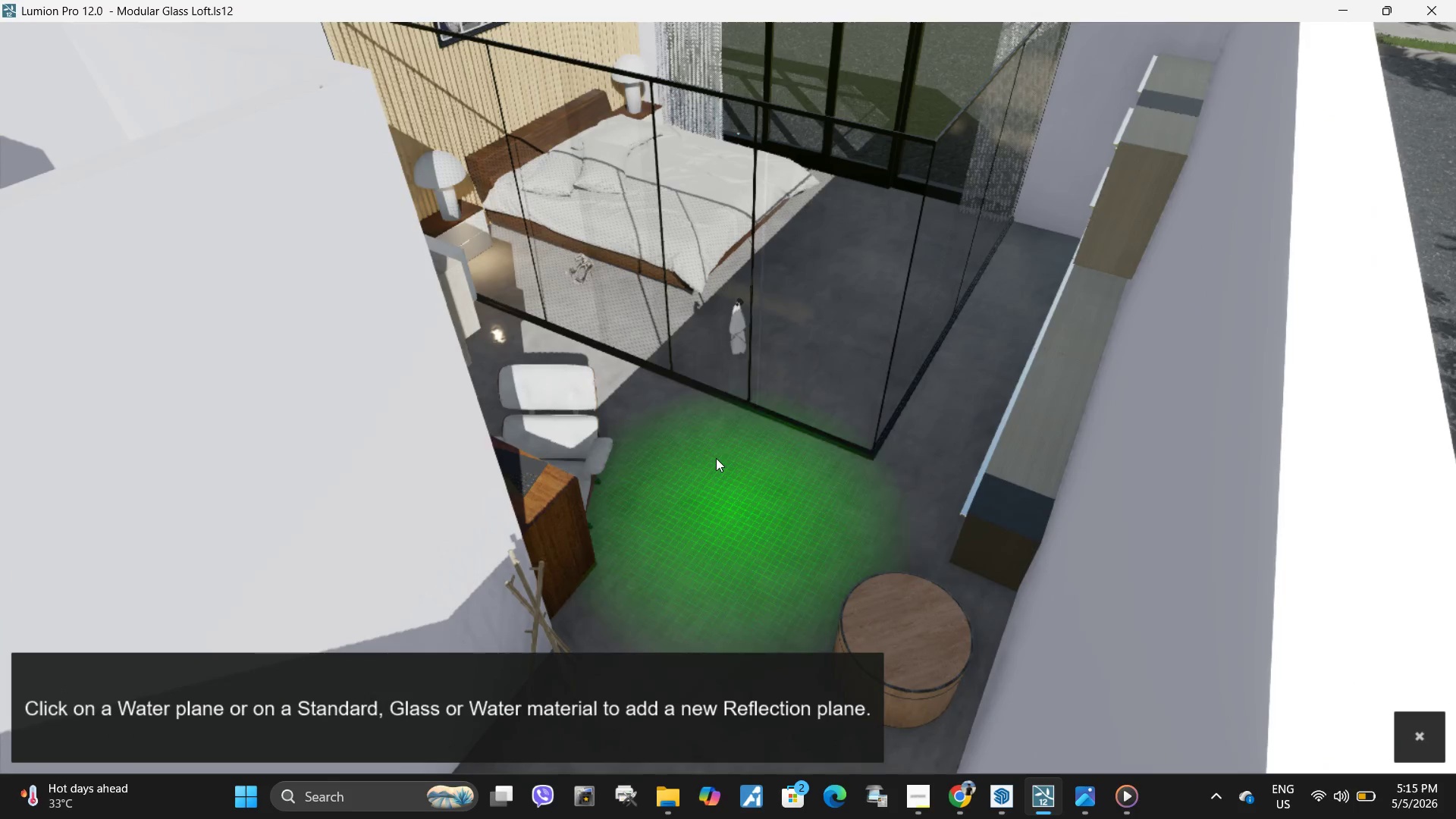 
left_click([715, 458])
 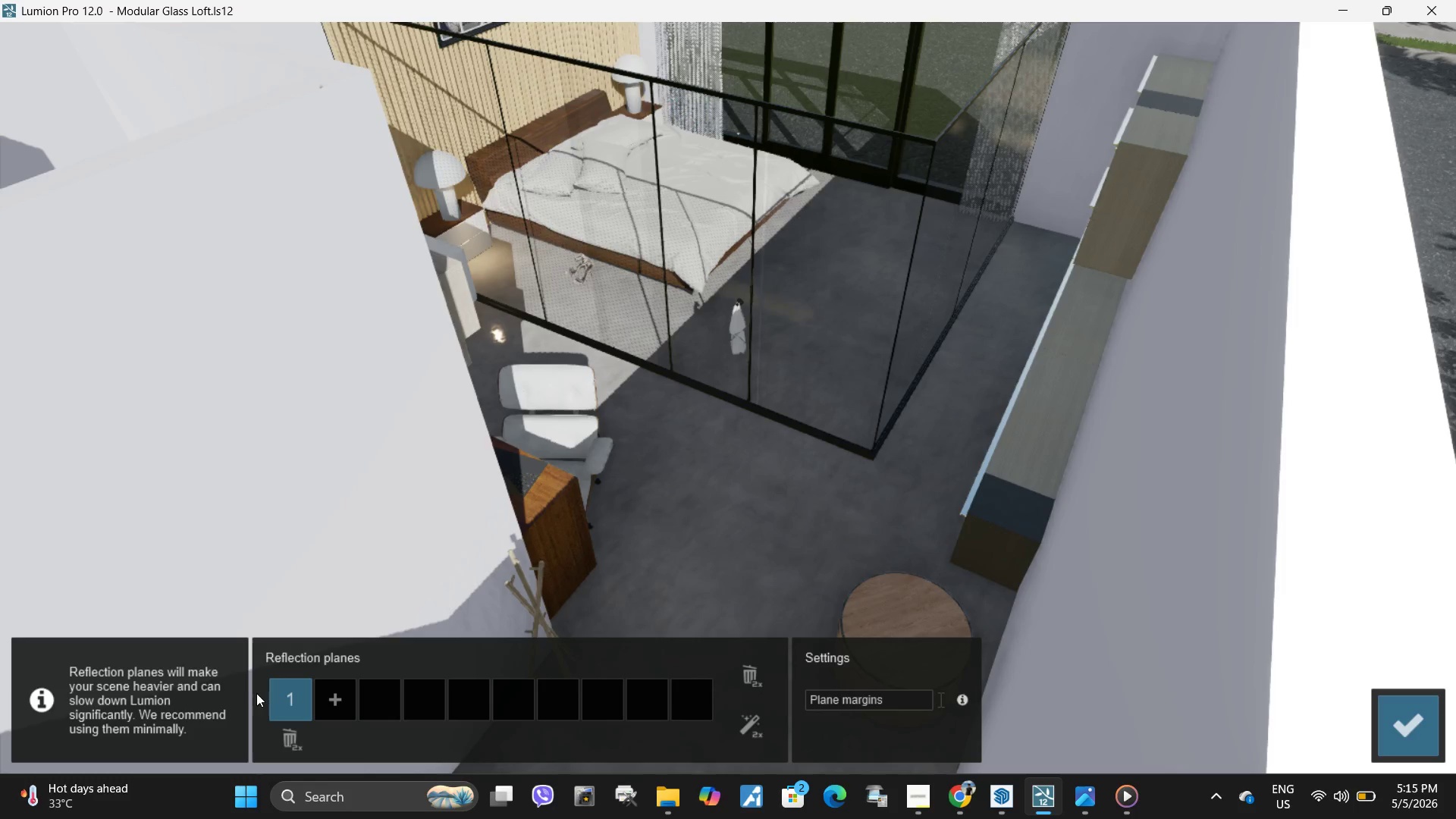 
double_click([298, 701])
 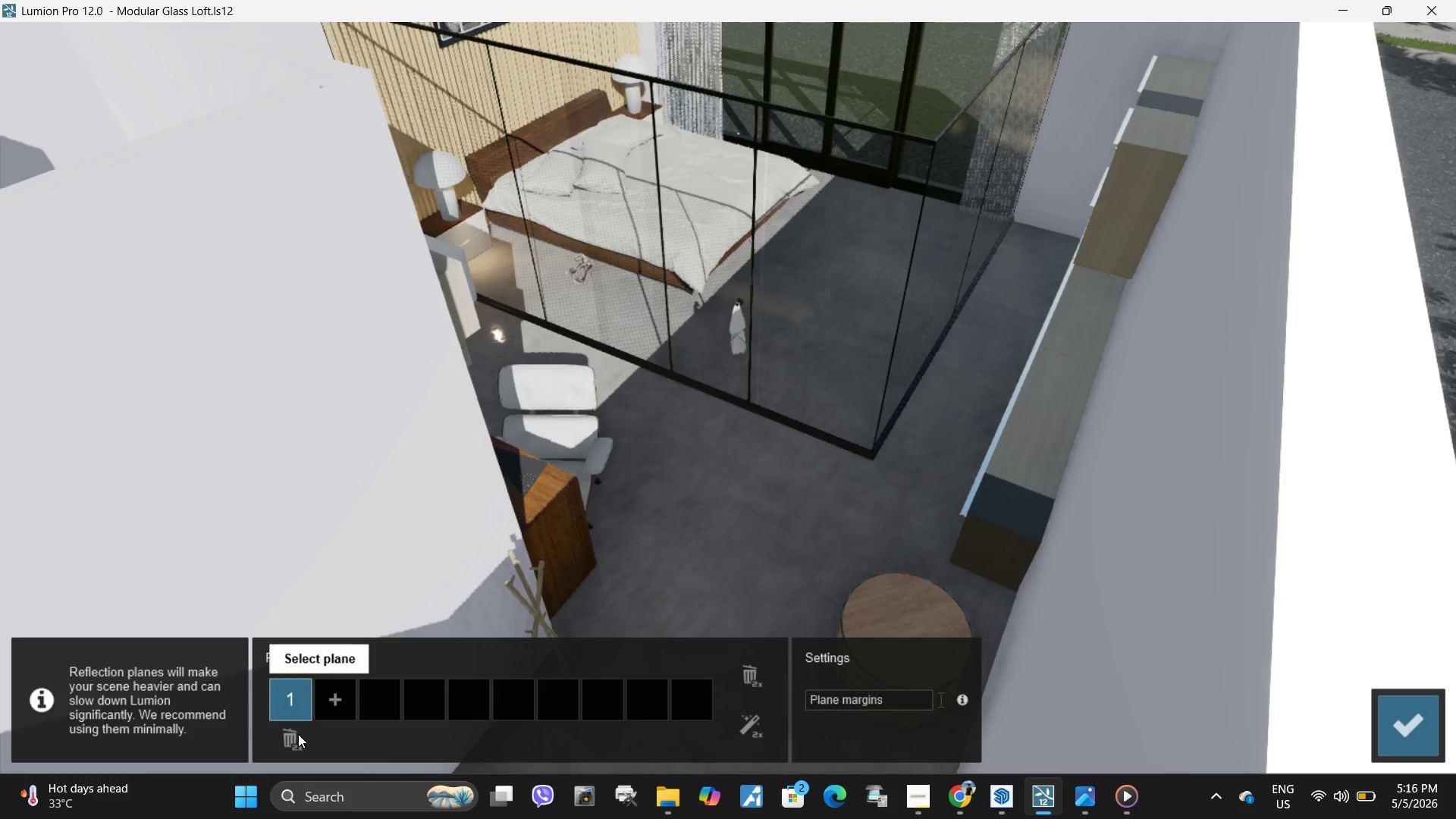 
triple_click([297, 736])
 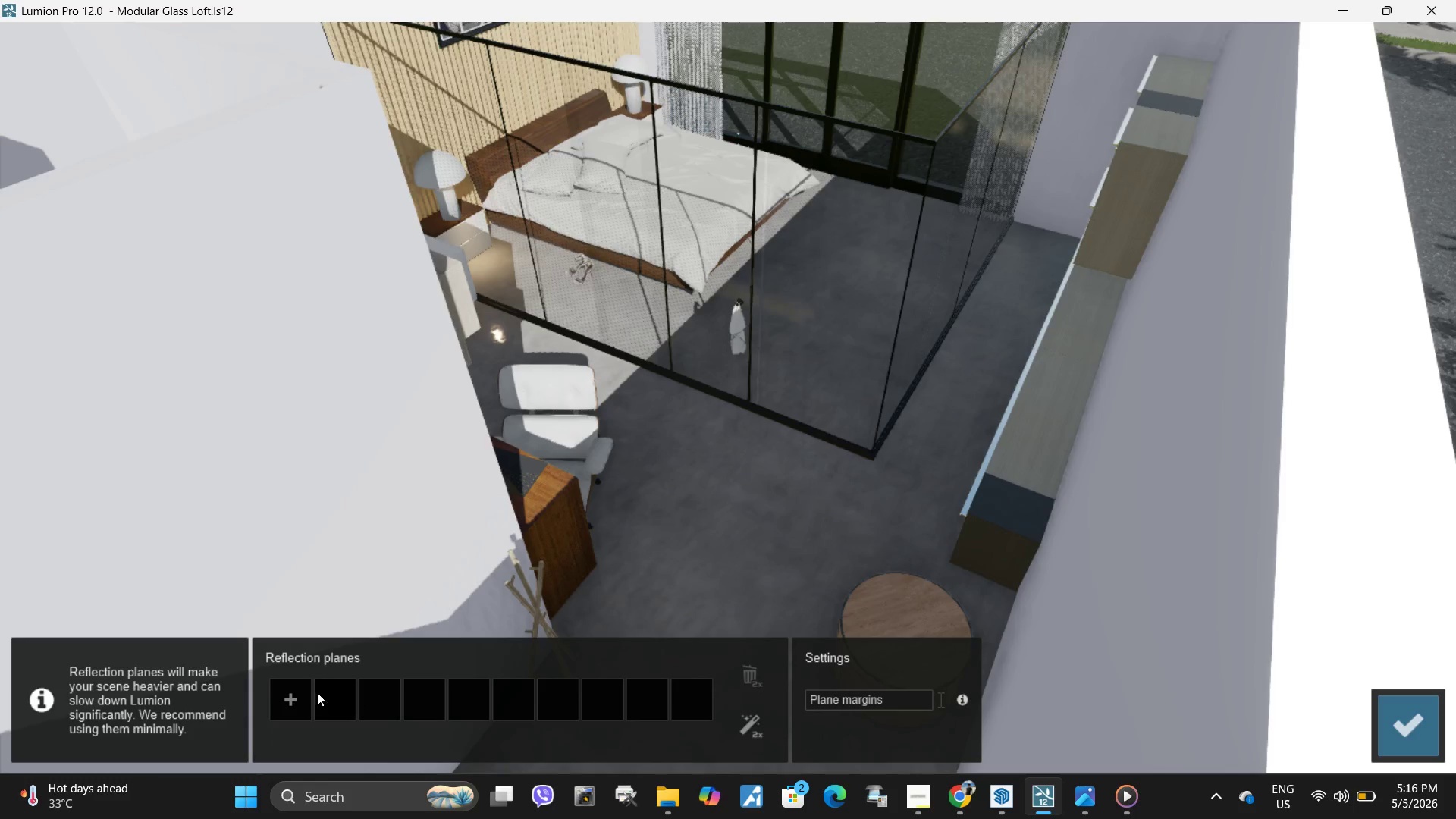 
left_click([278, 693])
 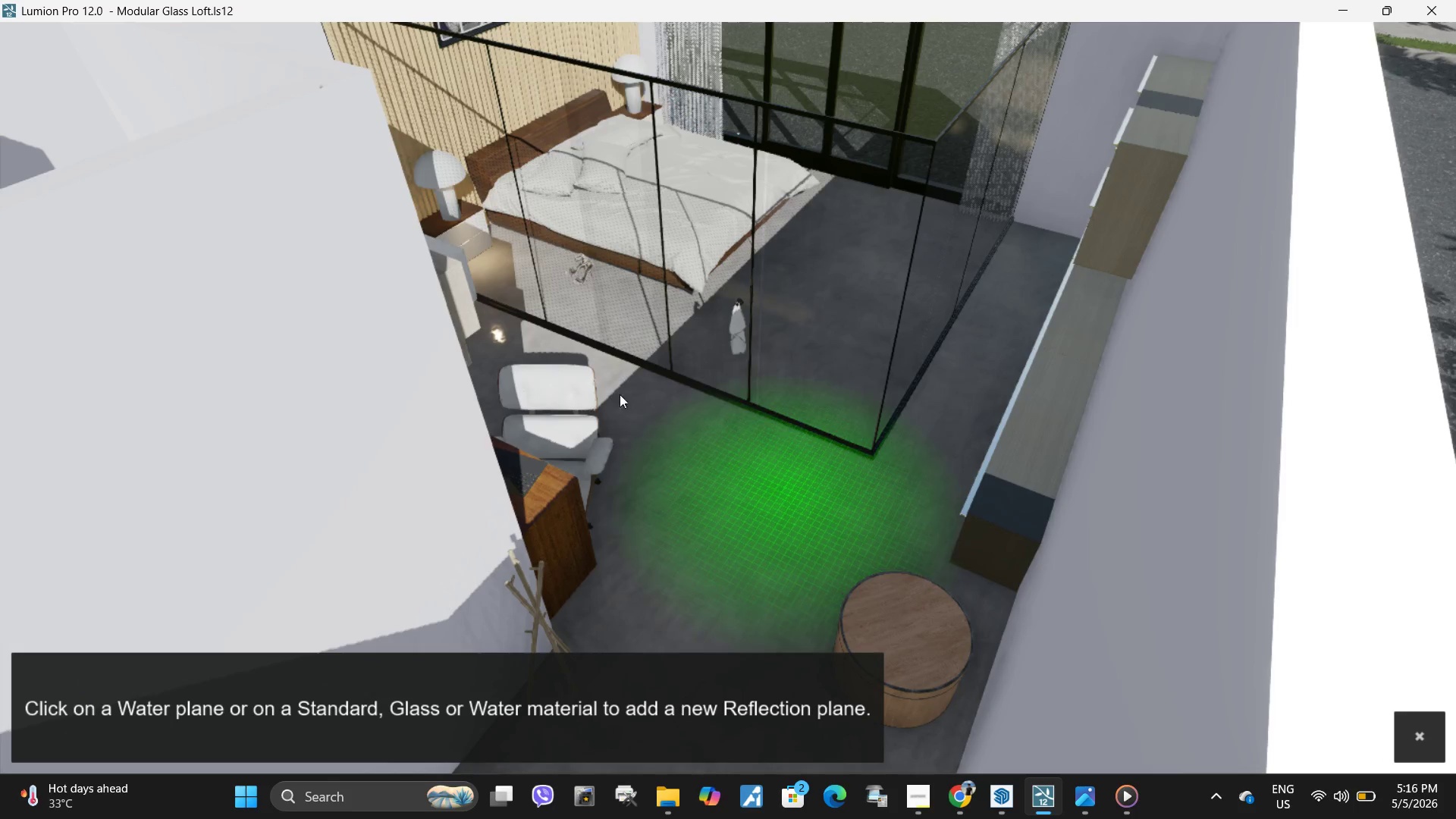 
left_click([627, 397])
 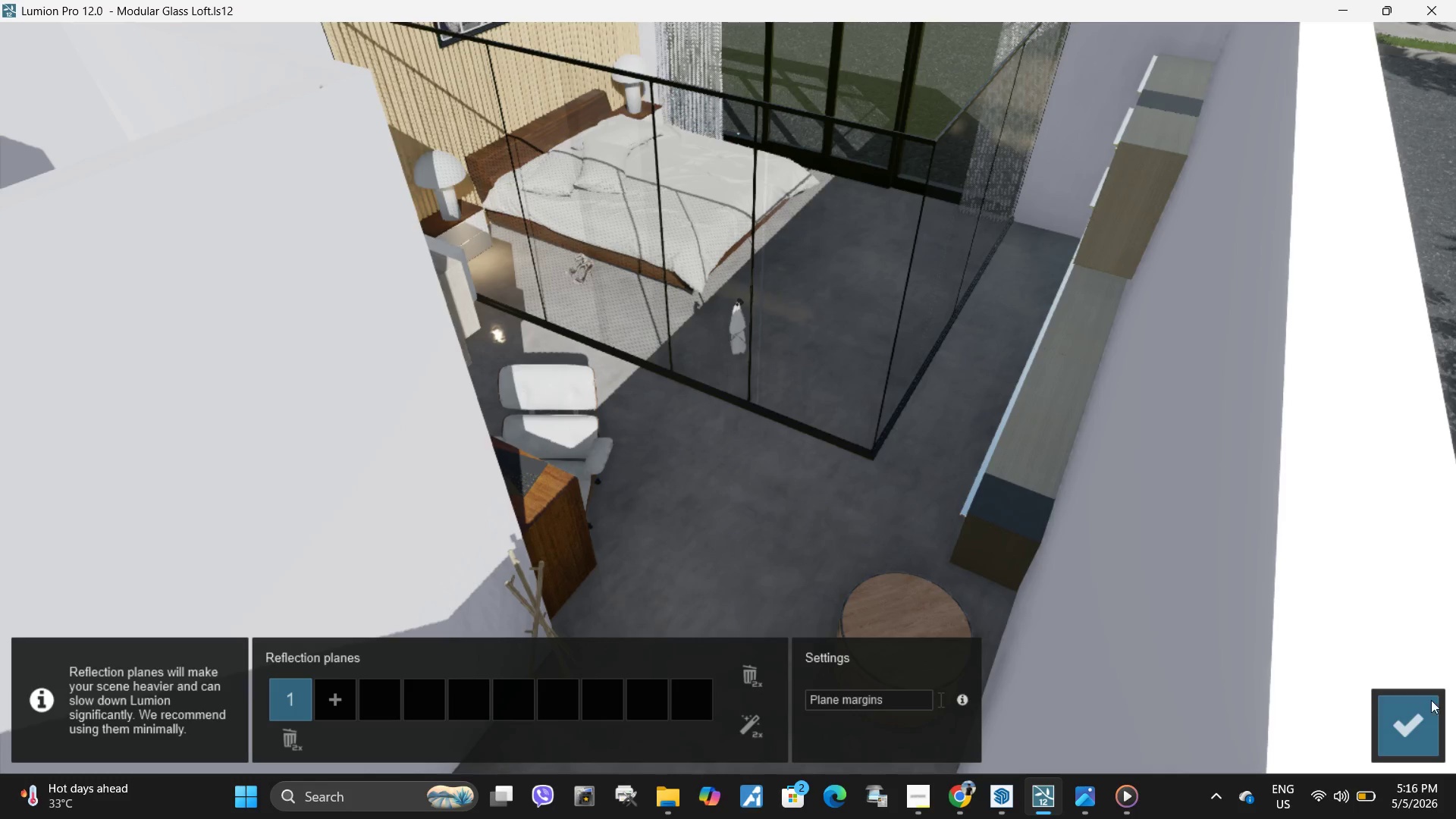 
left_click([1413, 733])
 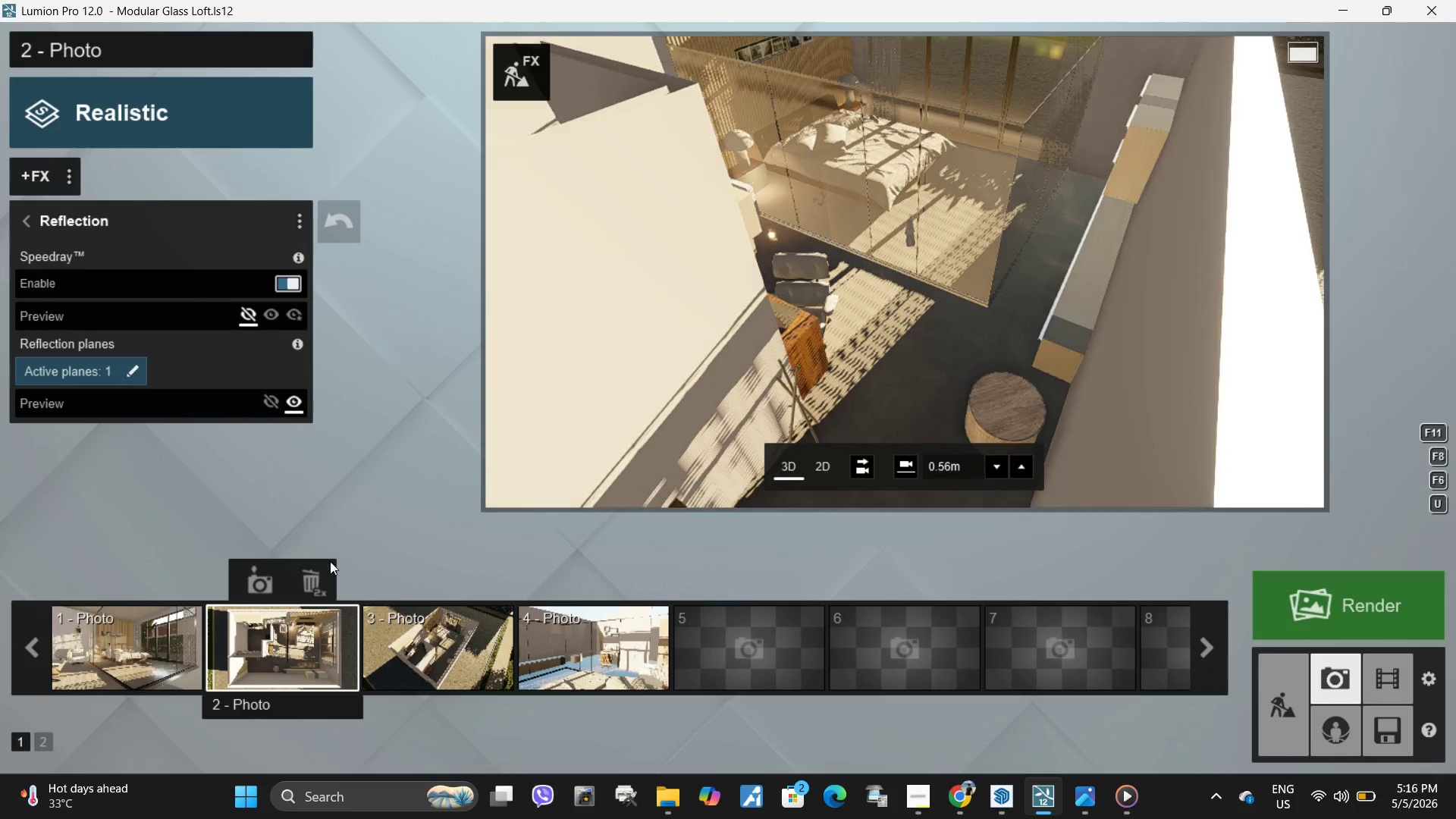 
left_click([283, 670])
 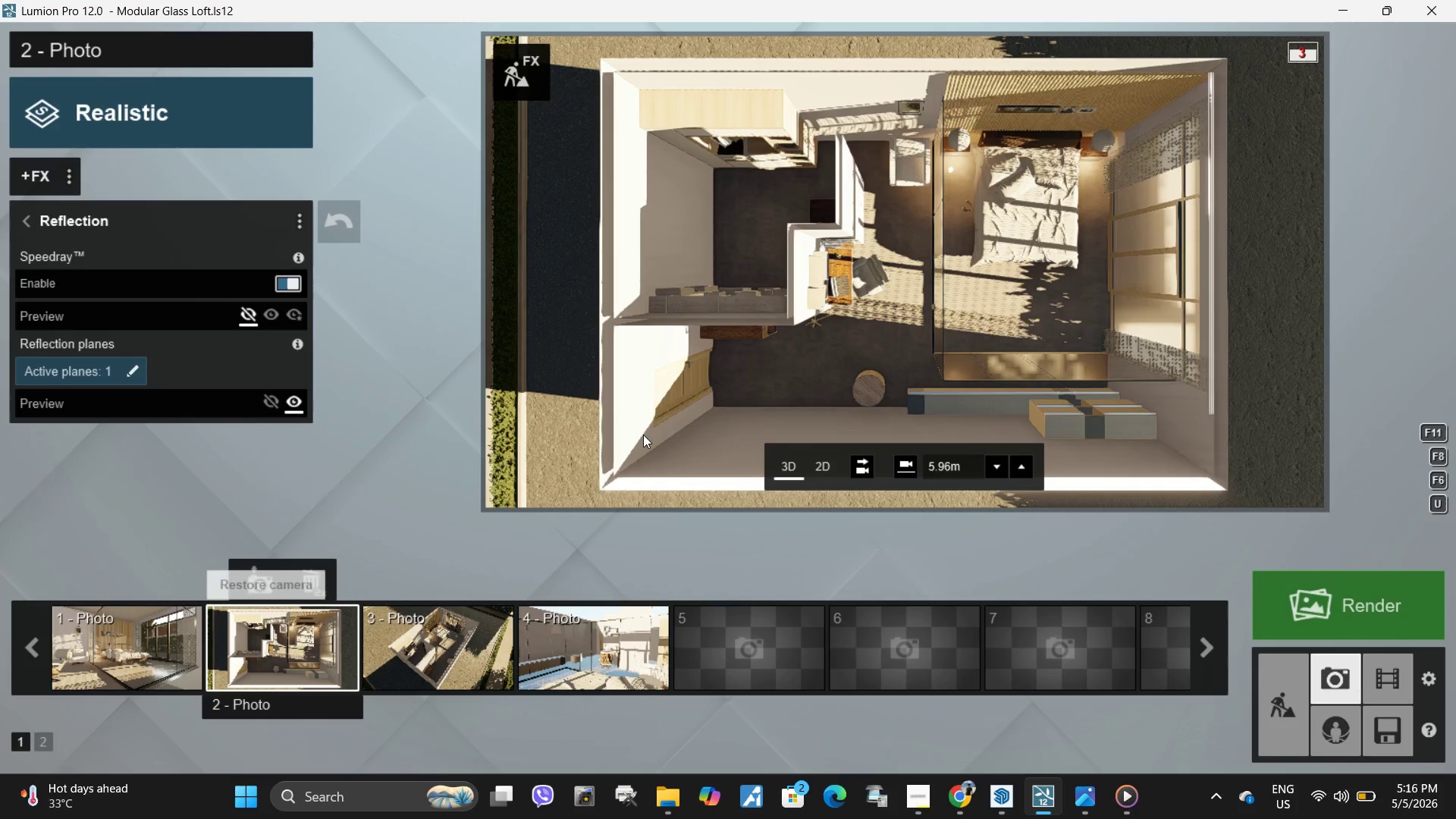 
left_click([899, 307])
 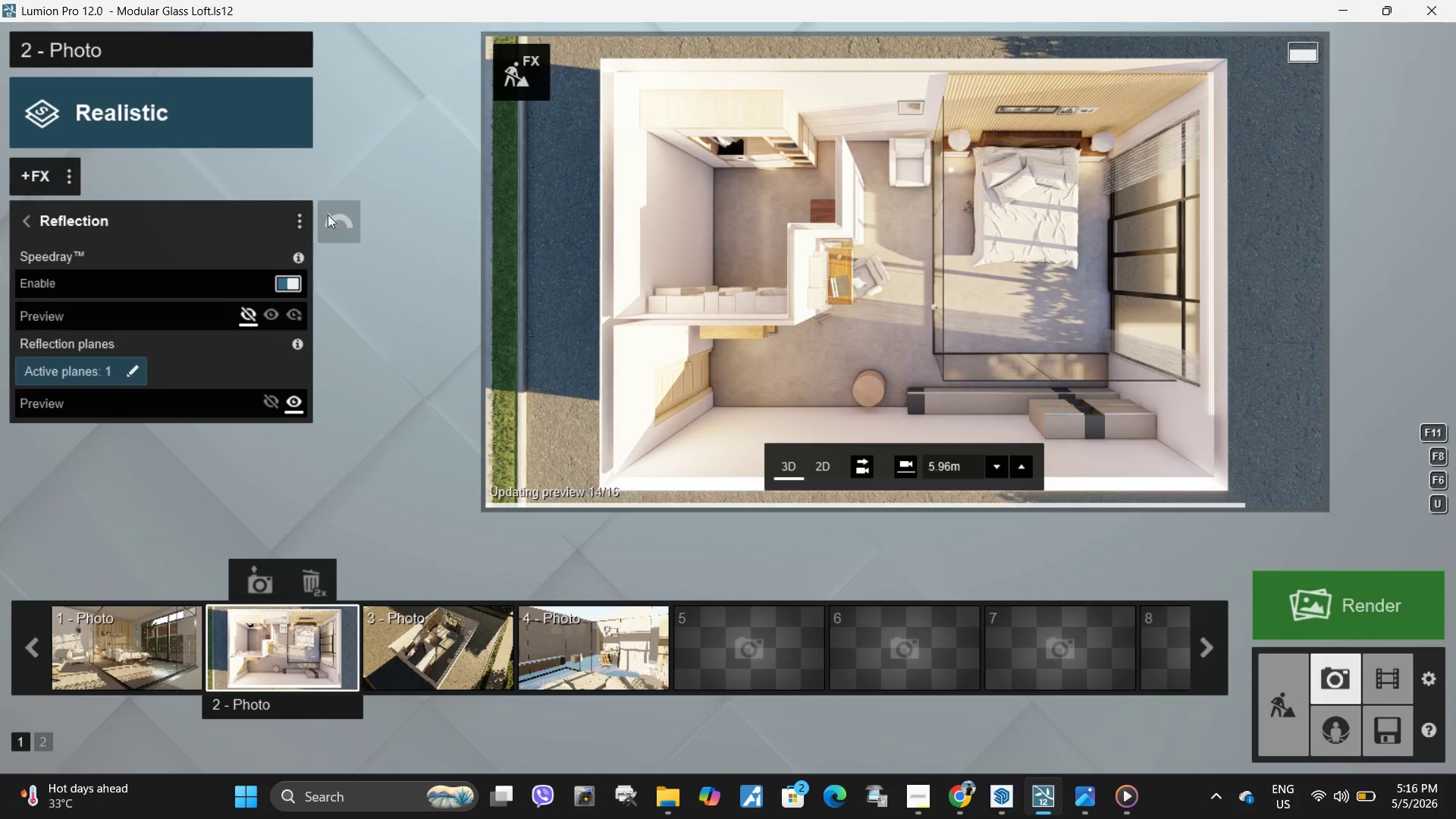 
left_click([30, 220])
 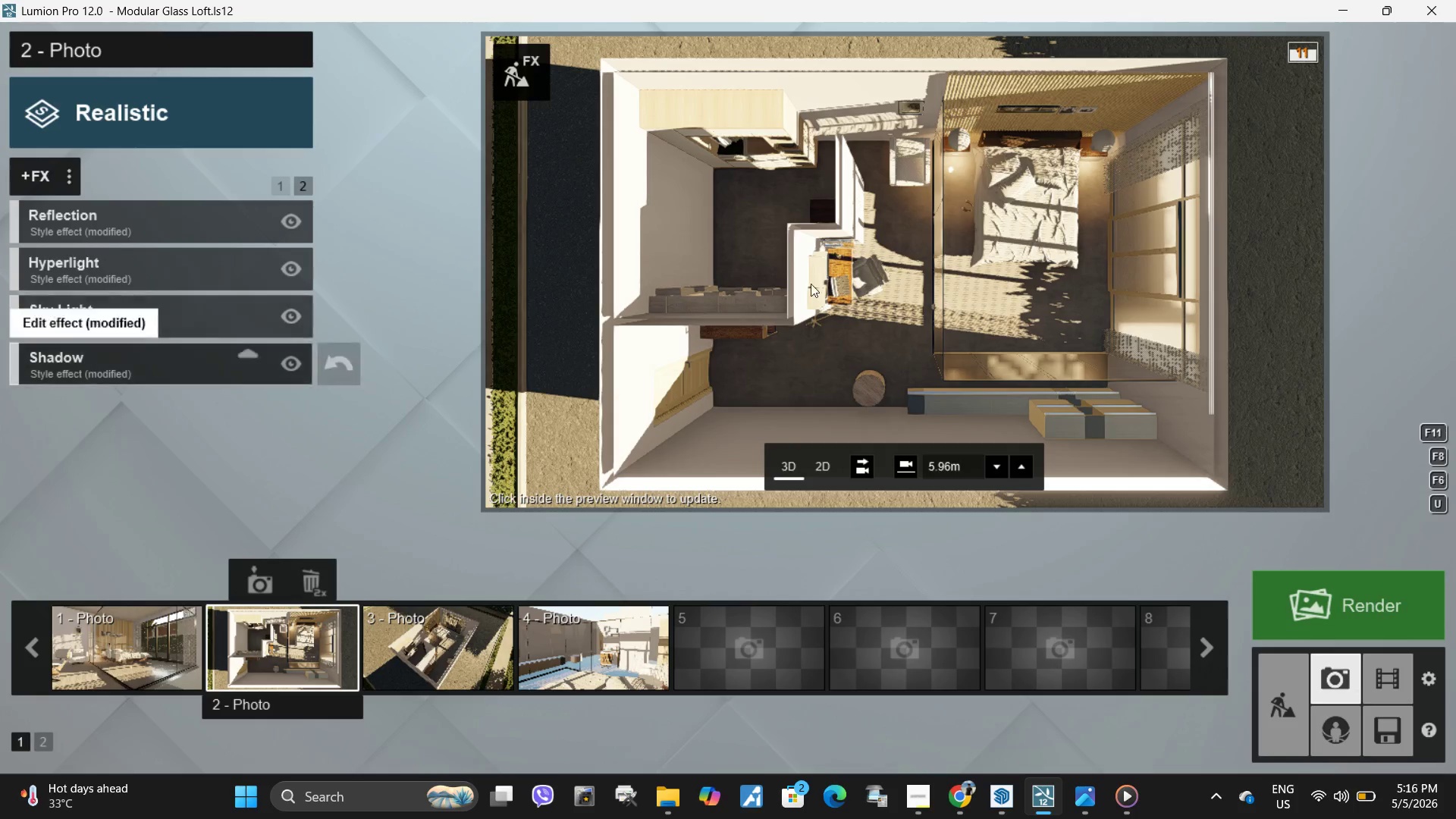 
left_click([529, 72])
 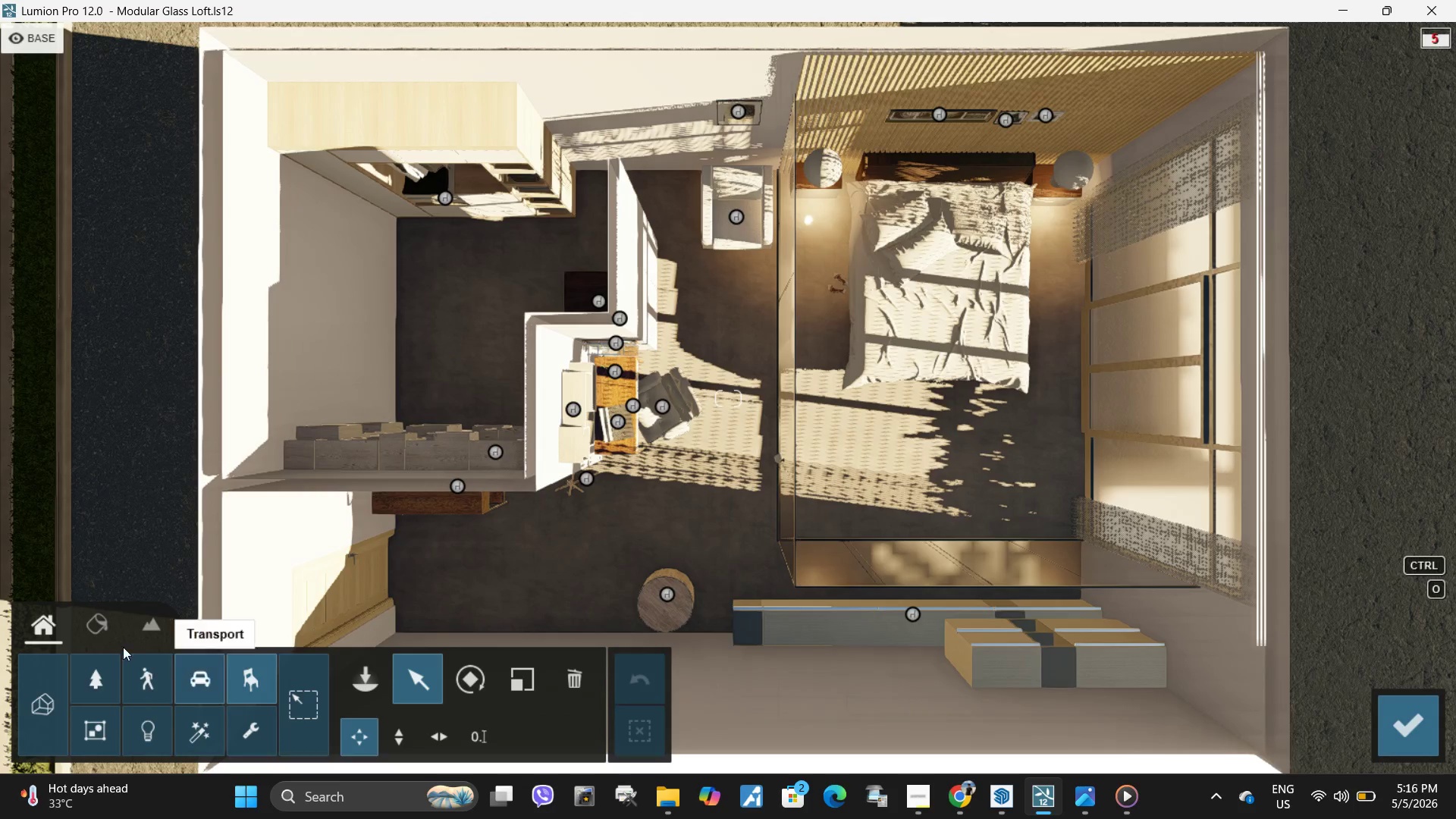 
left_click([97, 624])
 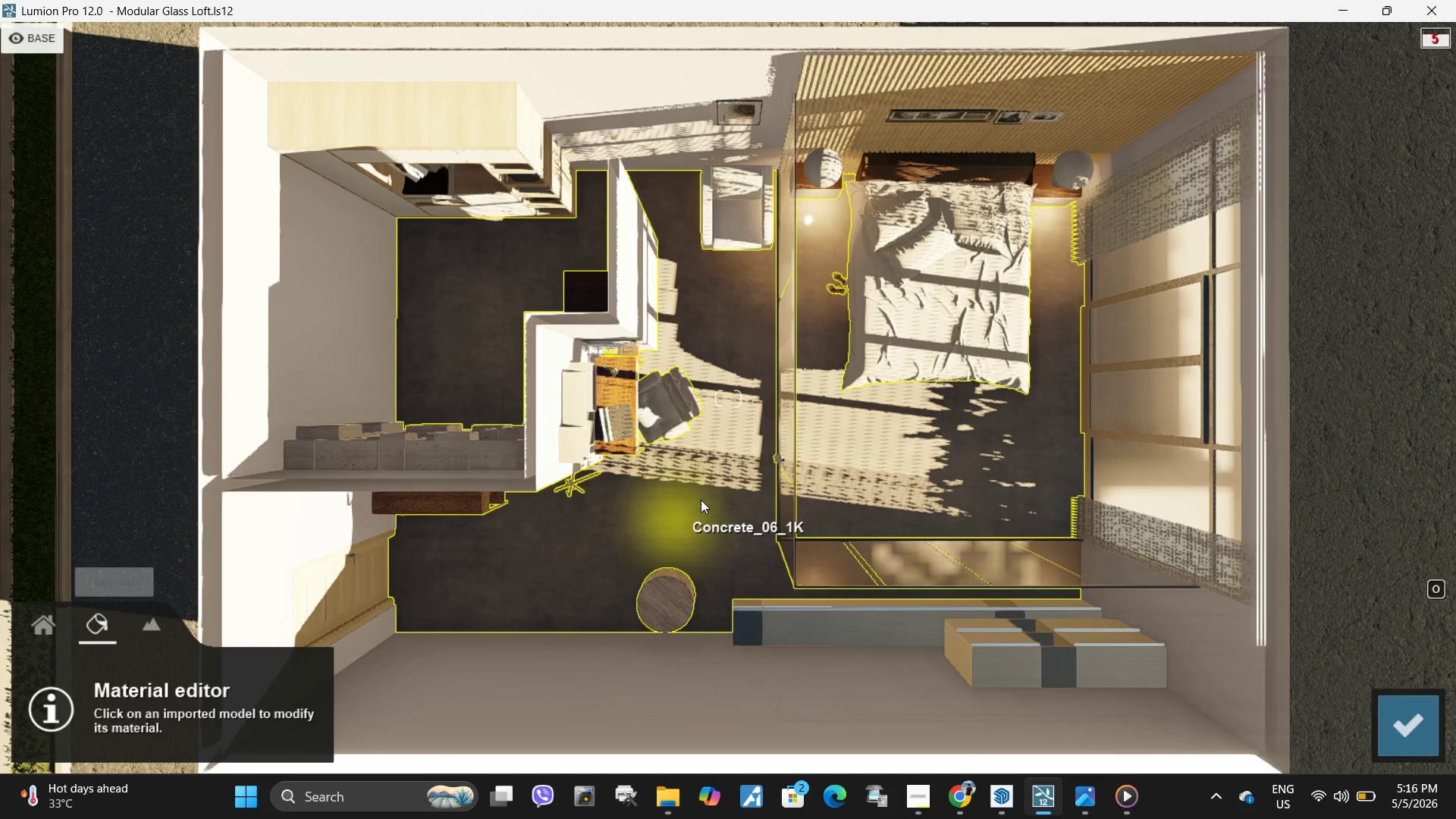 
left_click([701, 500])
 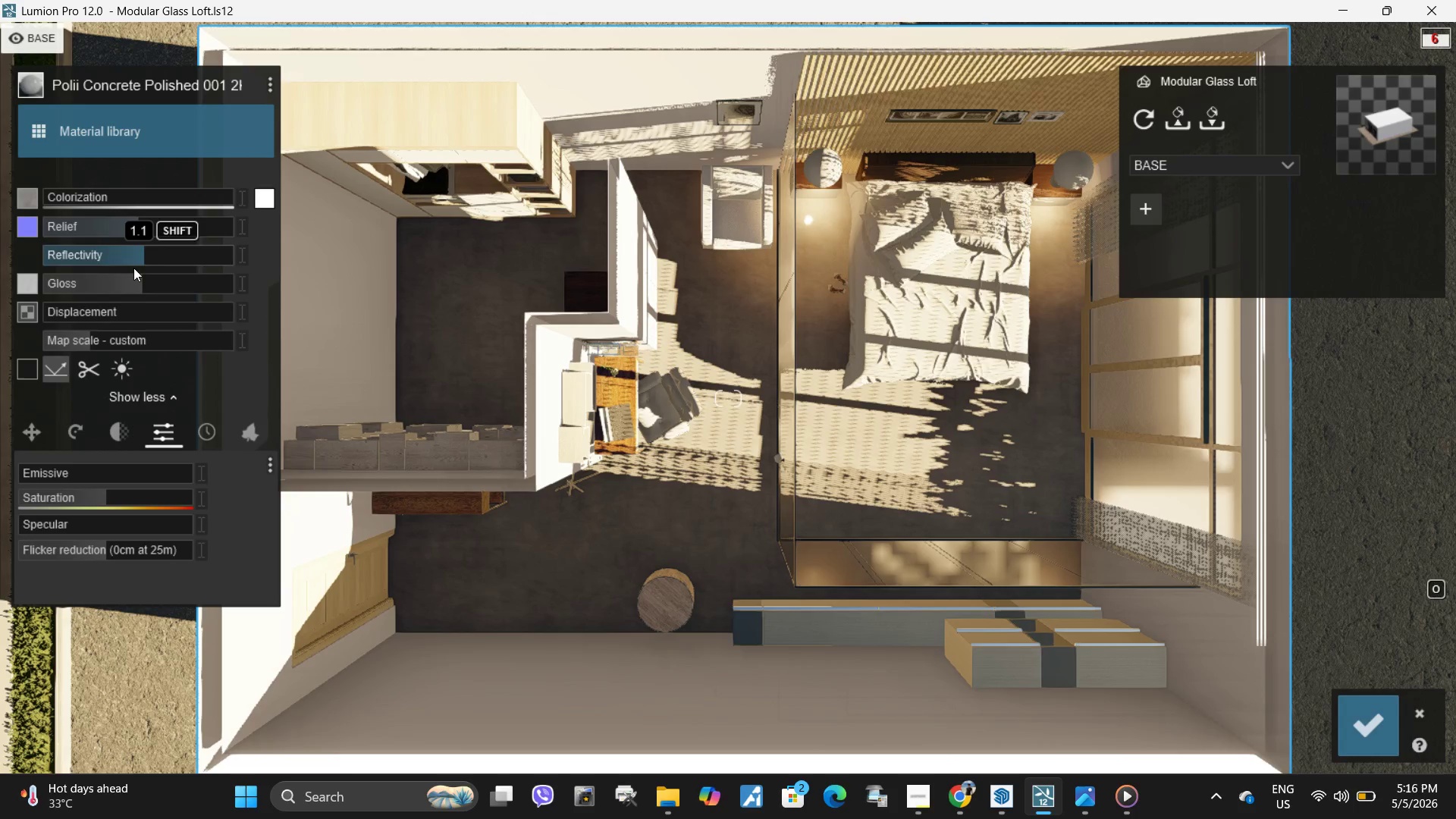 
left_click_drag(start_coordinate=[149, 257], to_coordinate=[202, 262])
 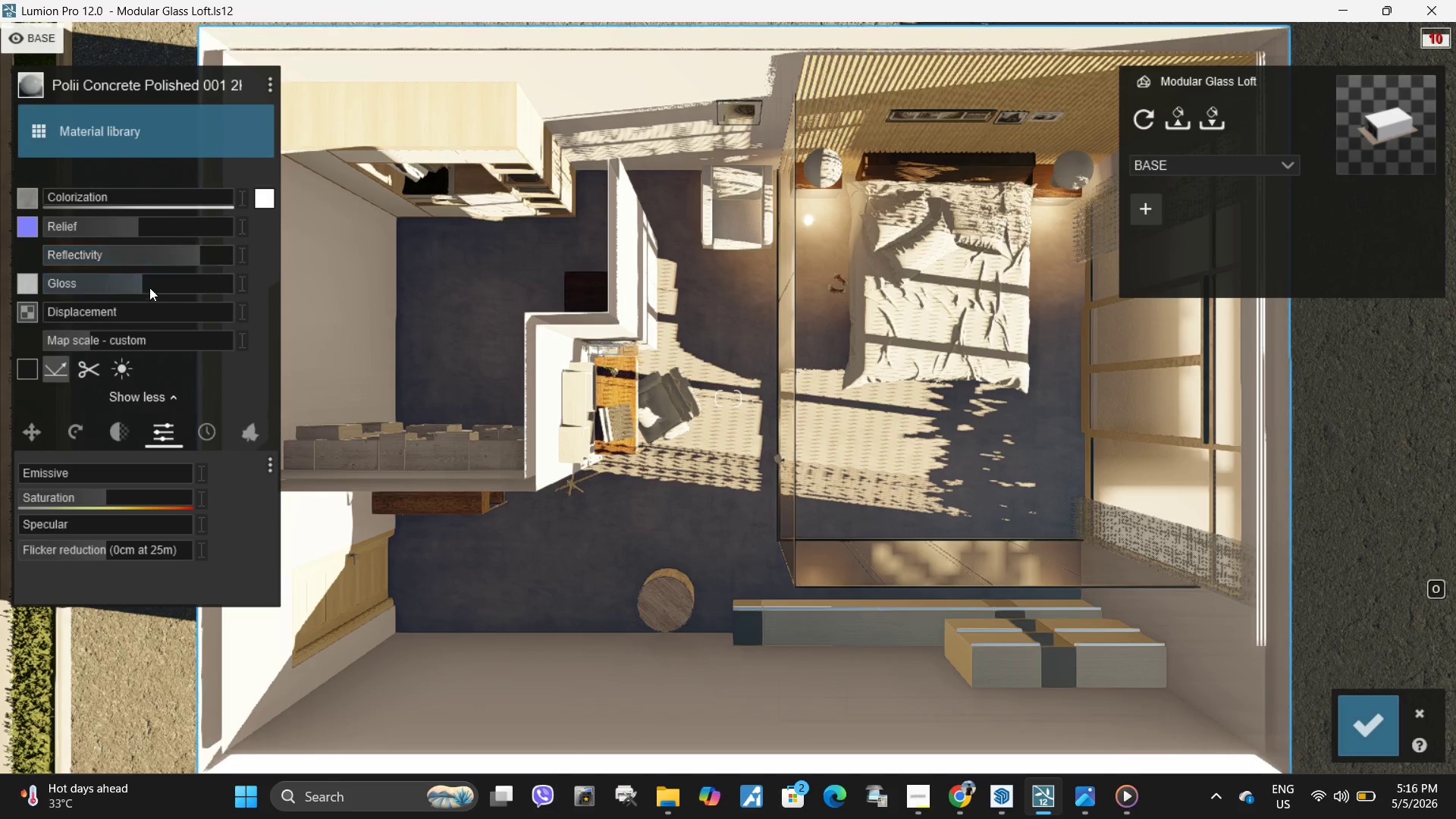 
left_click_drag(start_coordinate=[149, 287], to_coordinate=[201, 289])
 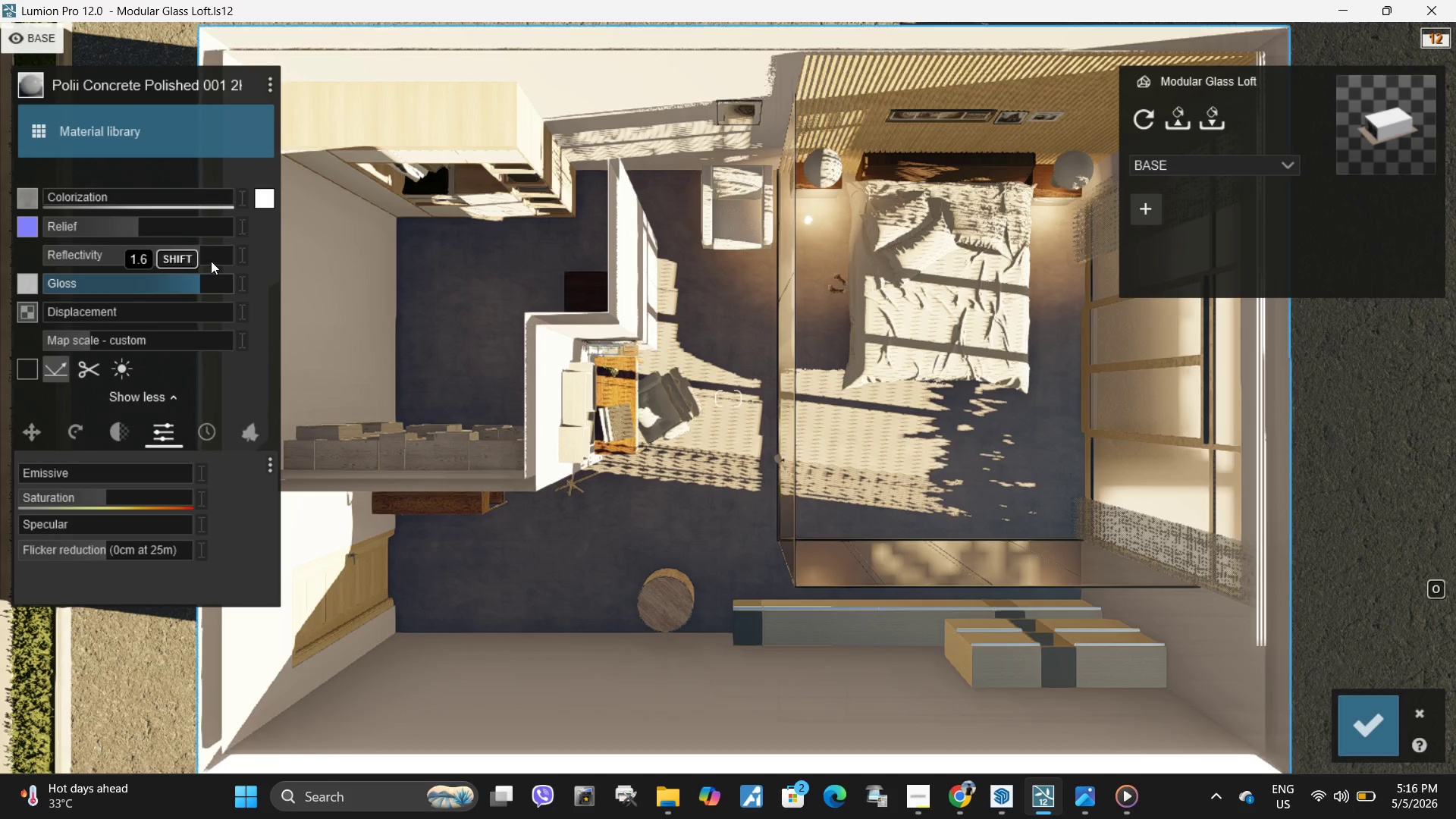 
left_click_drag(start_coordinate=[211, 259], to_coordinate=[218, 259])
 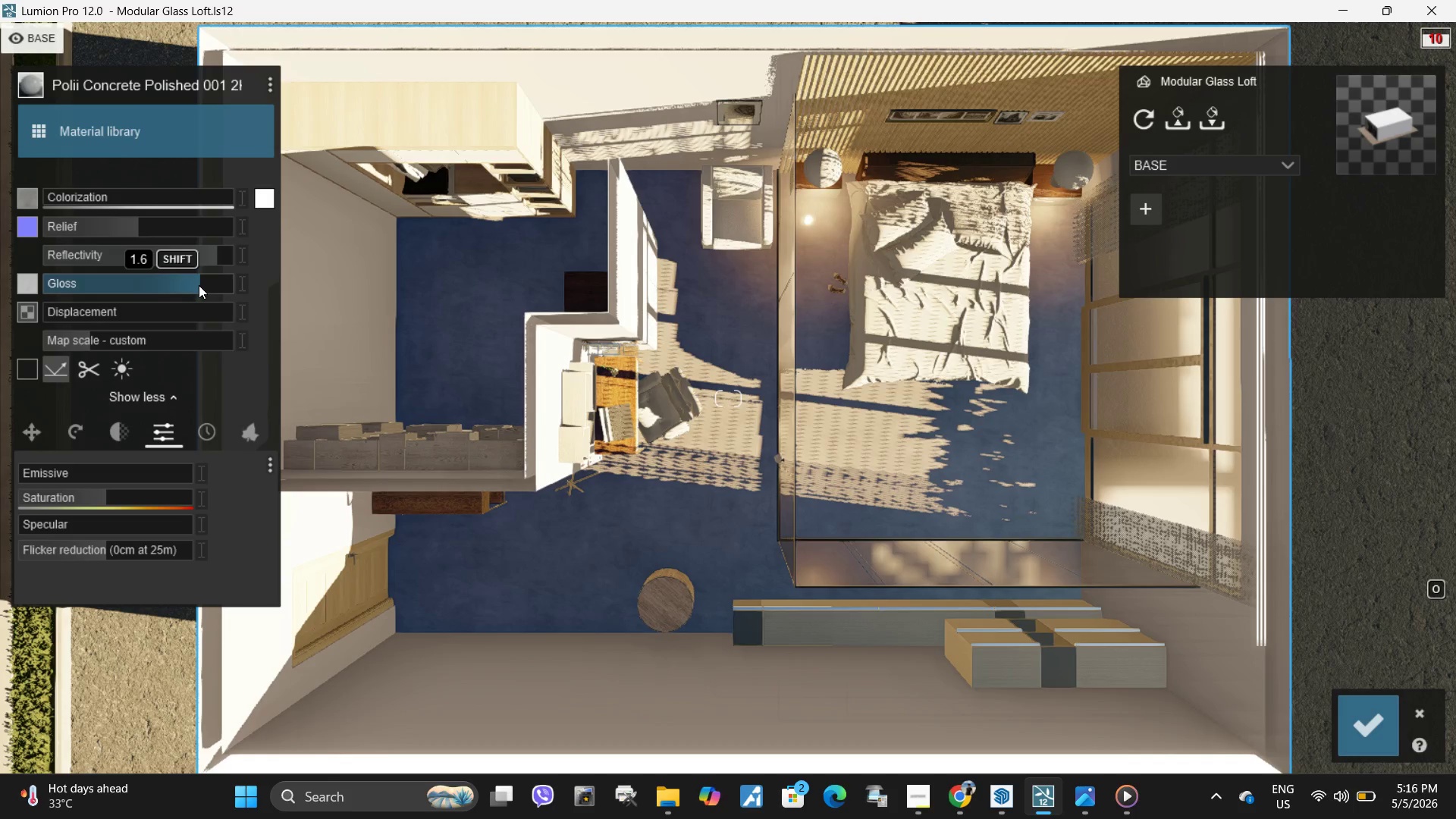 
left_click_drag(start_coordinate=[195, 285], to_coordinate=[190, 285])
 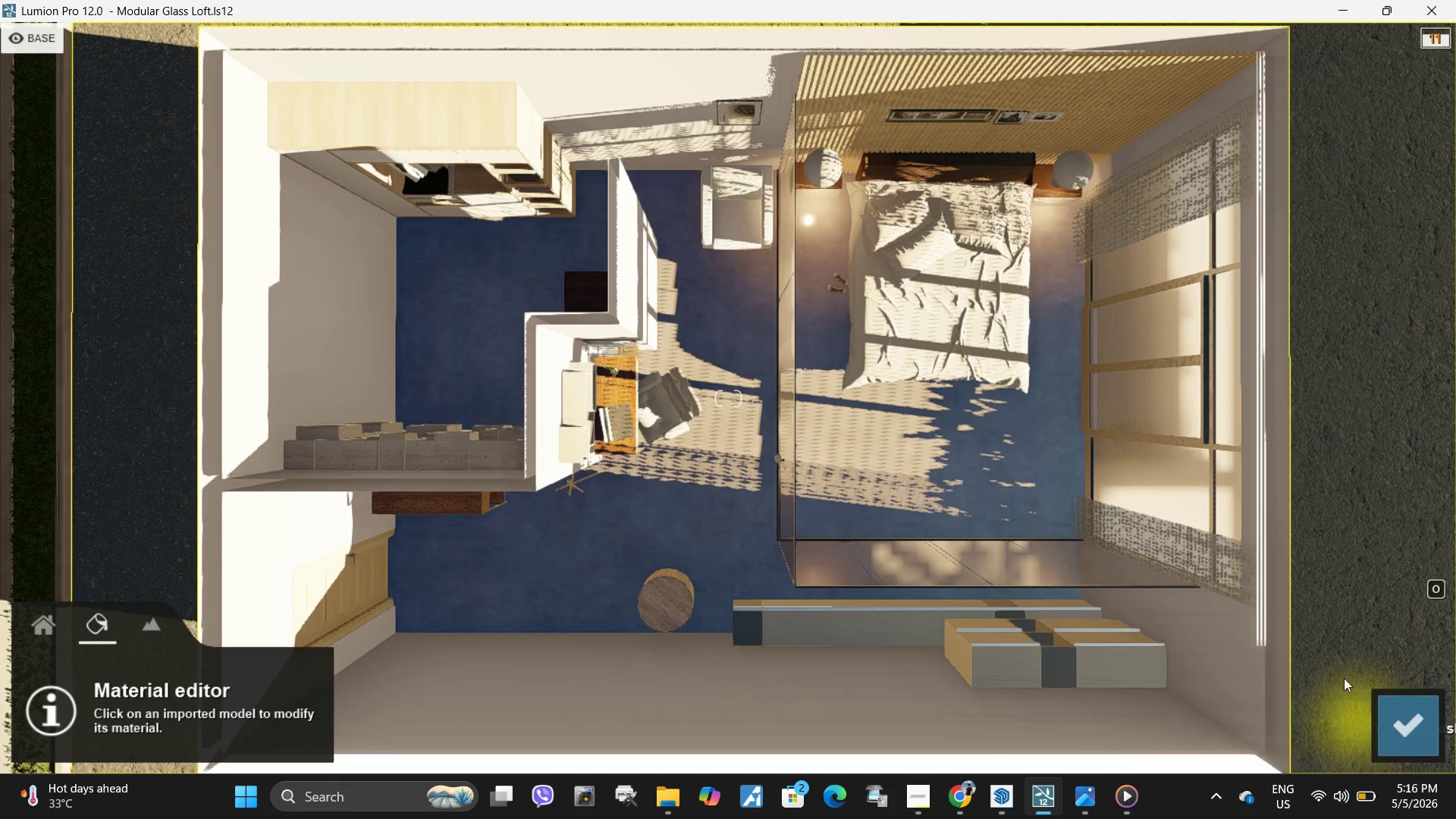 
left_click([1416, 726])
 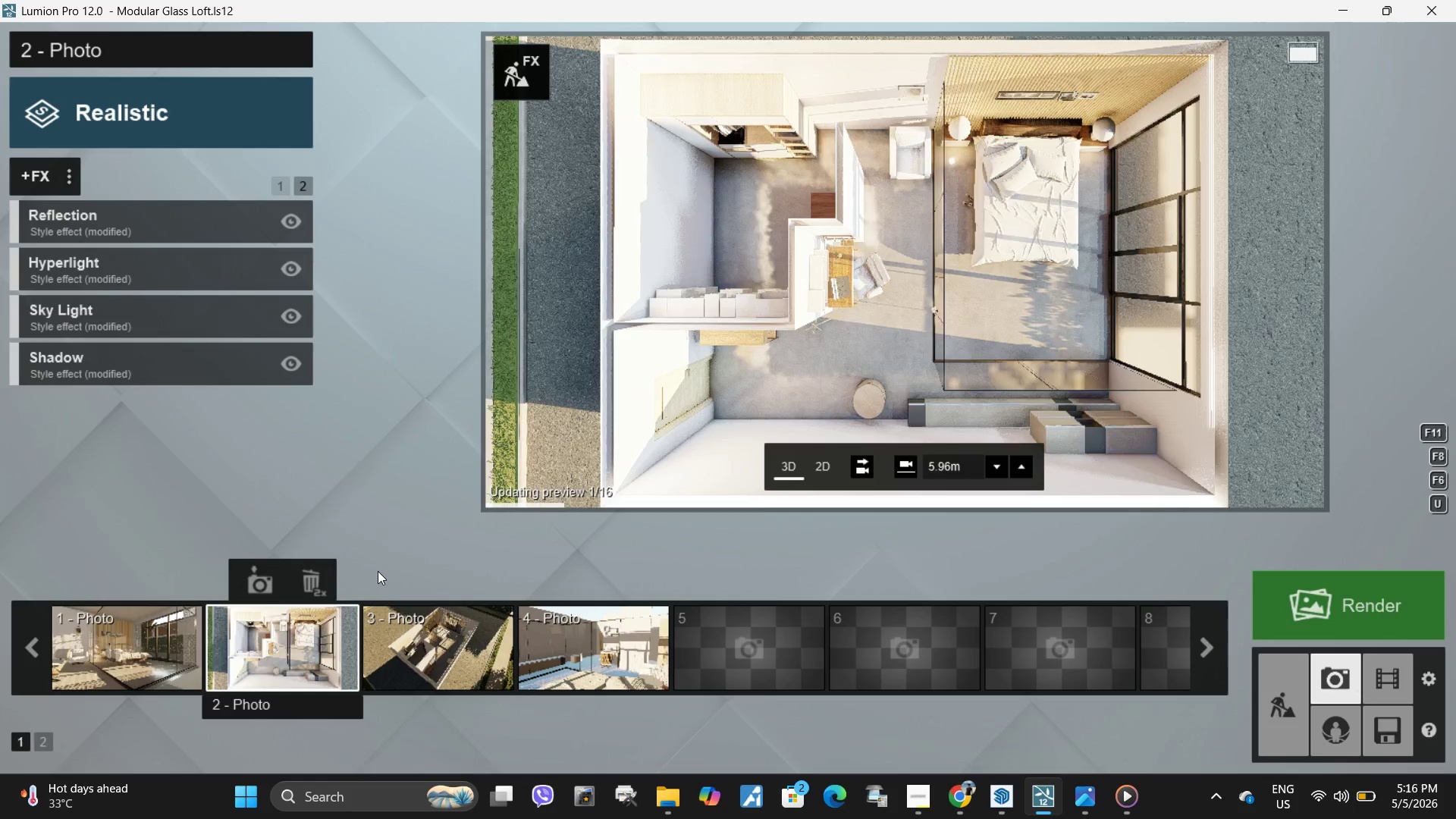 
left_click([321, 648])
 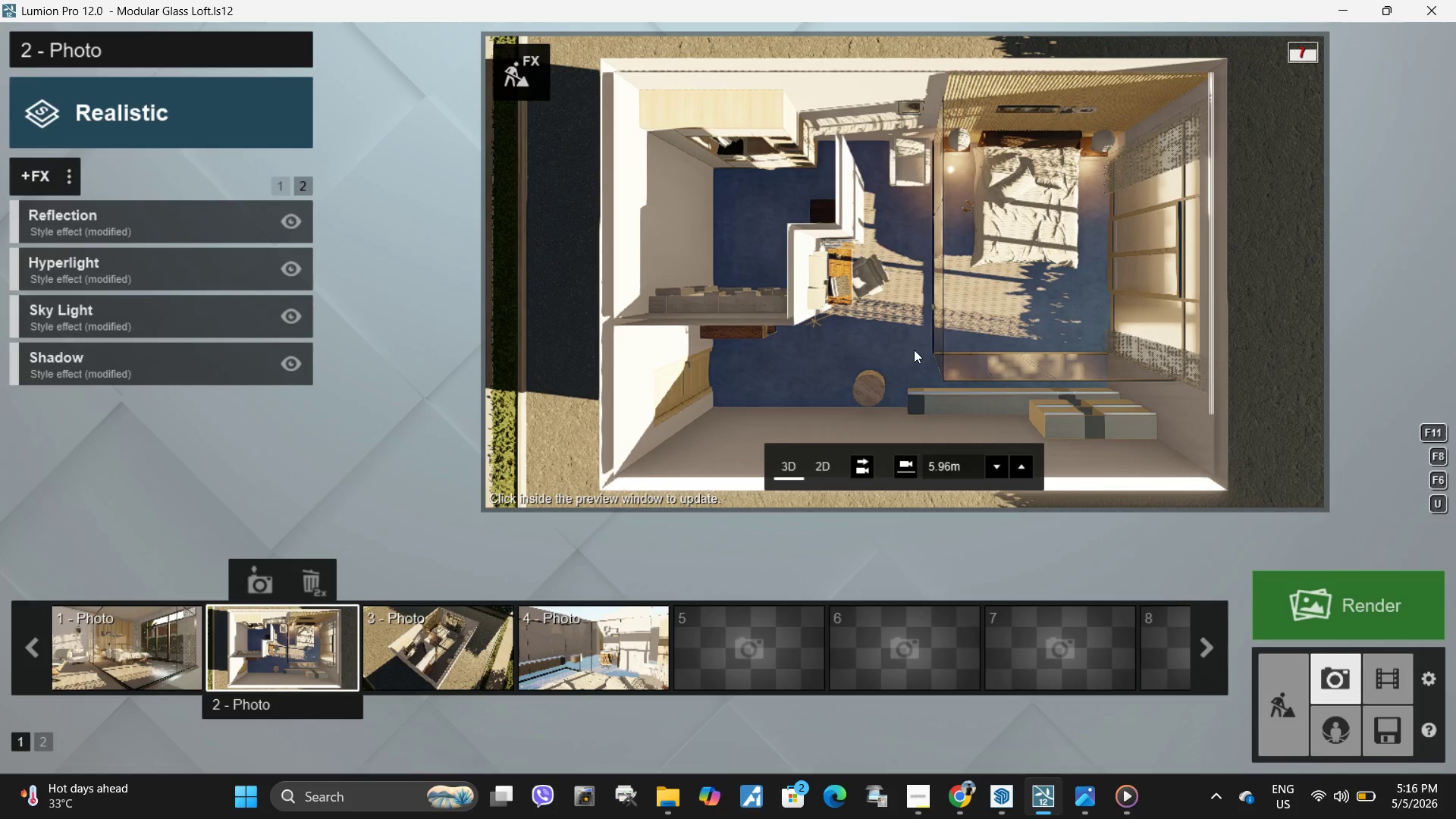 
left_click([915, 338])
 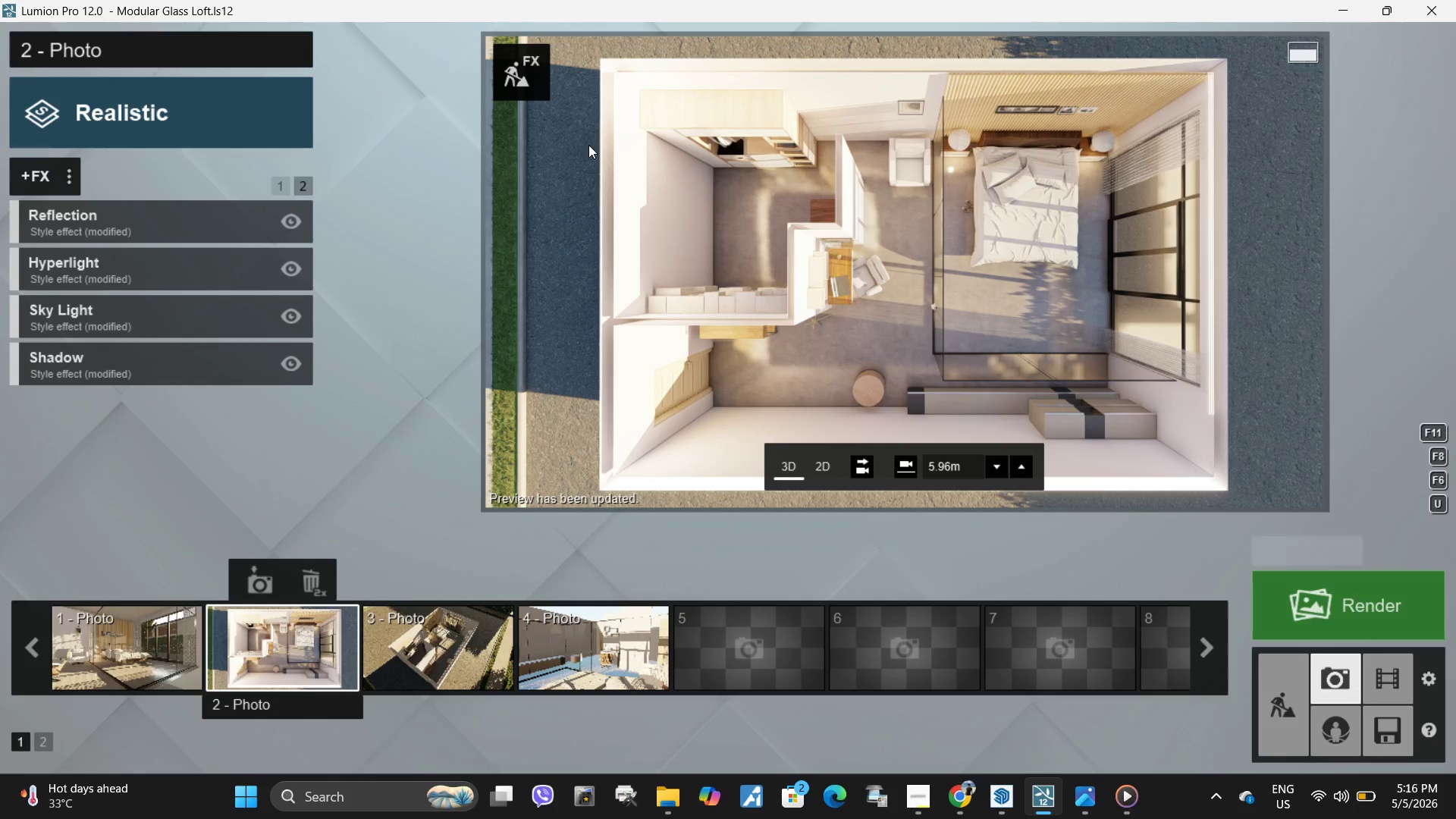 
wait(6.89)
 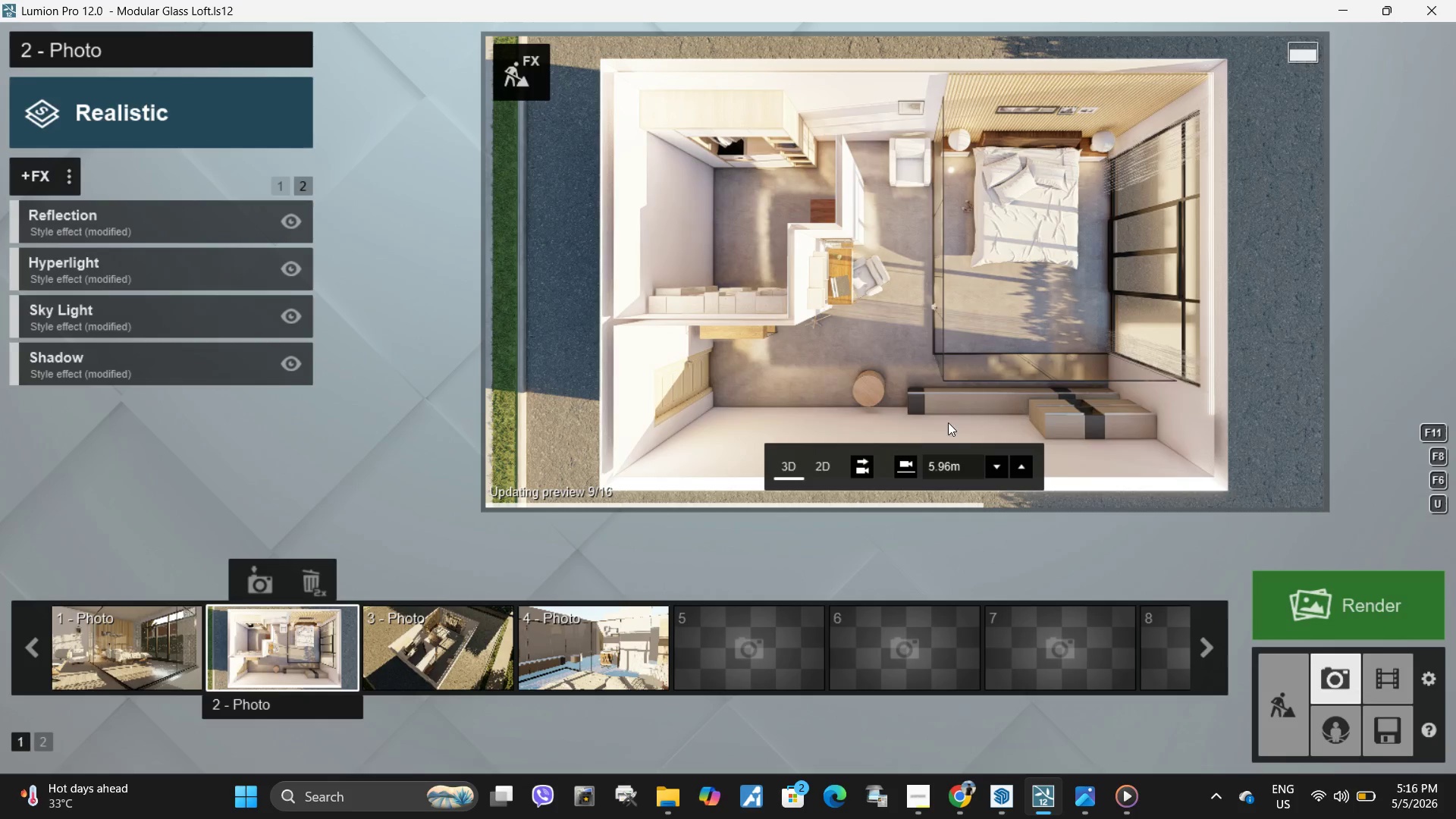 
left_click([193, 222])
 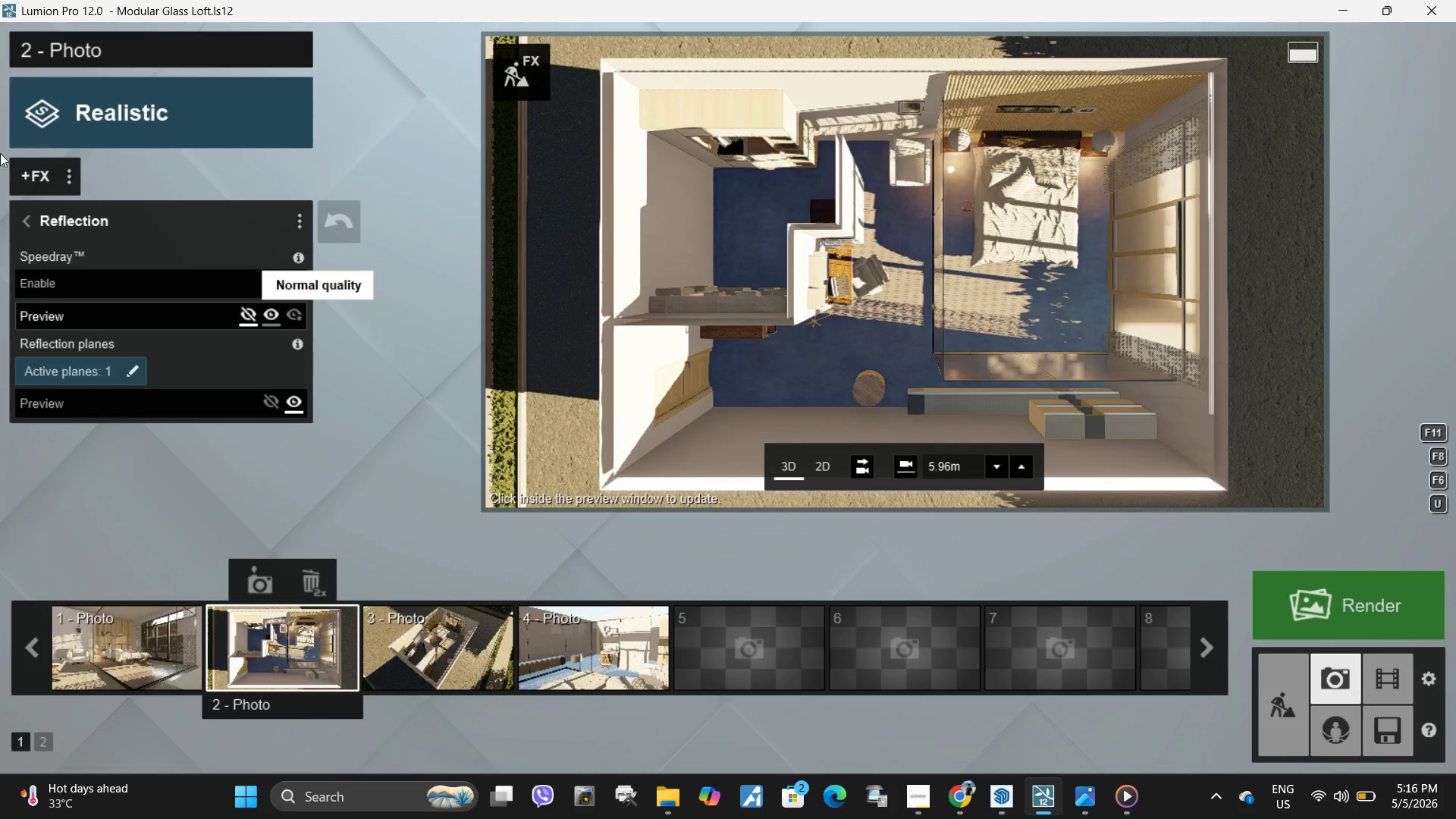 
left_click([30, 224])
 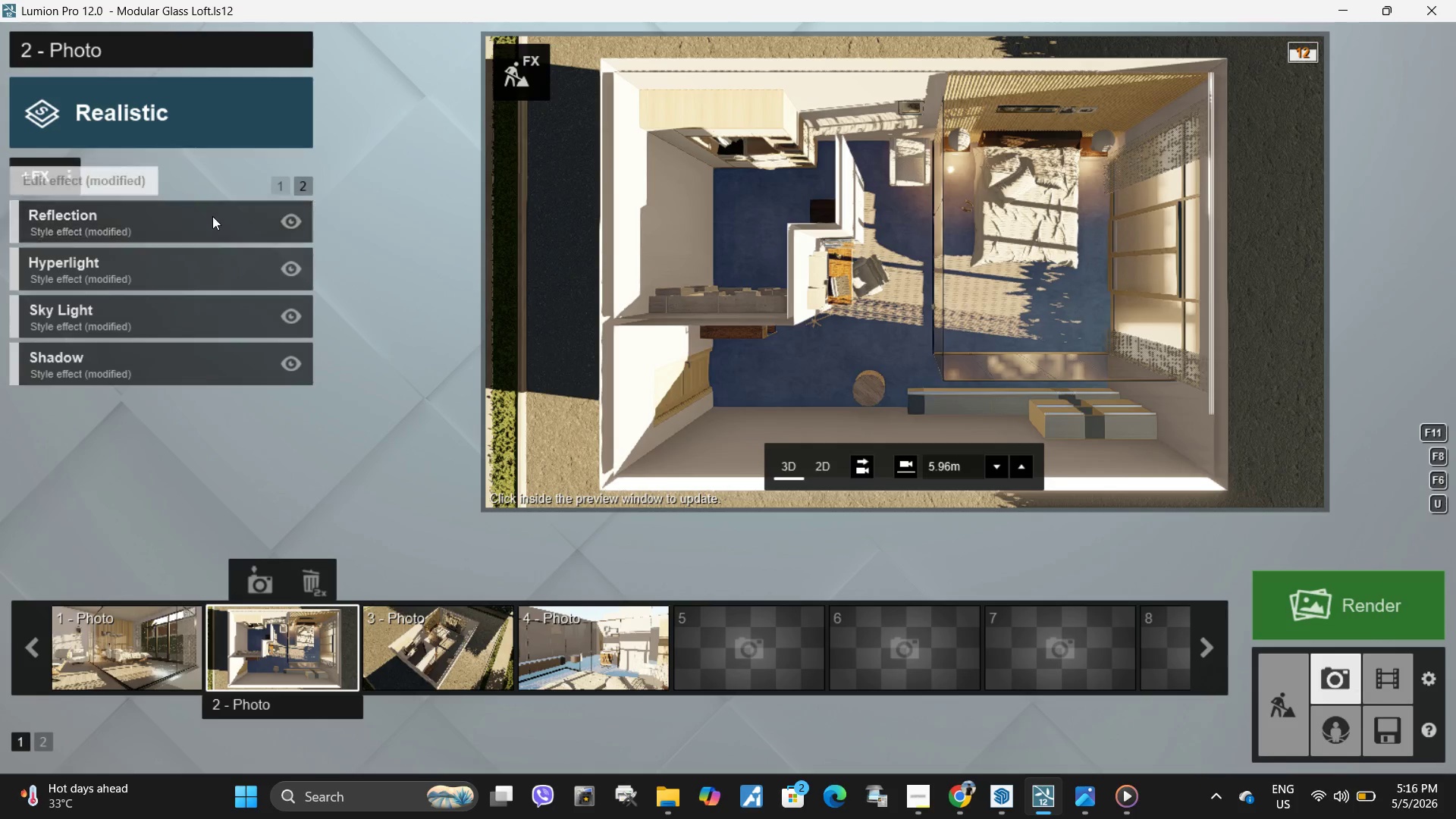 
mouse_move([160, 255])
 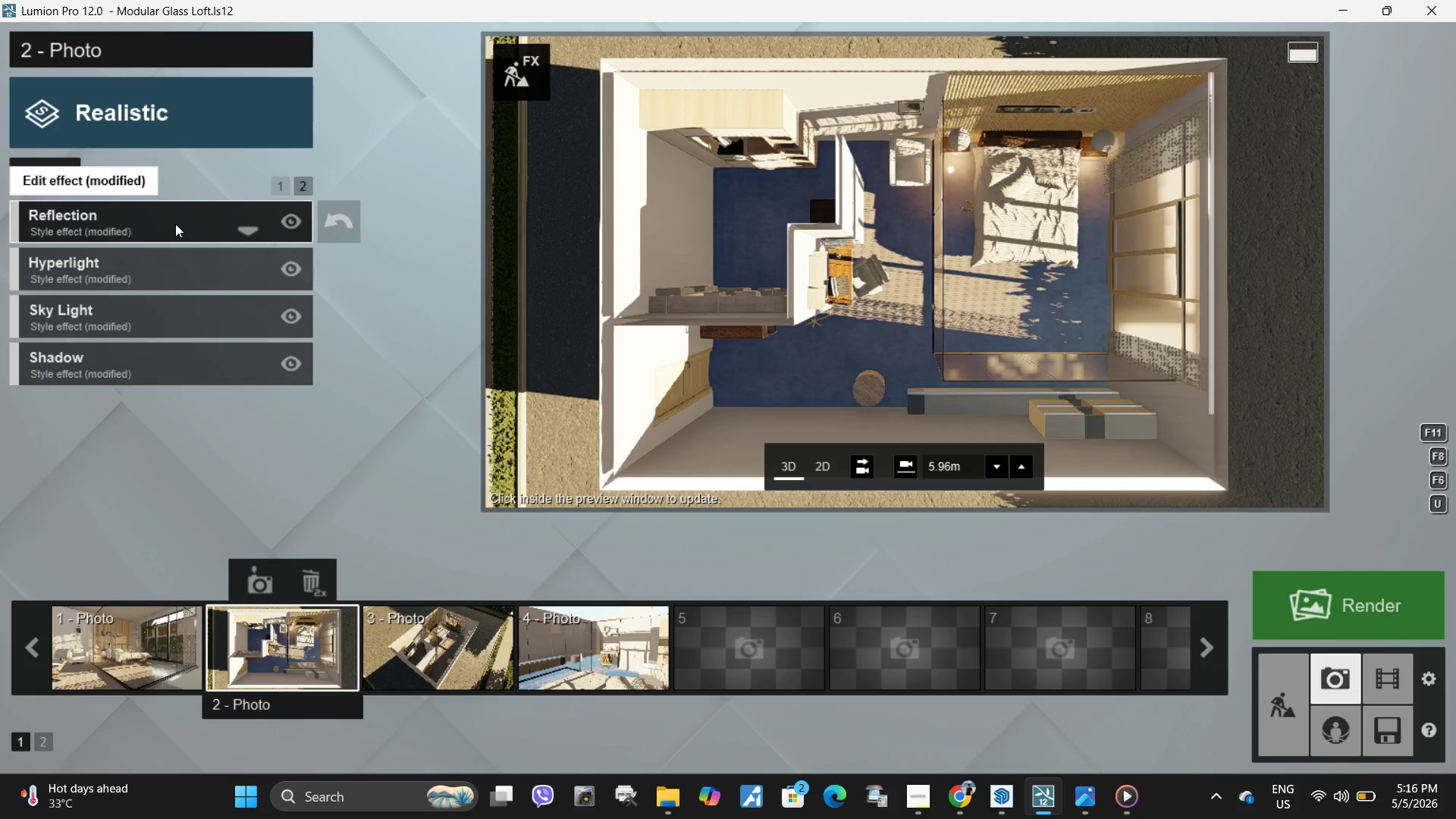 
left_click([175, 224])
 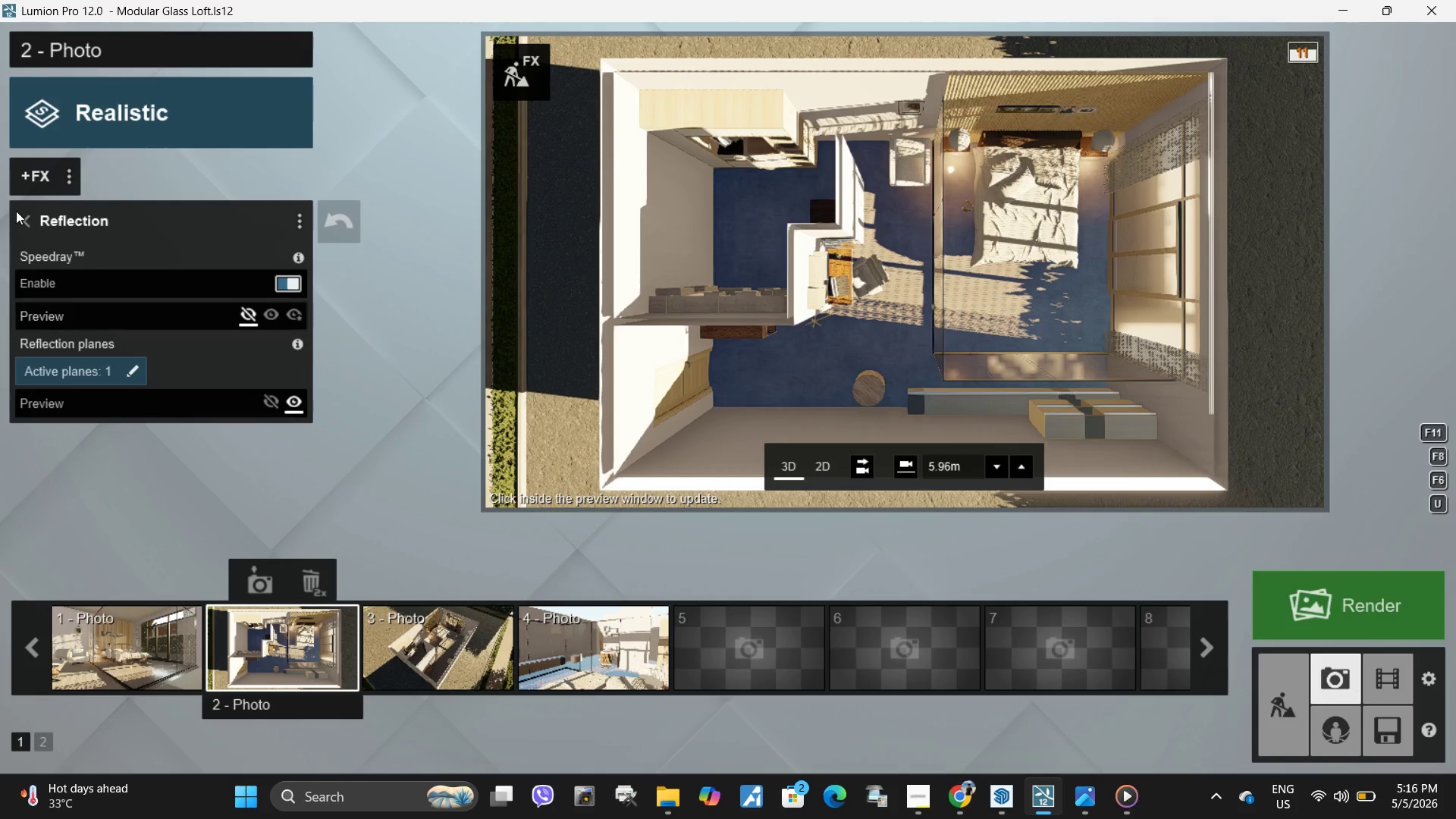 
left_click([39, 219])
 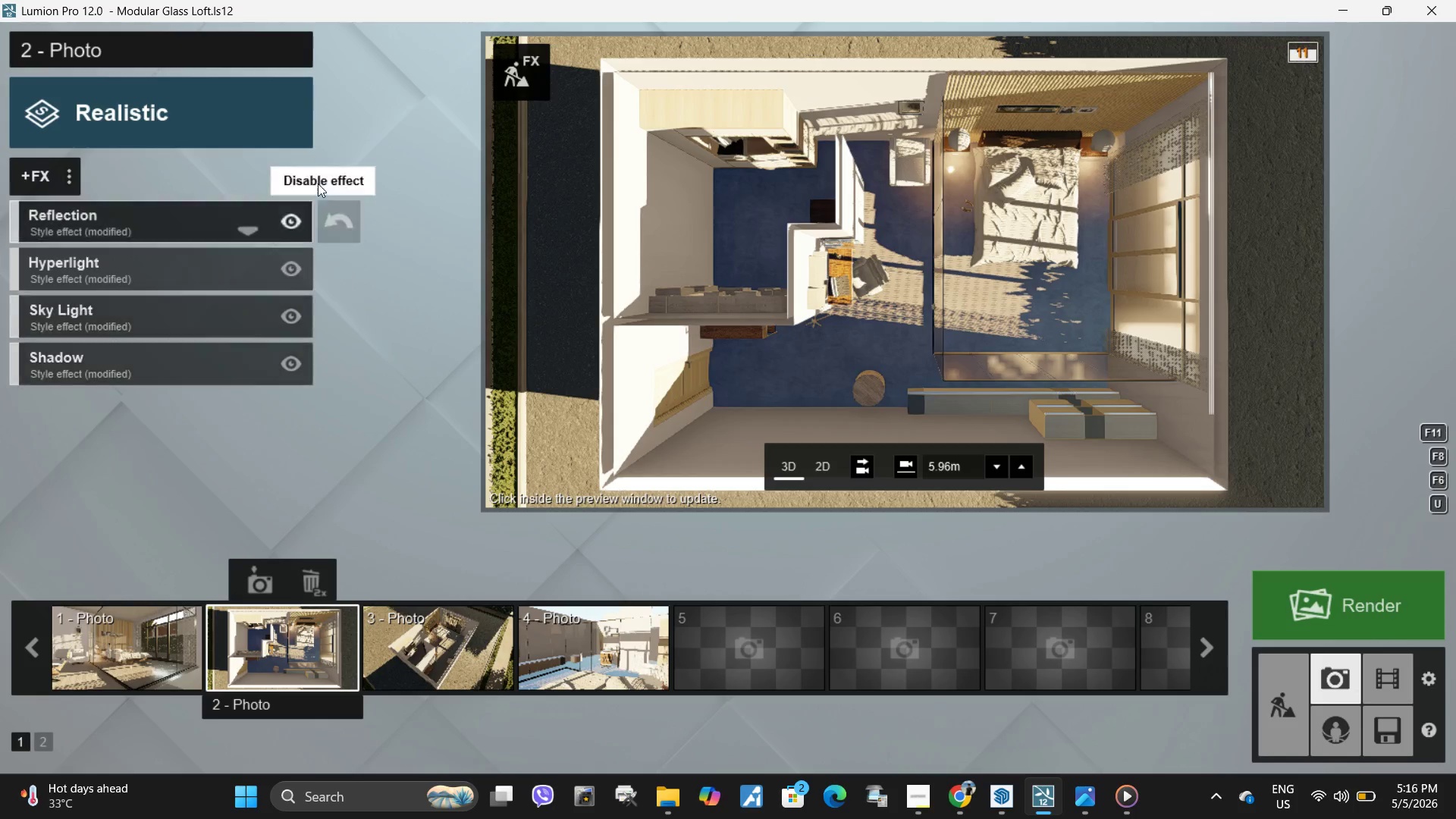 
left_click([282, 180])
 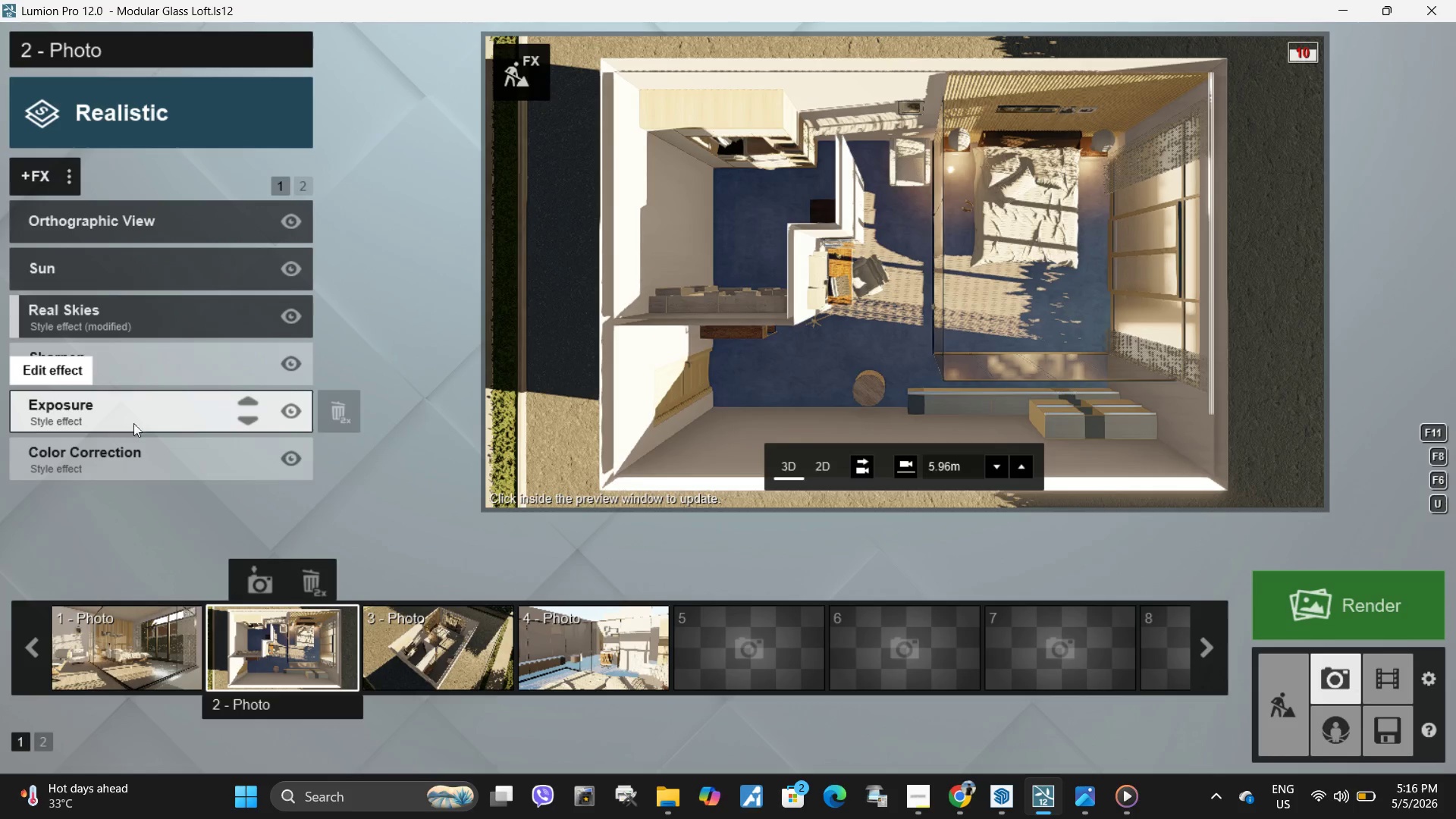 
left_click([303, 184])
 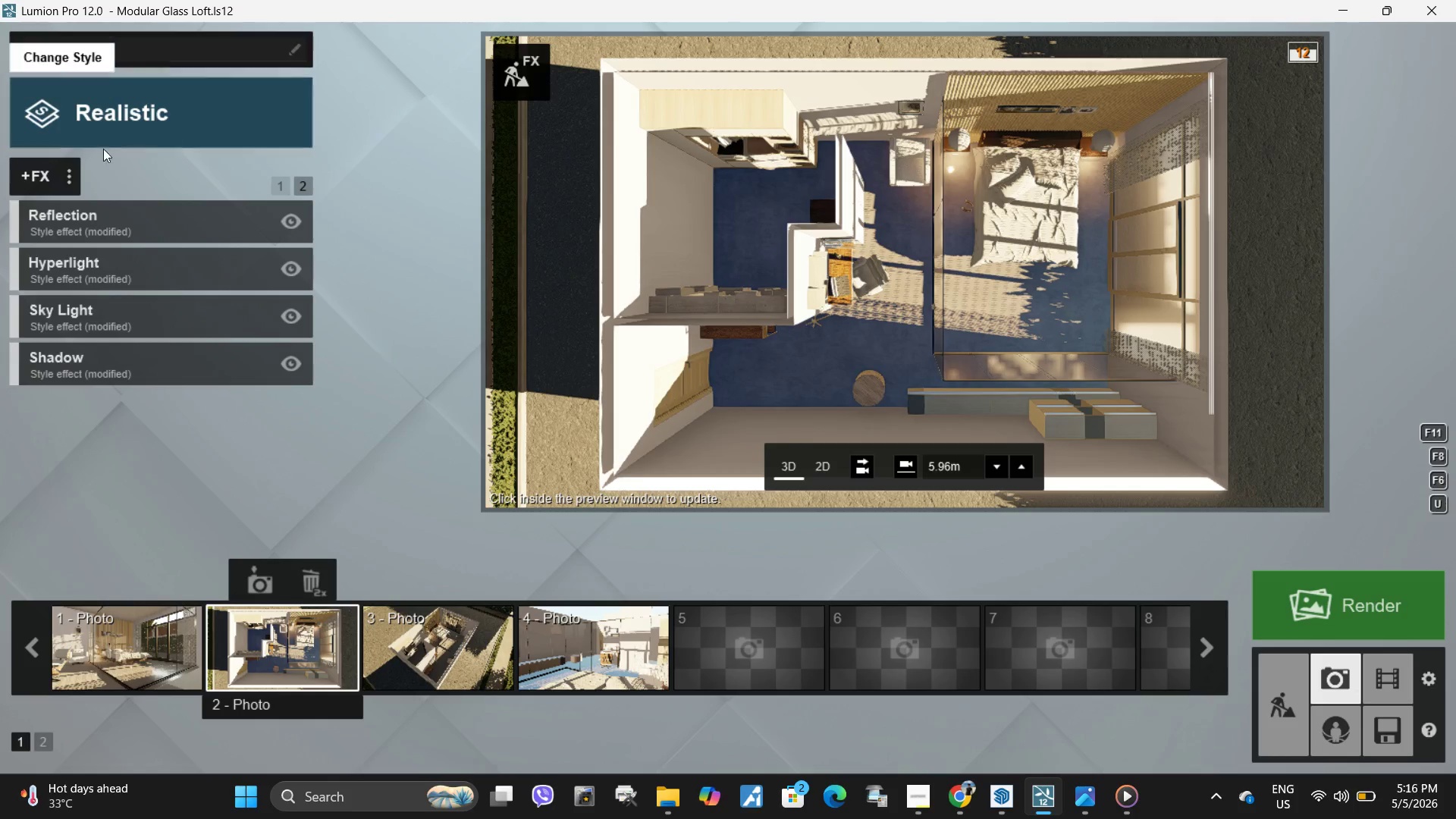 
left_click([502, 84])
 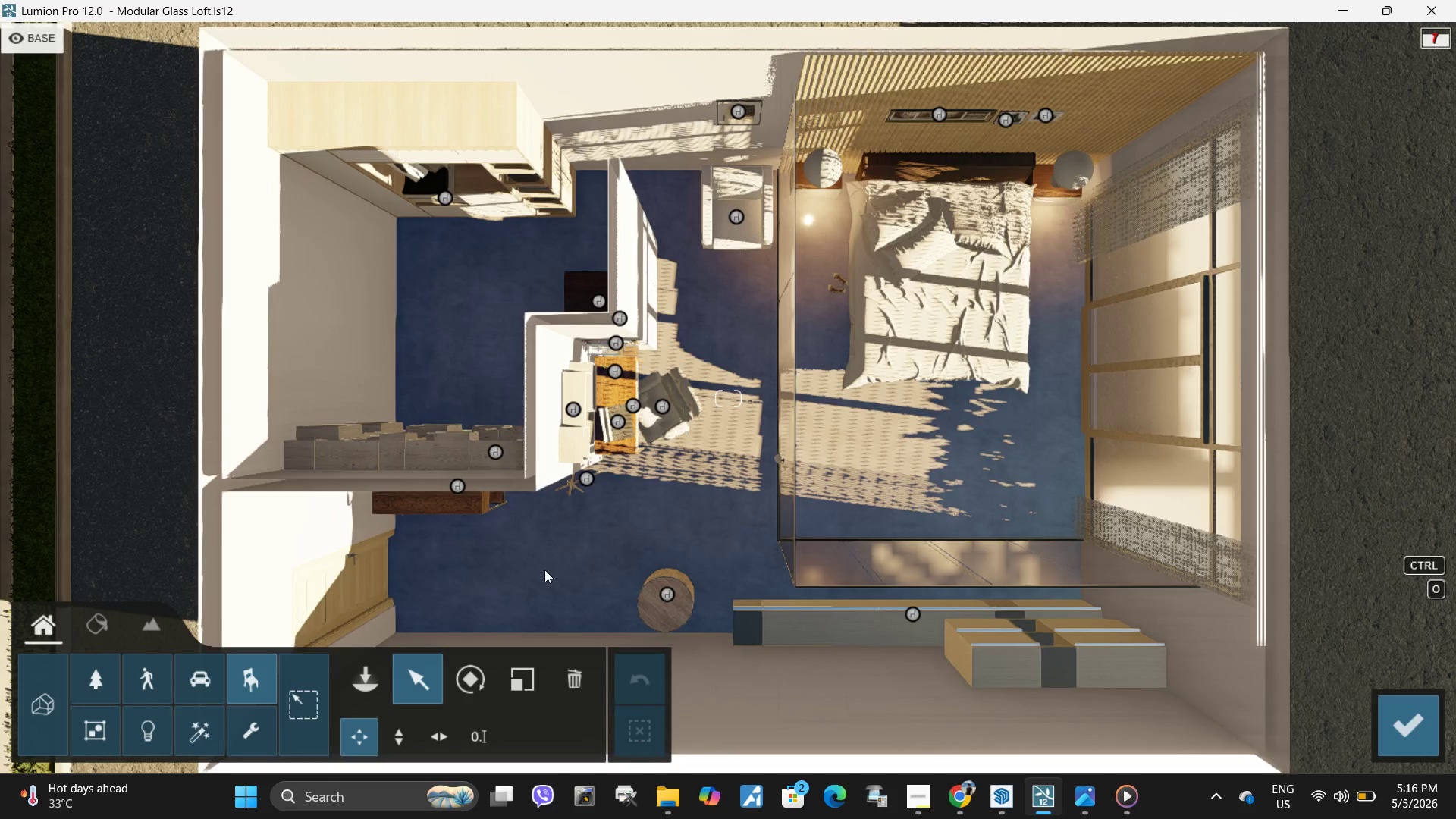 
left_click([99, 621])
 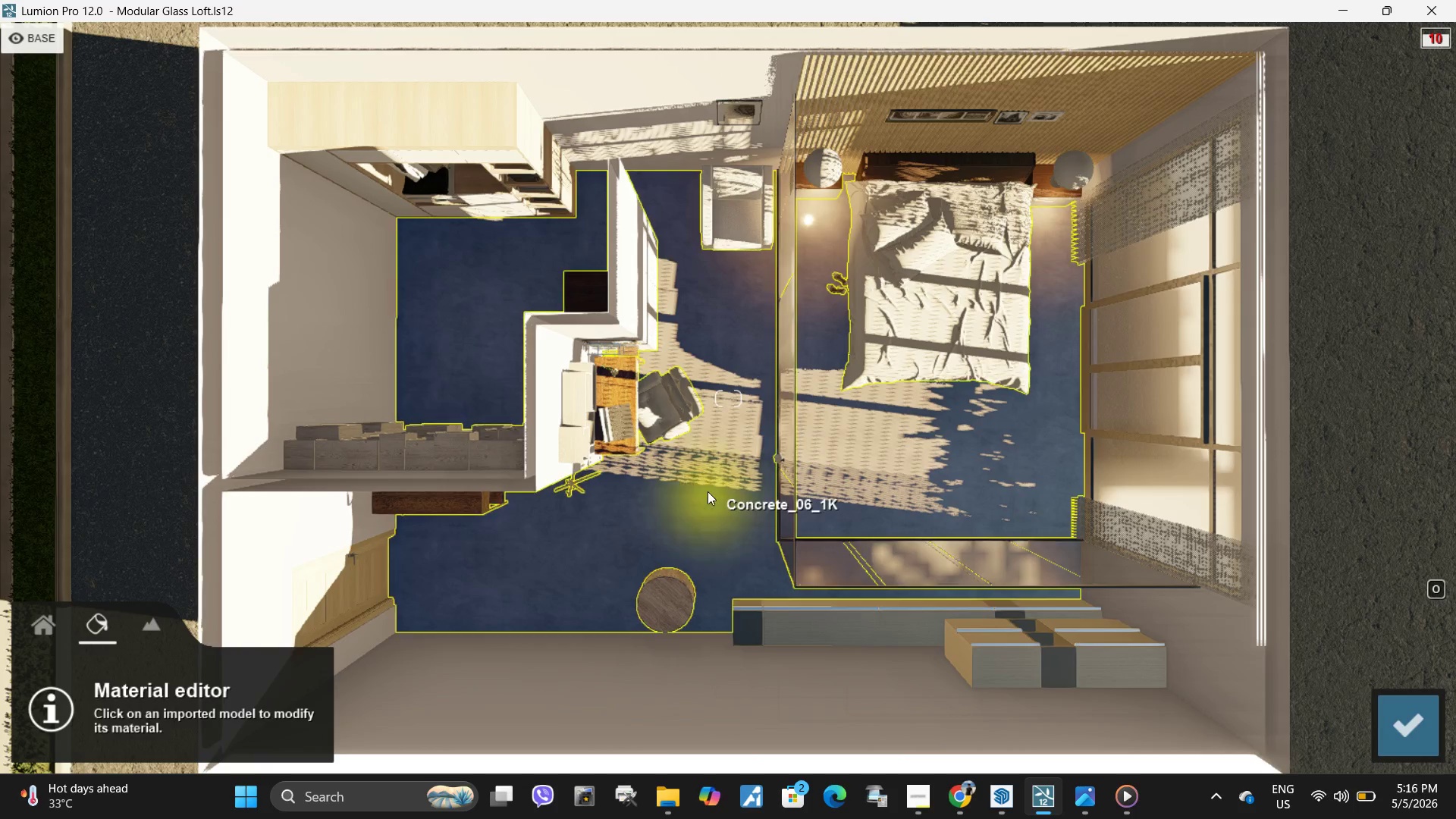 
left_click([708, 491])
 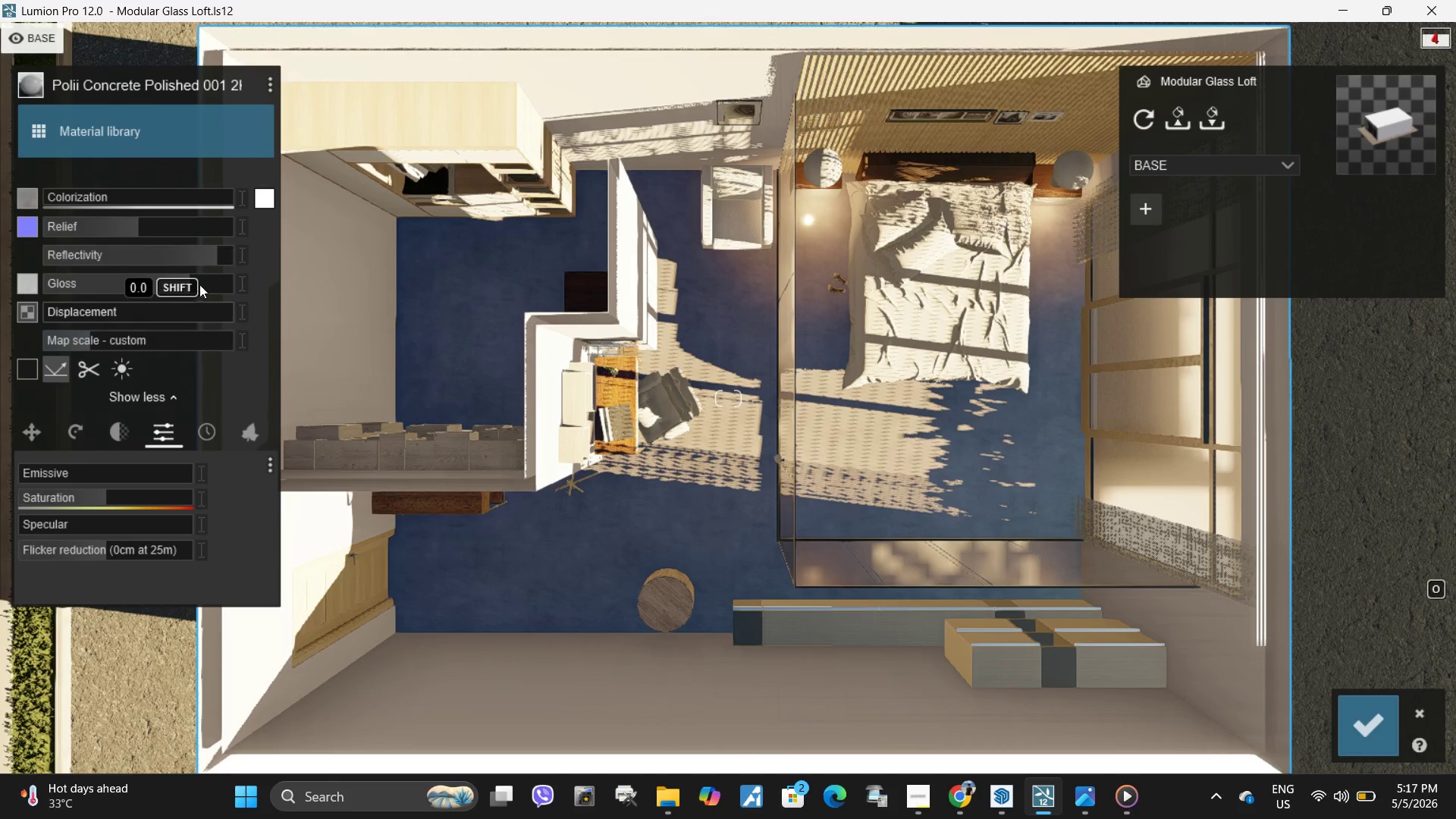 
left_click_drag(start_coordinate=[199, 280], to_coordinate=[124, 287])
 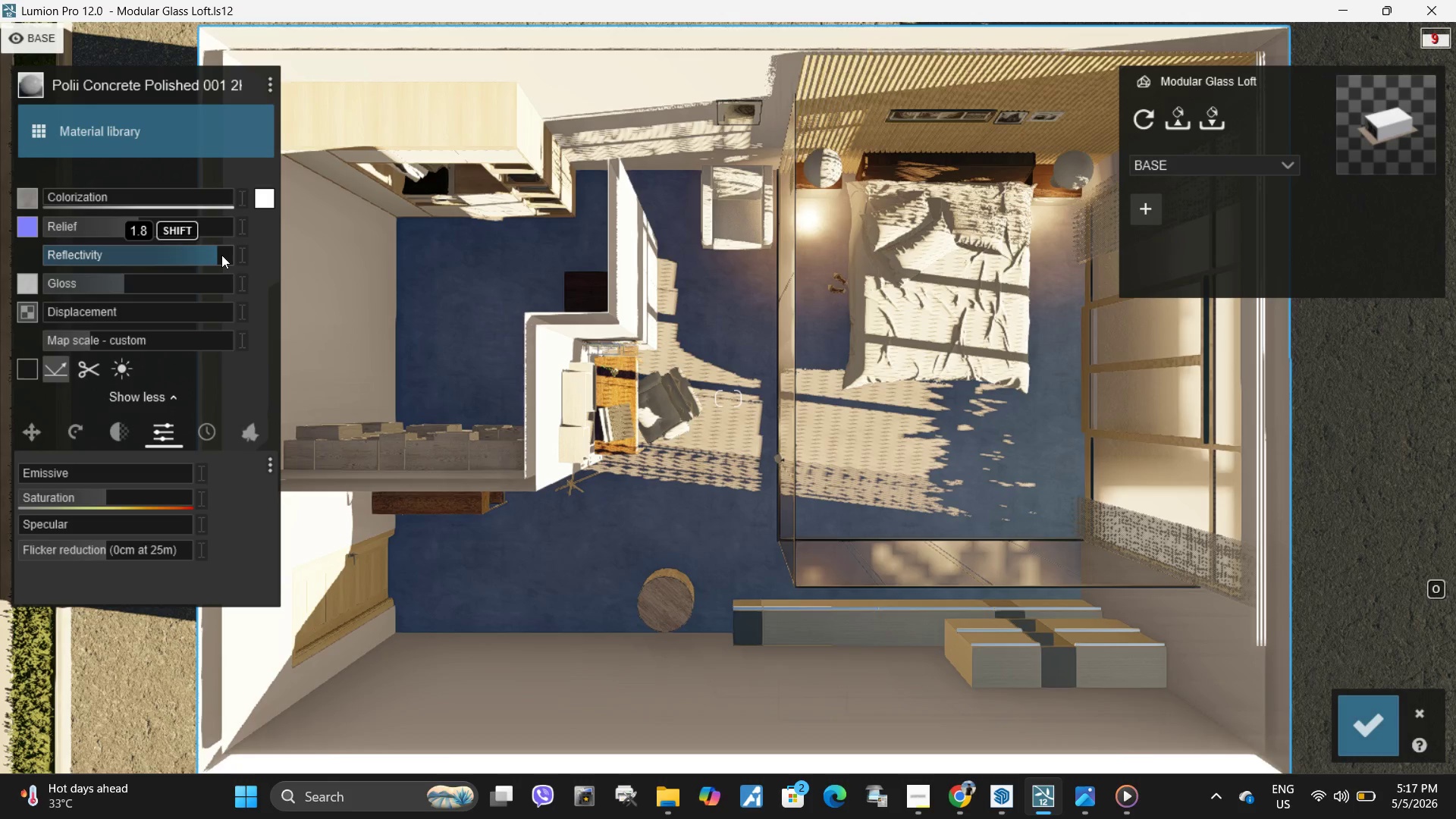 
left_click_drag(start_coordinate=[221, 255], to_coordinate=[229, 259])
 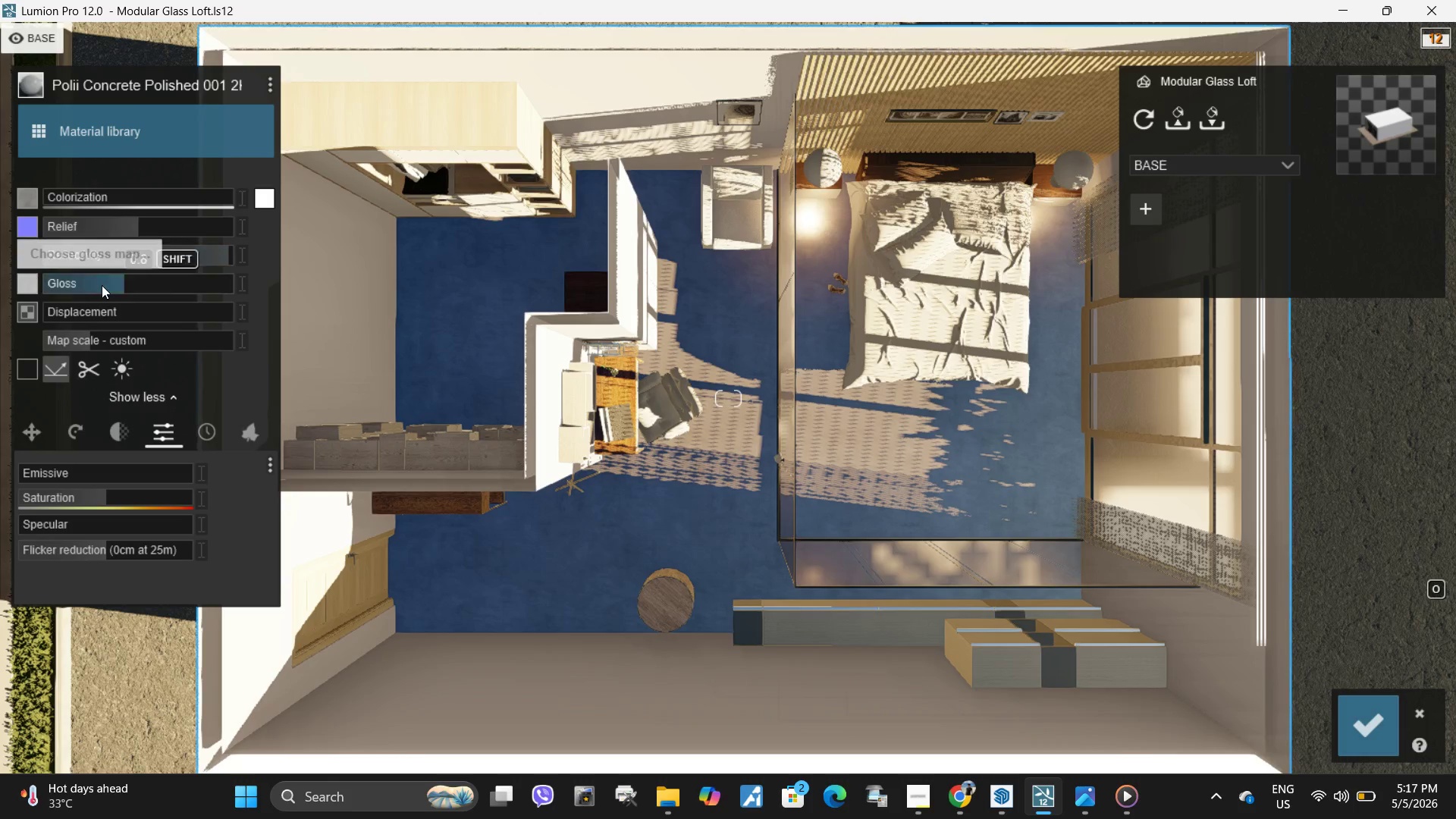 
left_click_drag(start_coordinate=[102, 285], to_coordinate=[117, 283])
 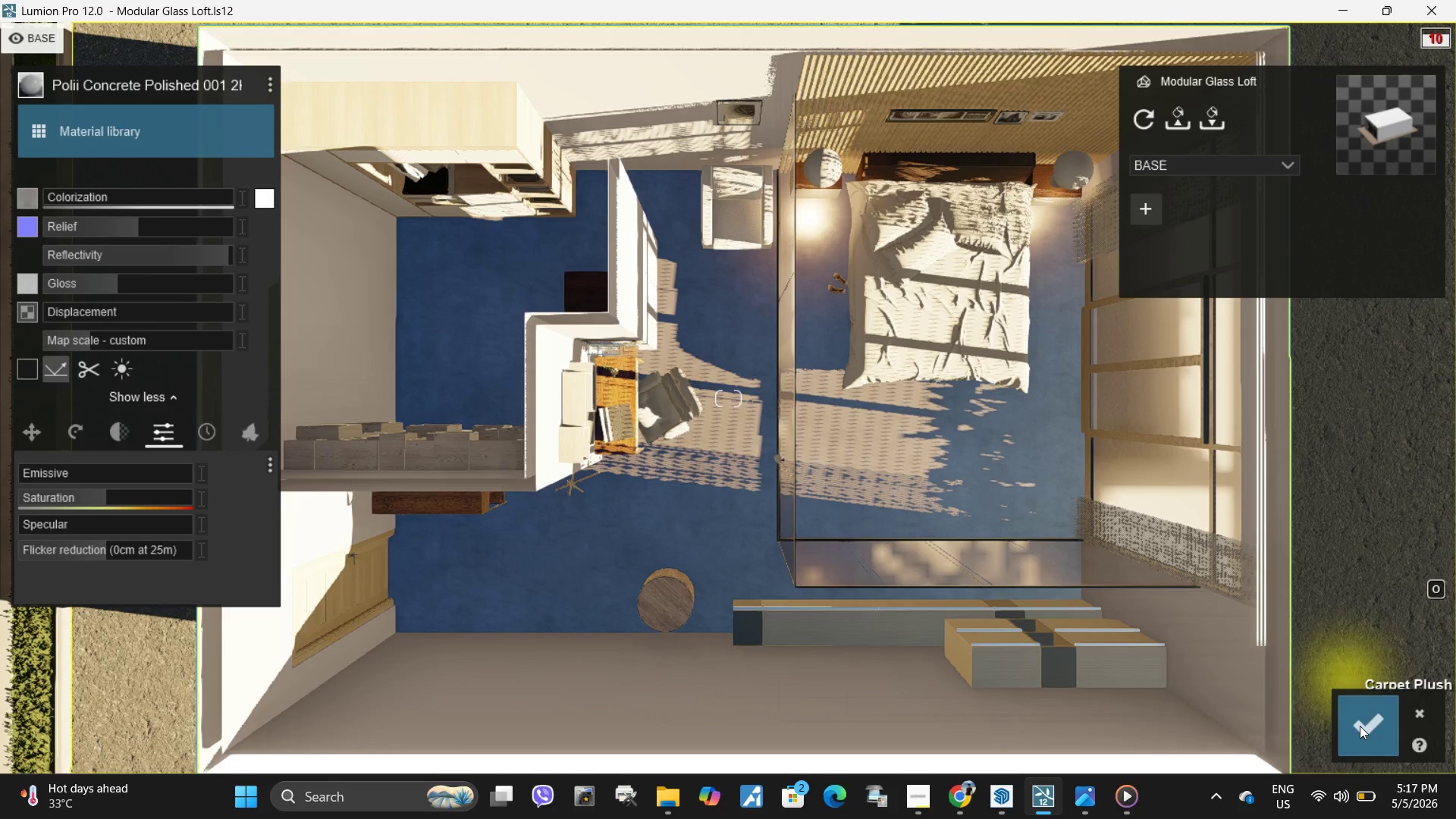 
left_click([1360, 726])
 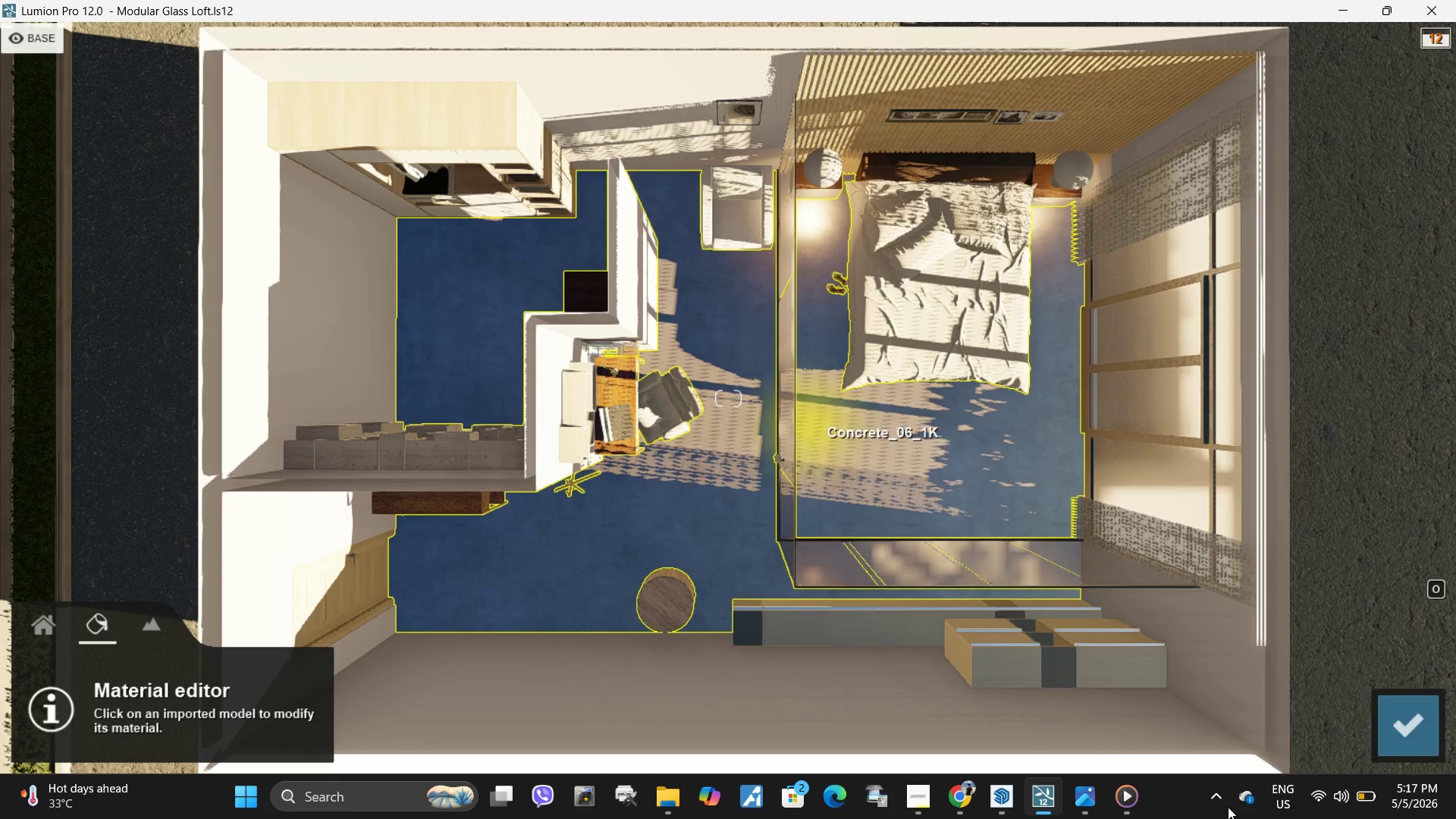 
left_click([1414, 730])
 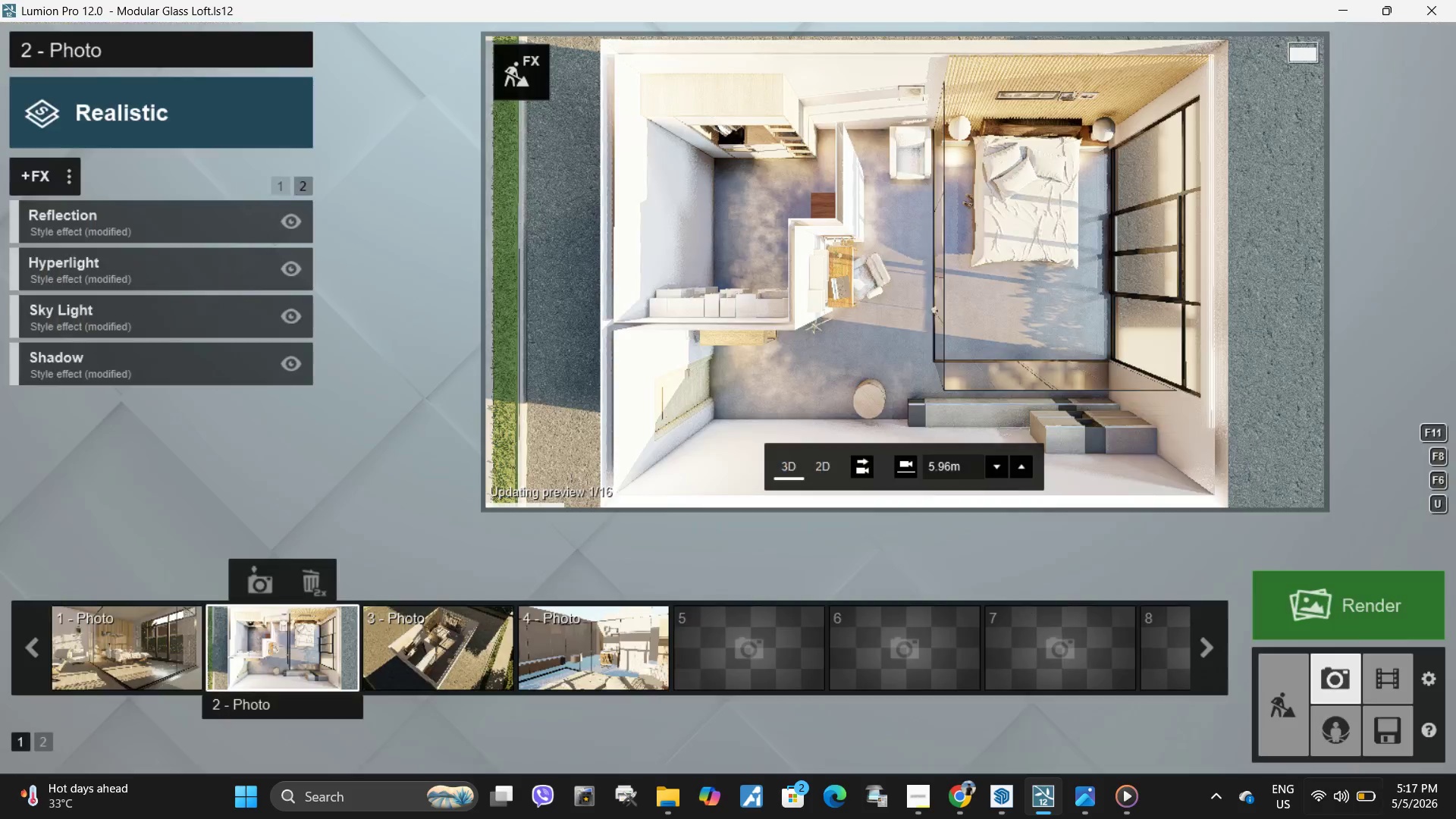 
left_click([890, 304])
 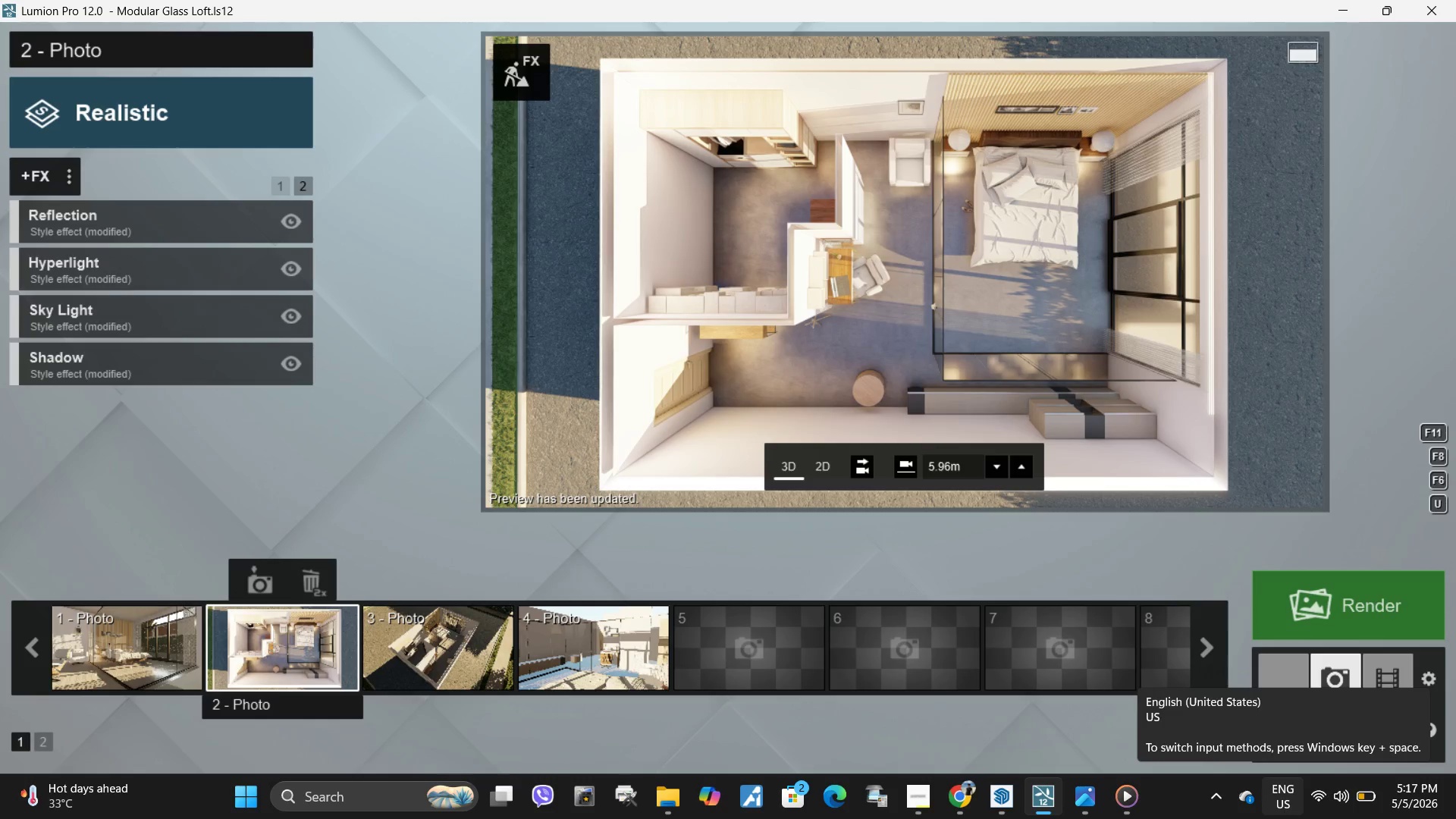 
wait(6.7)
 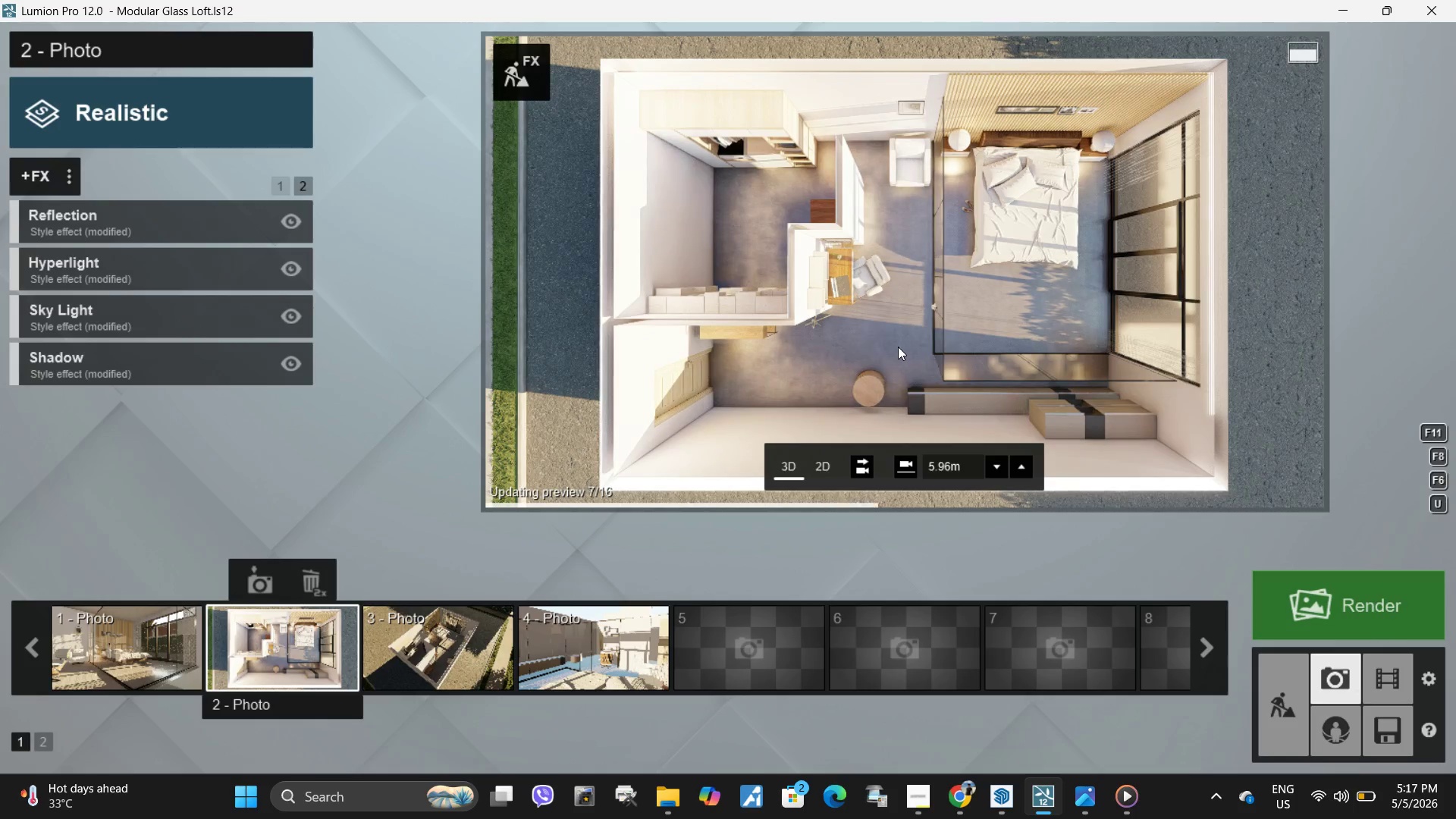 
left_click([462, 649])
 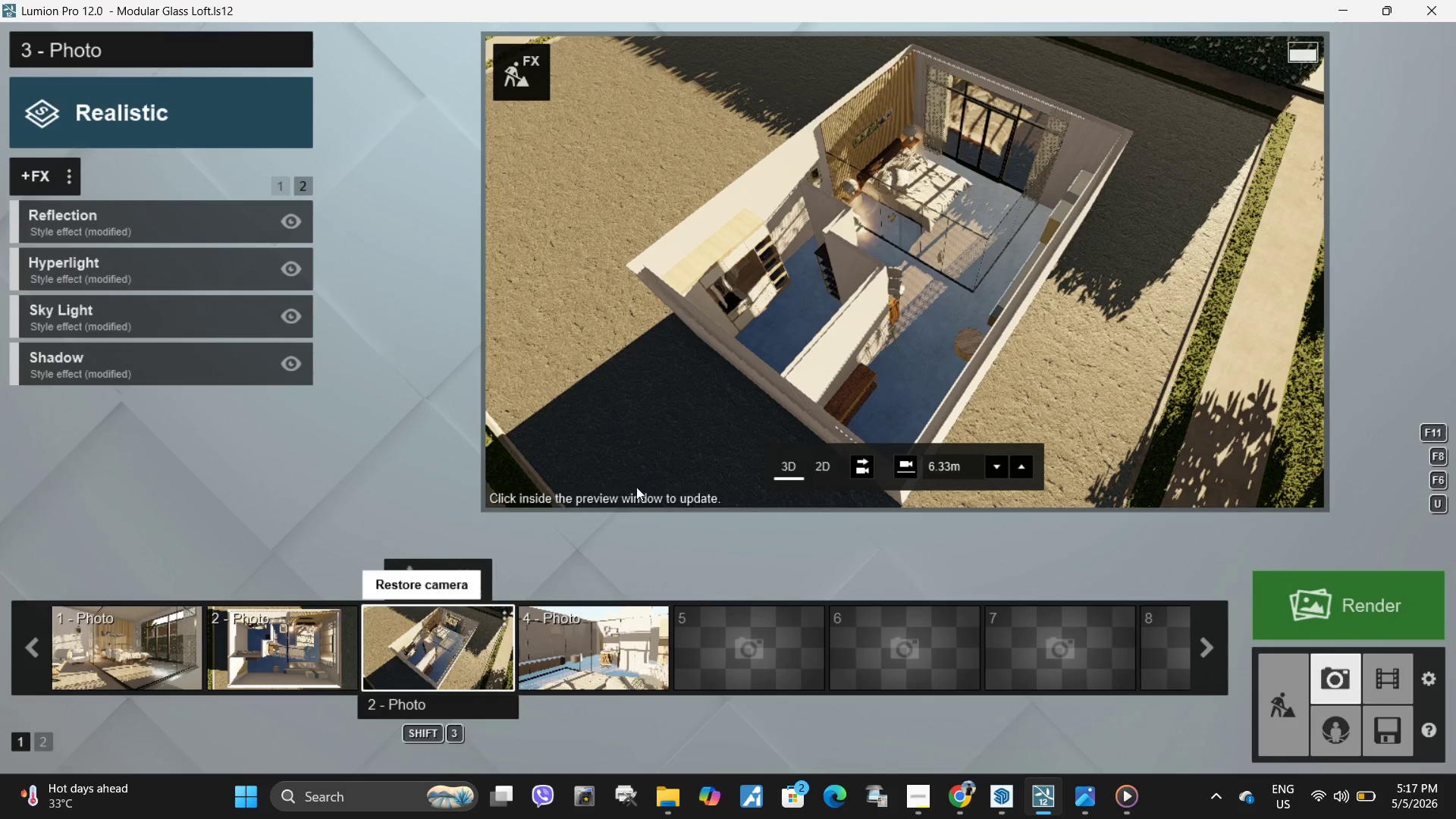 
left_click([934, 265])
 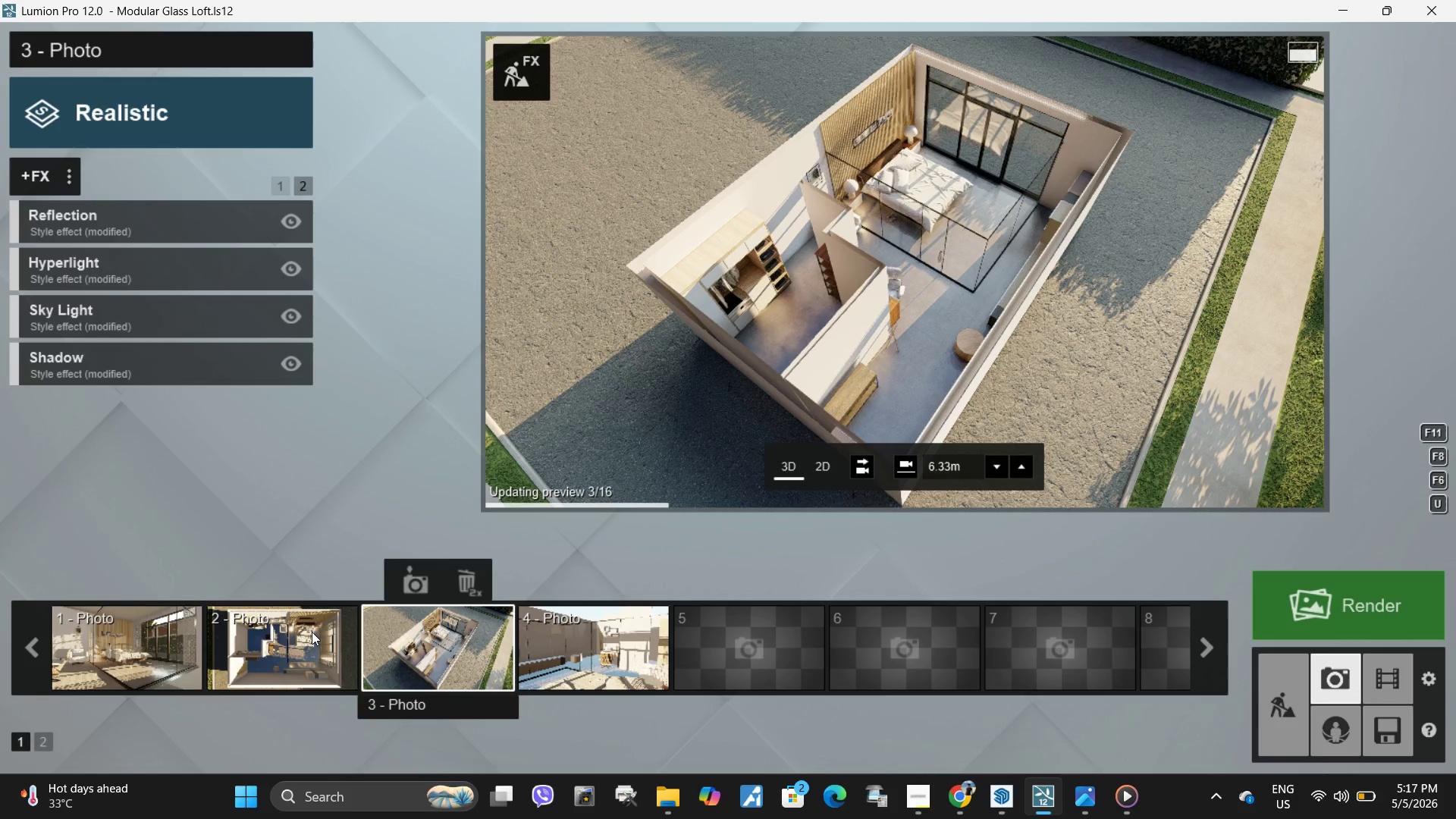 
left_click([300, 632])
 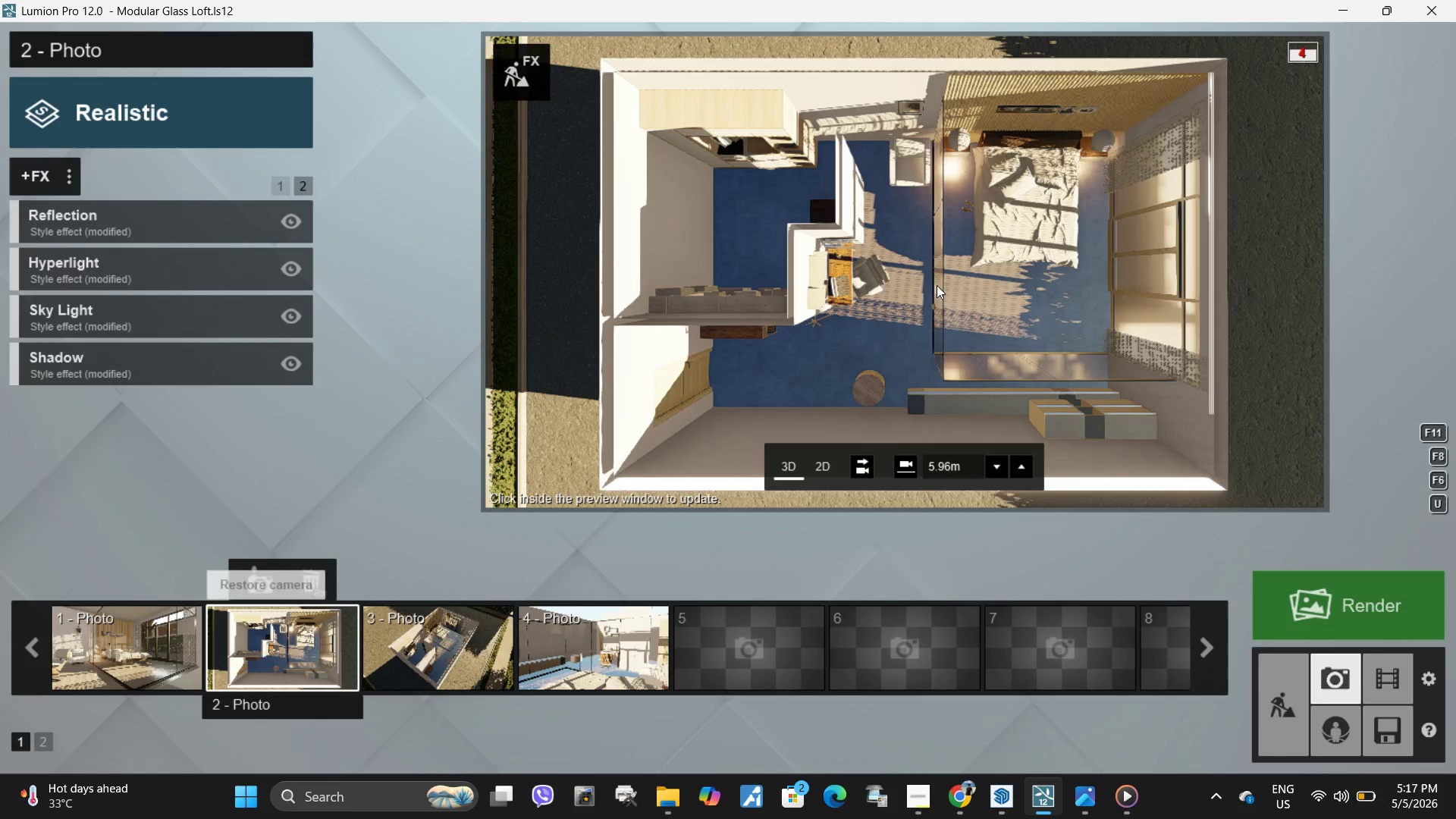 
left_click([869, 313])
 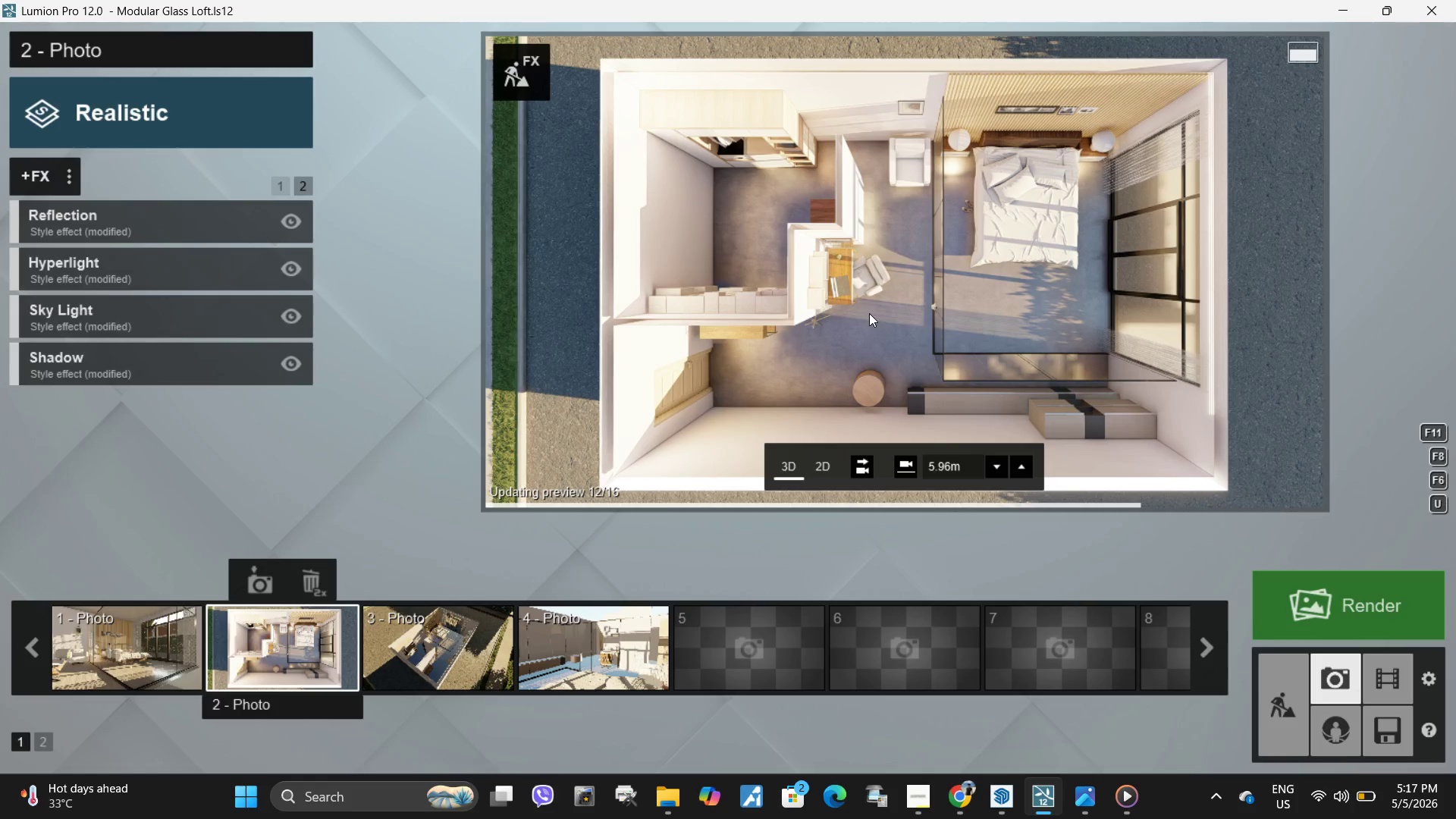 
left_click([442, 645])
 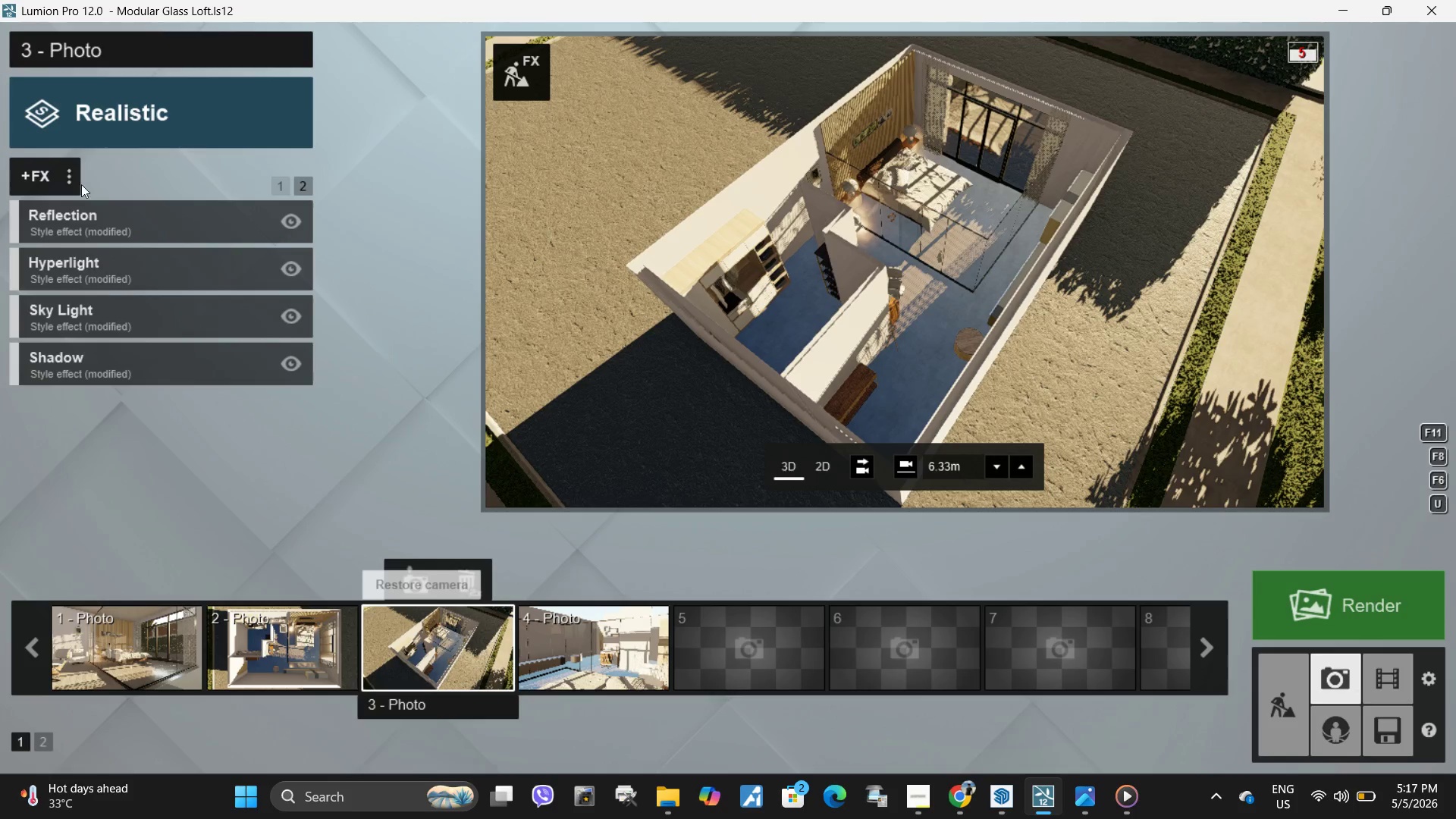 
left_click([119, 222])
 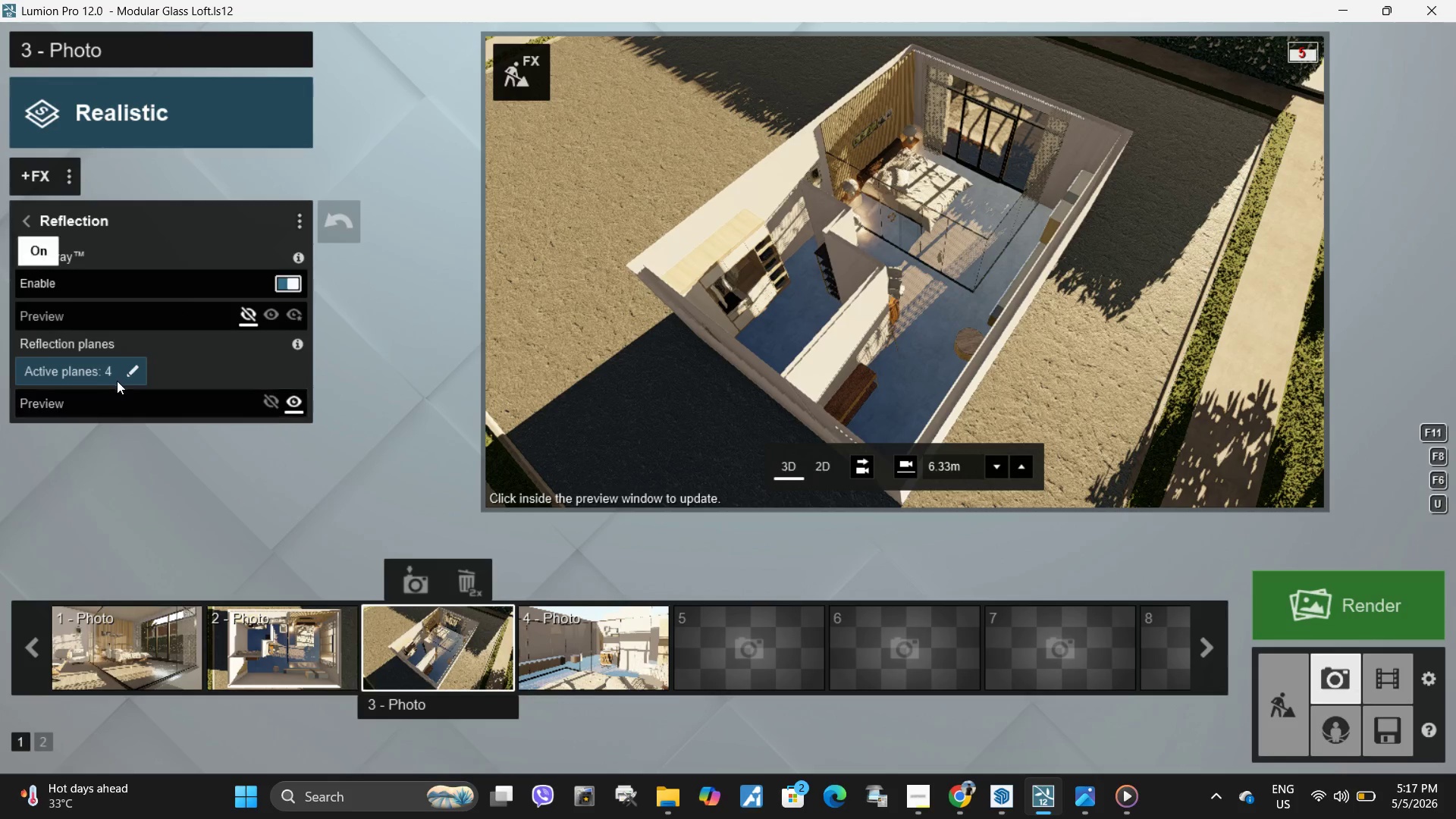 
left_click([128, 372])
 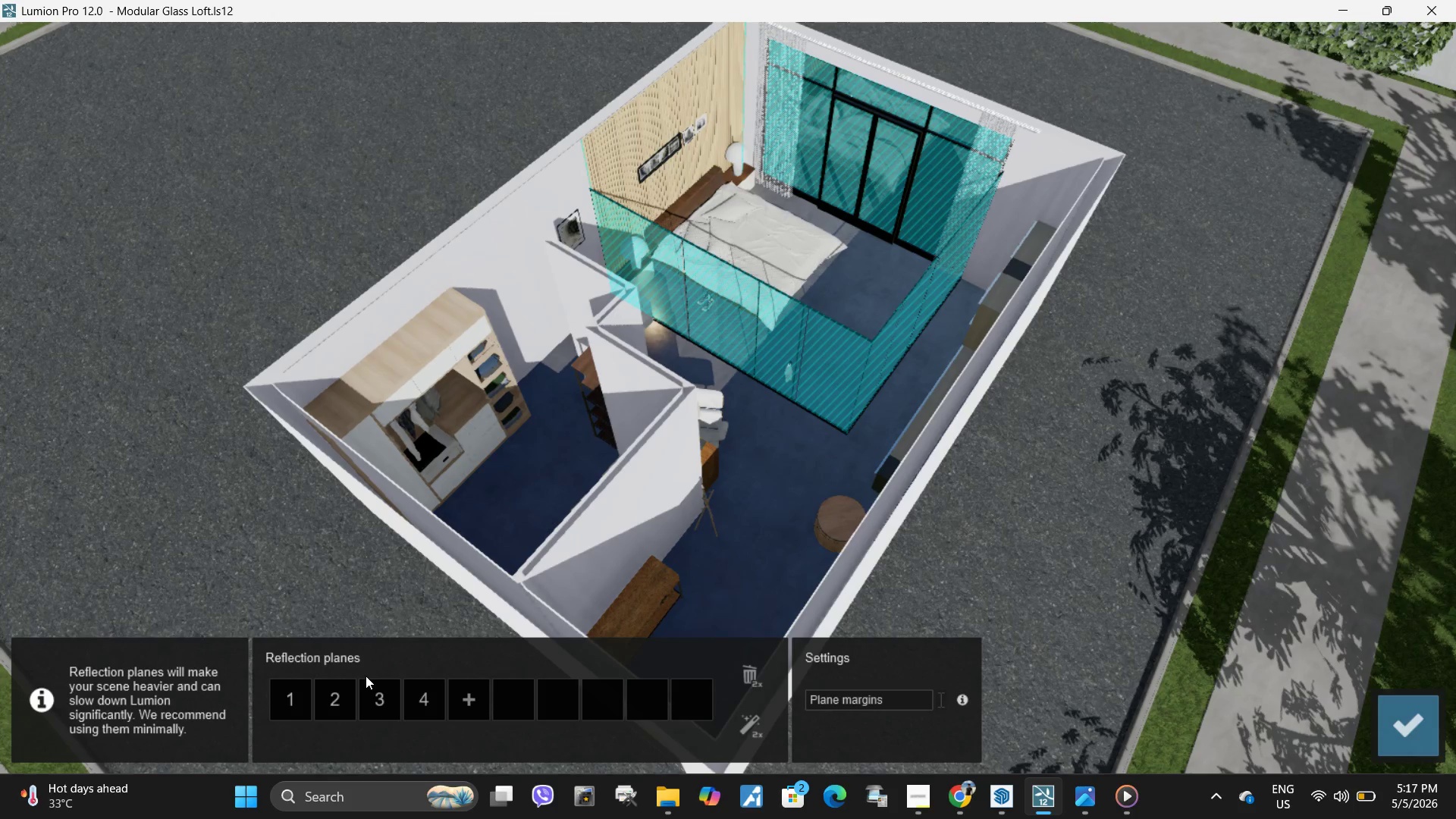 
left_click([470, 702])
 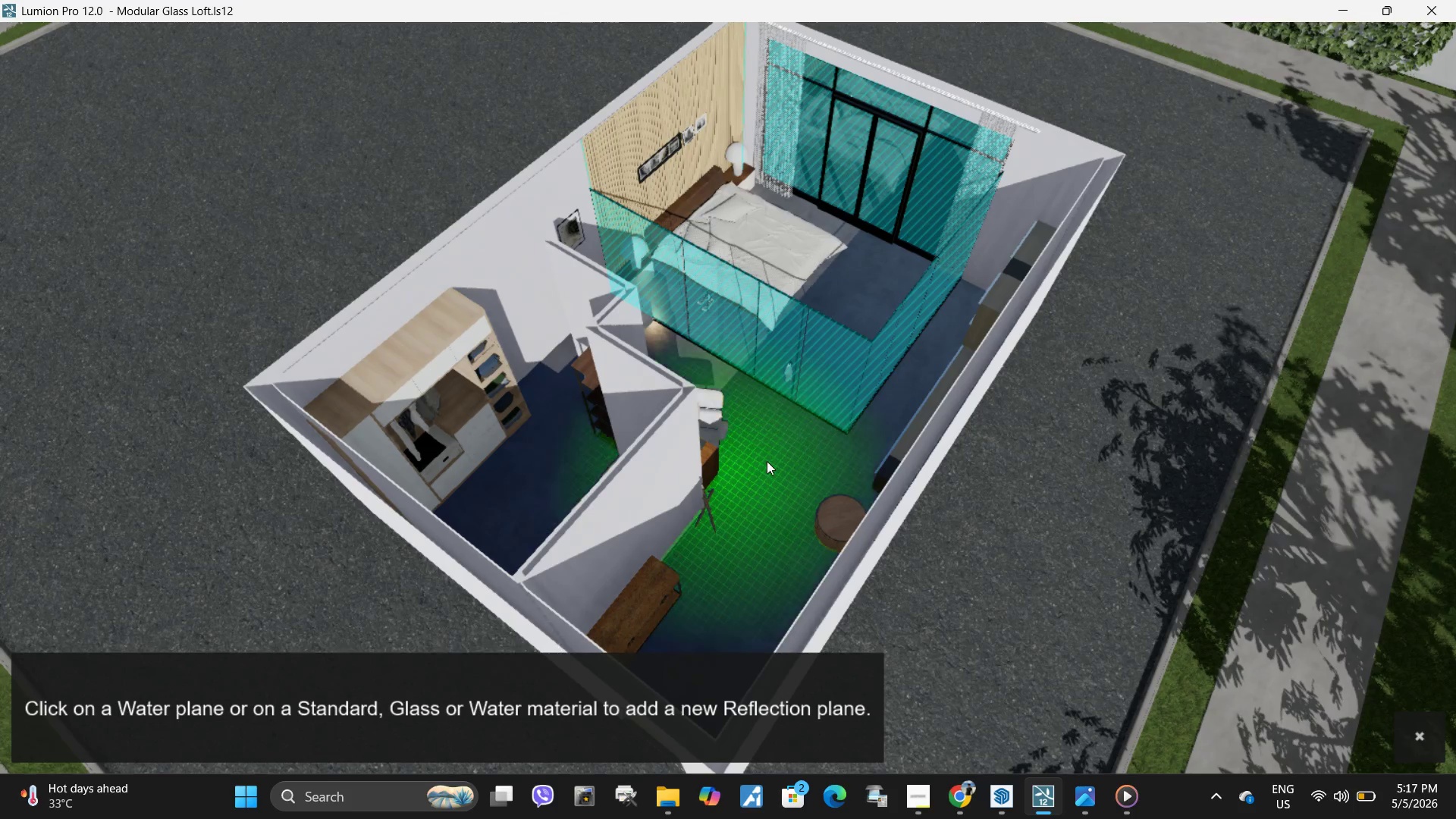 
left_click([768, 461])
 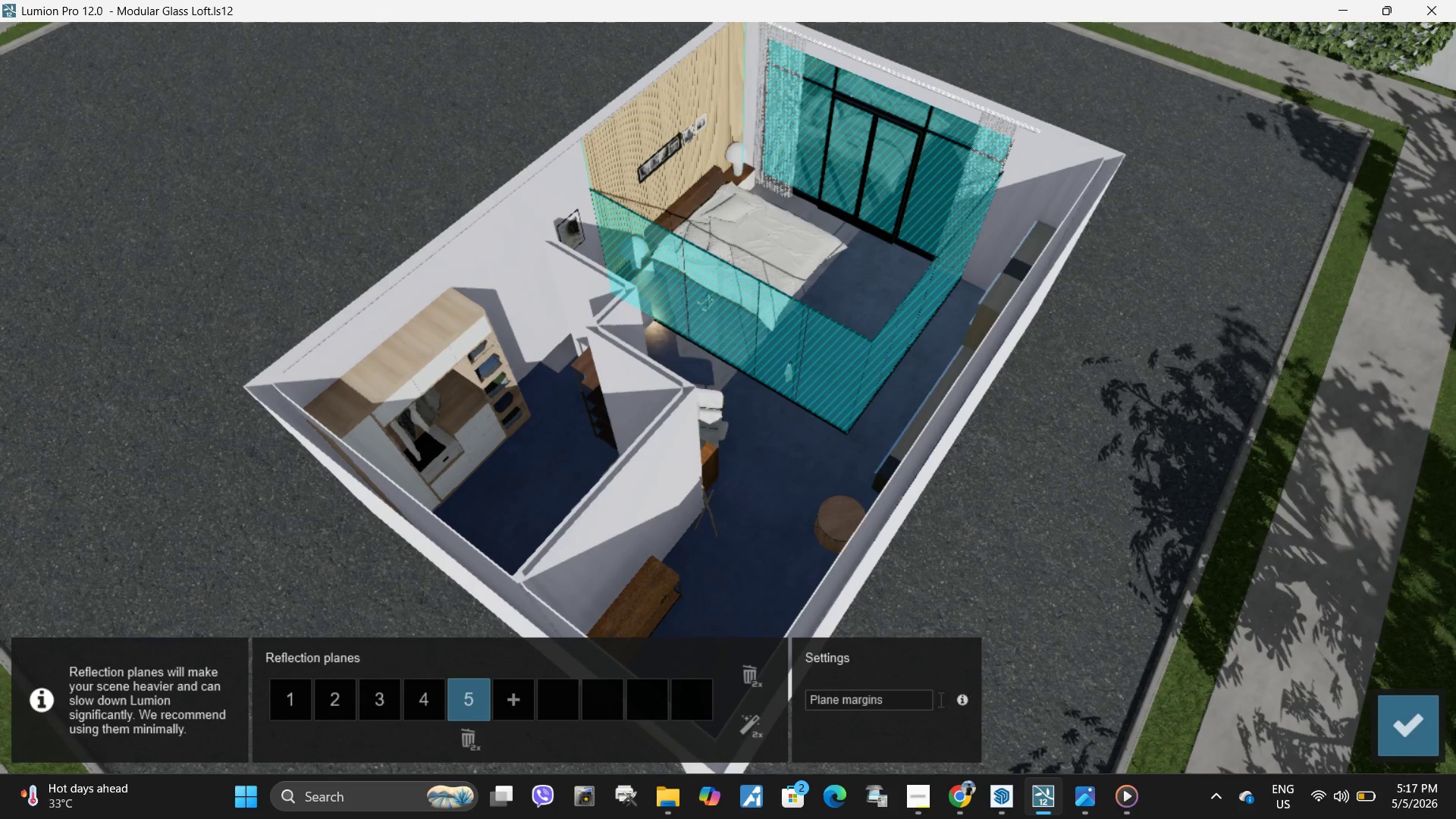 
left_click([1406, 727])
 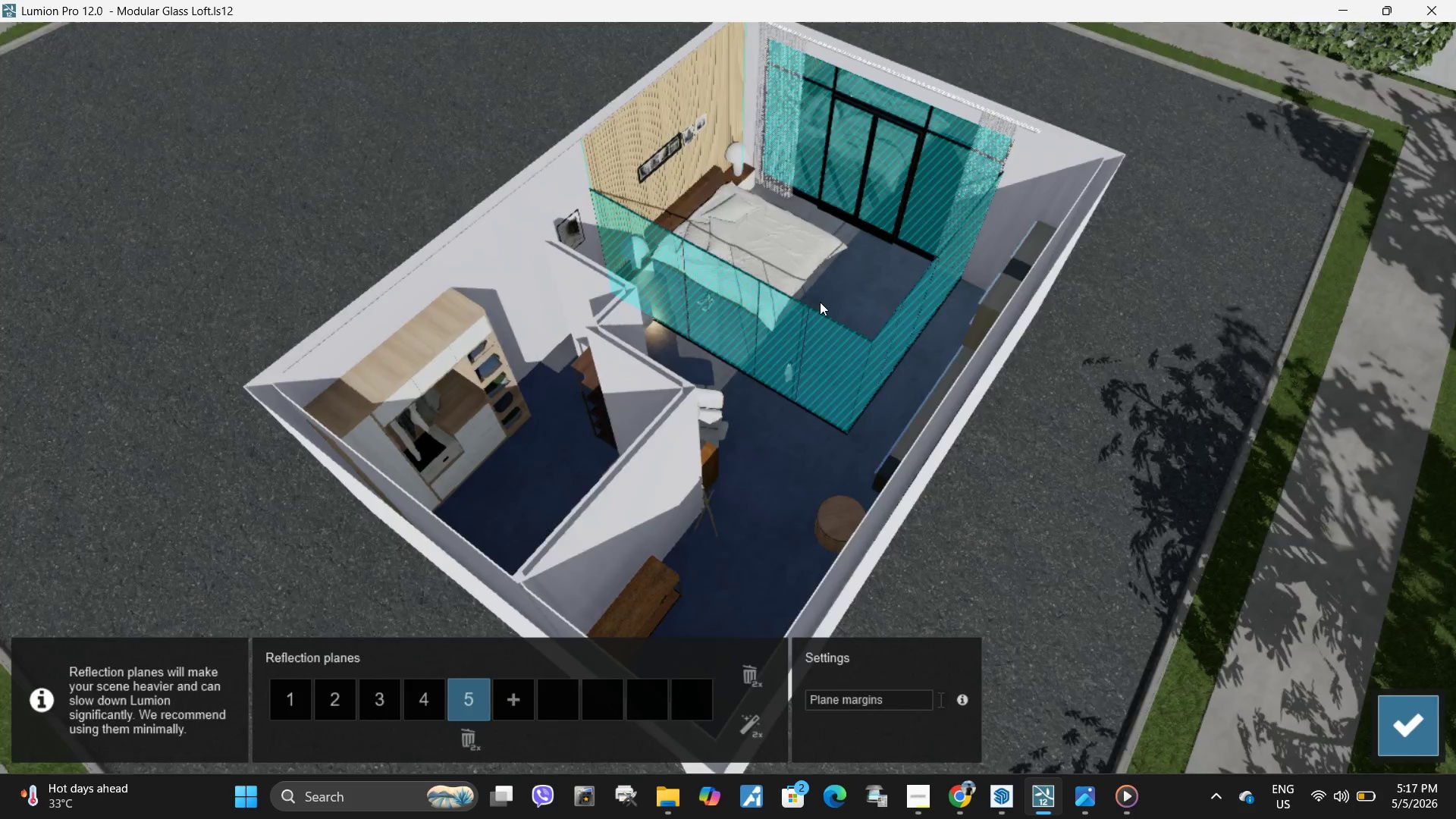 
left_click([875, 335])
 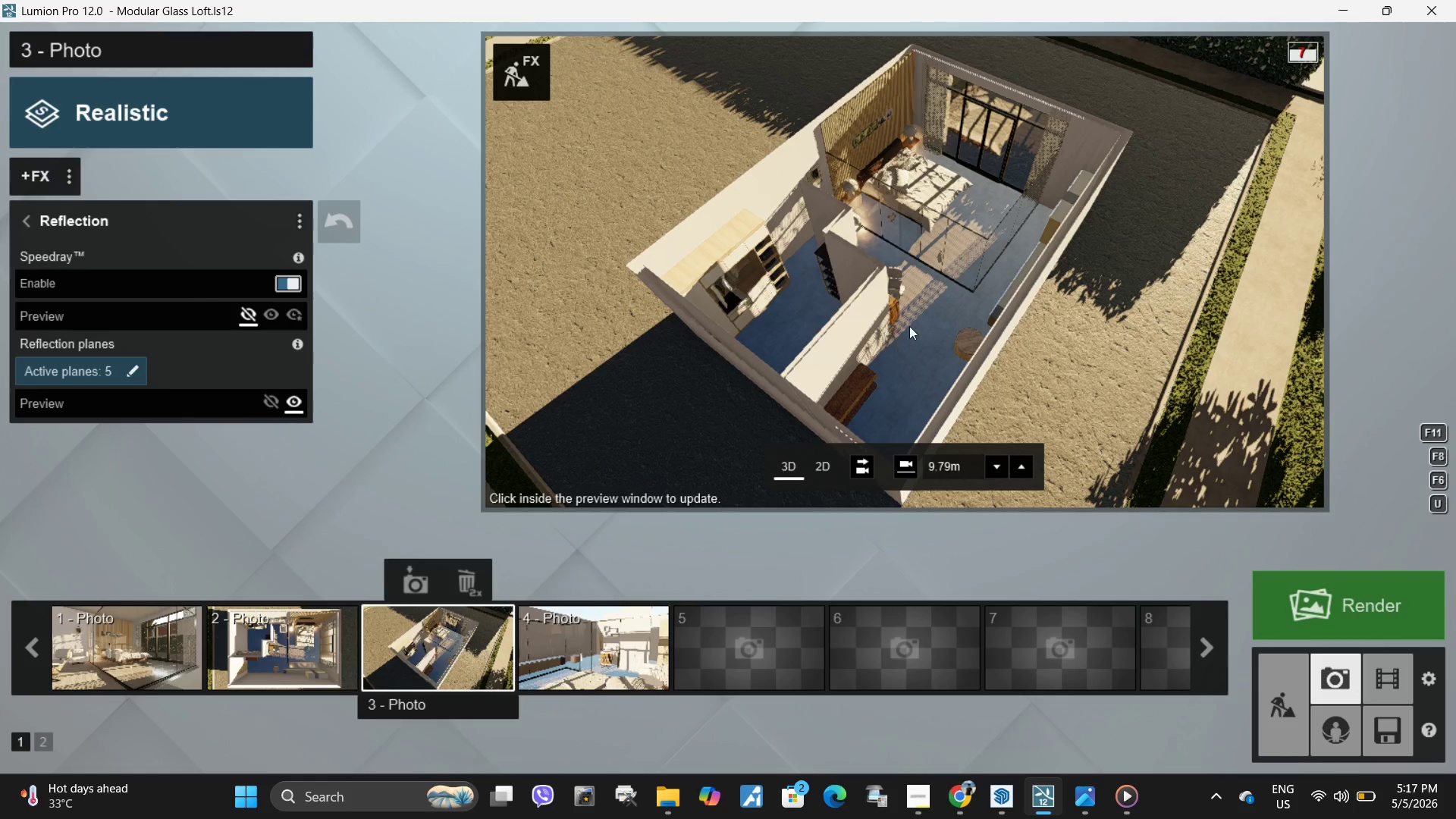 
left_click([927, 322])
 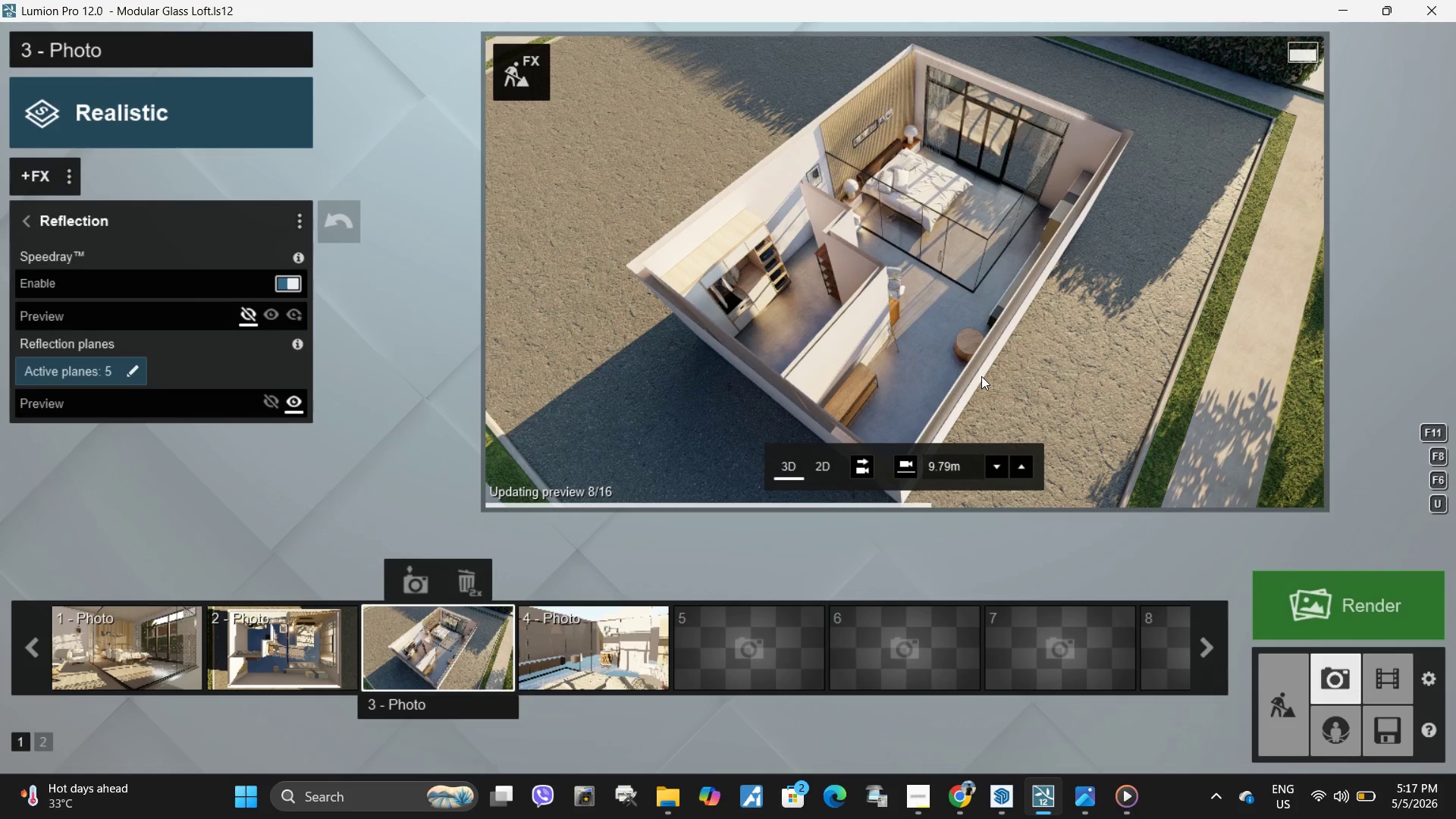 
mouse_move([545, 116])
 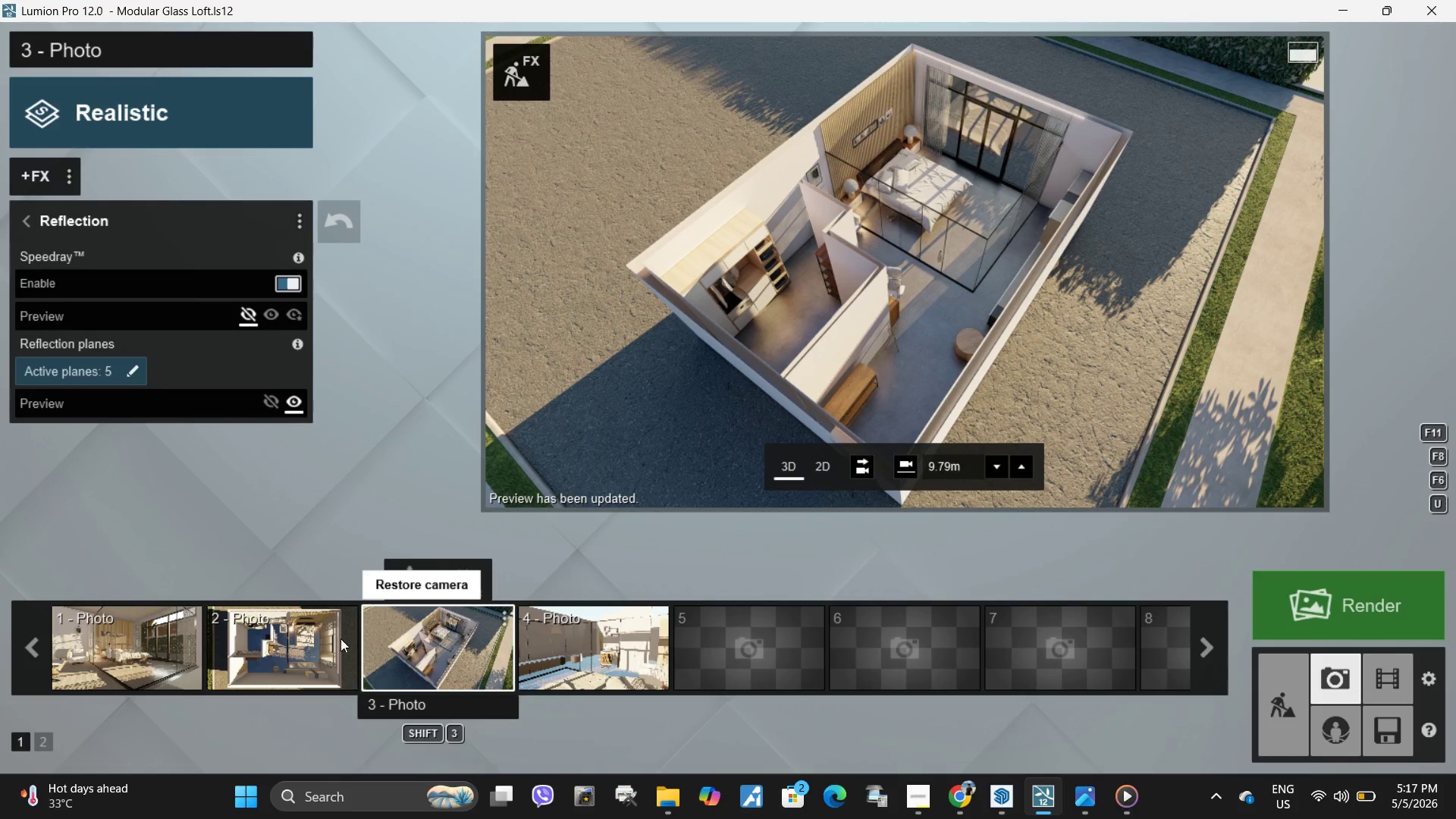 
mouse_move([163, 661])
 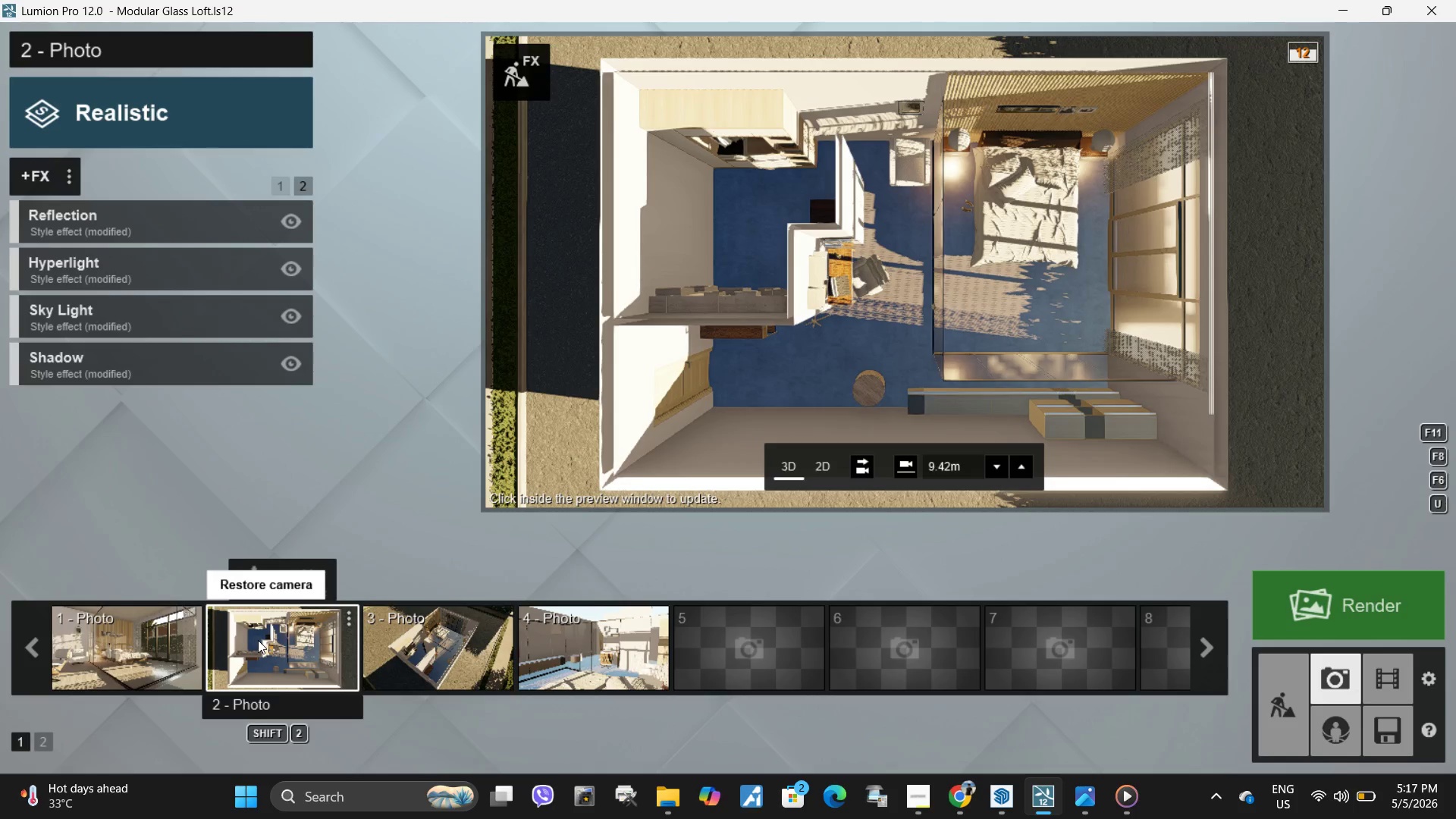 
double_click([915, 271])
 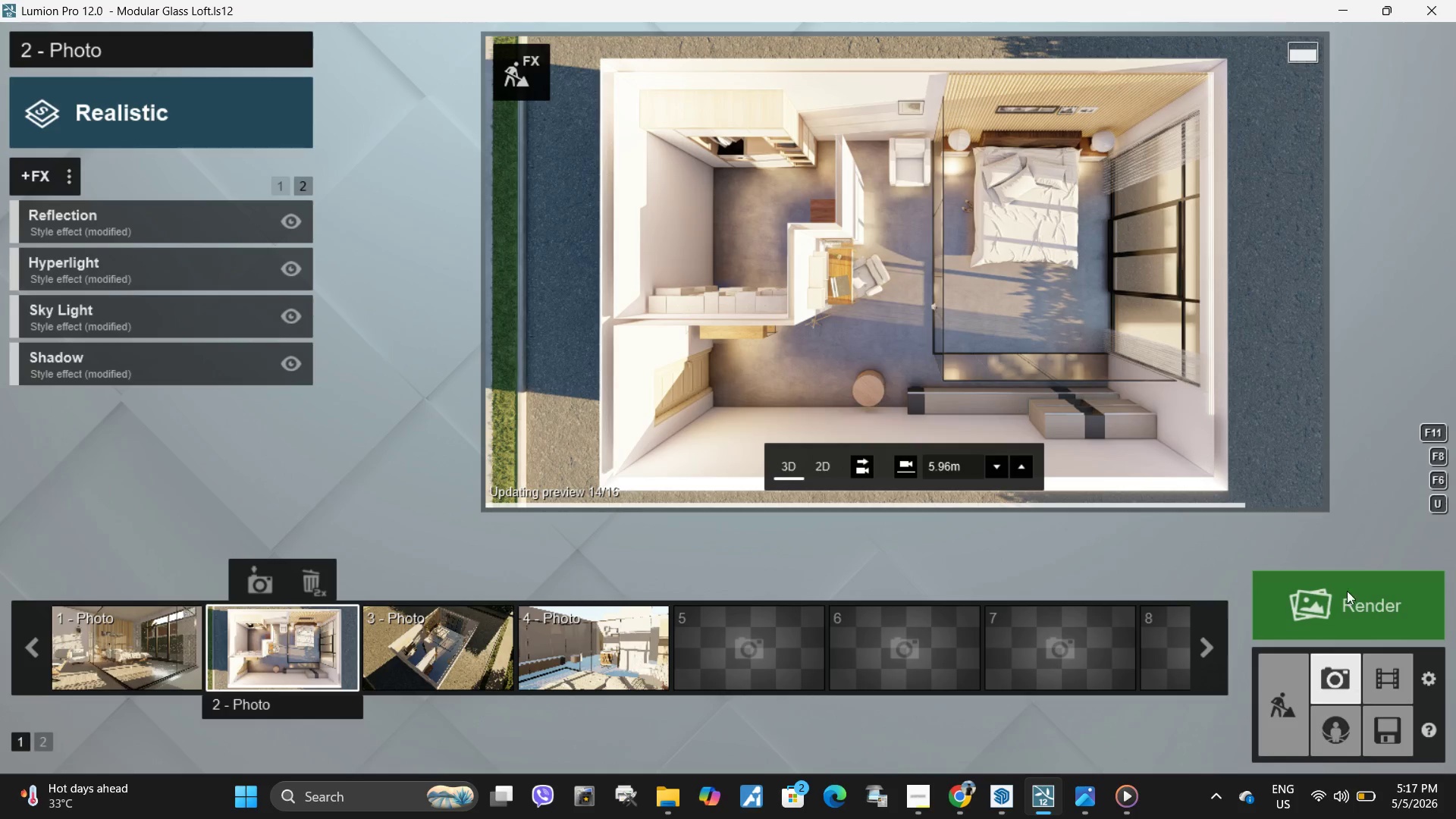 
left_click([1390, 613])
 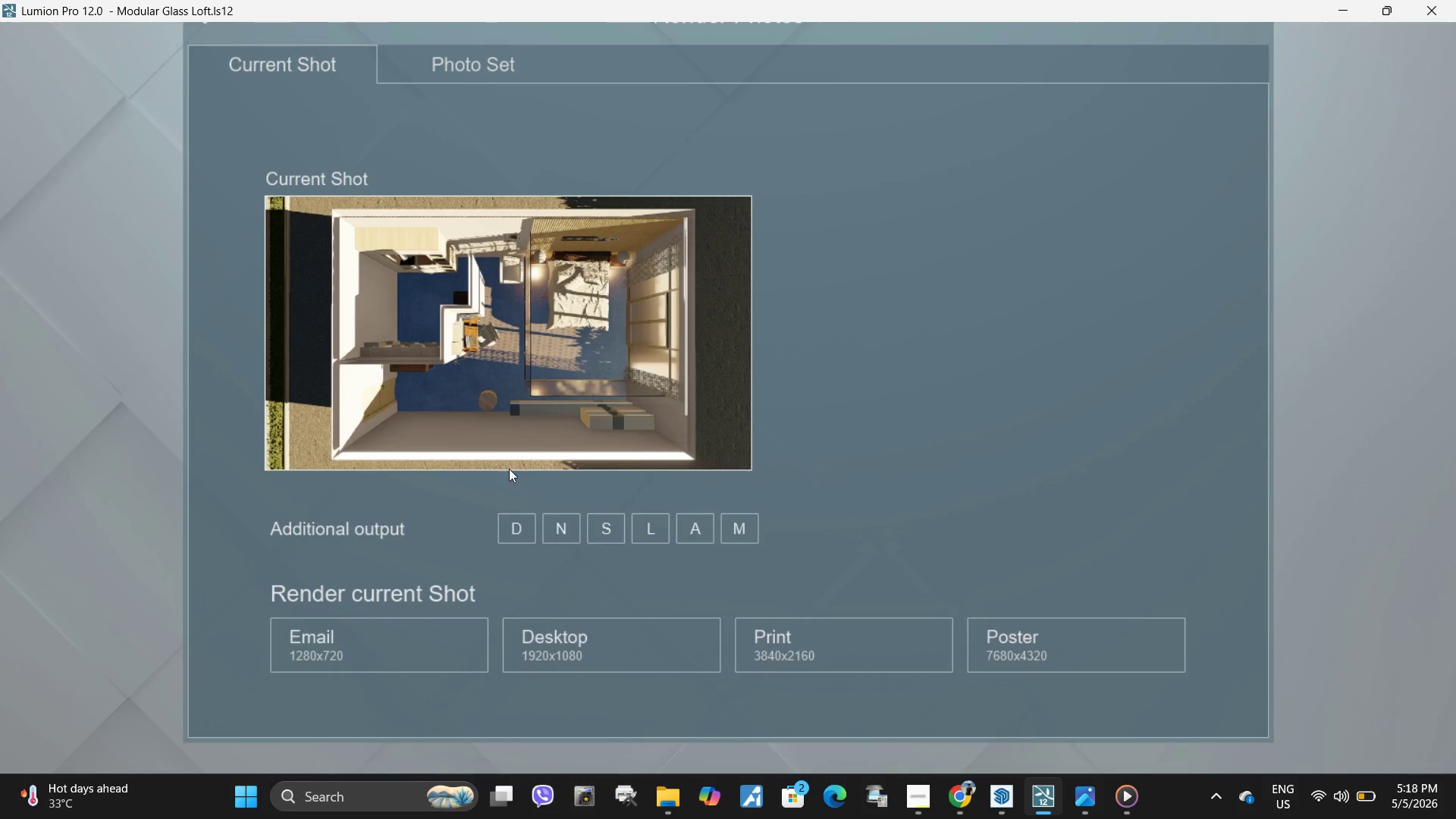 
left_click([872, 650])
 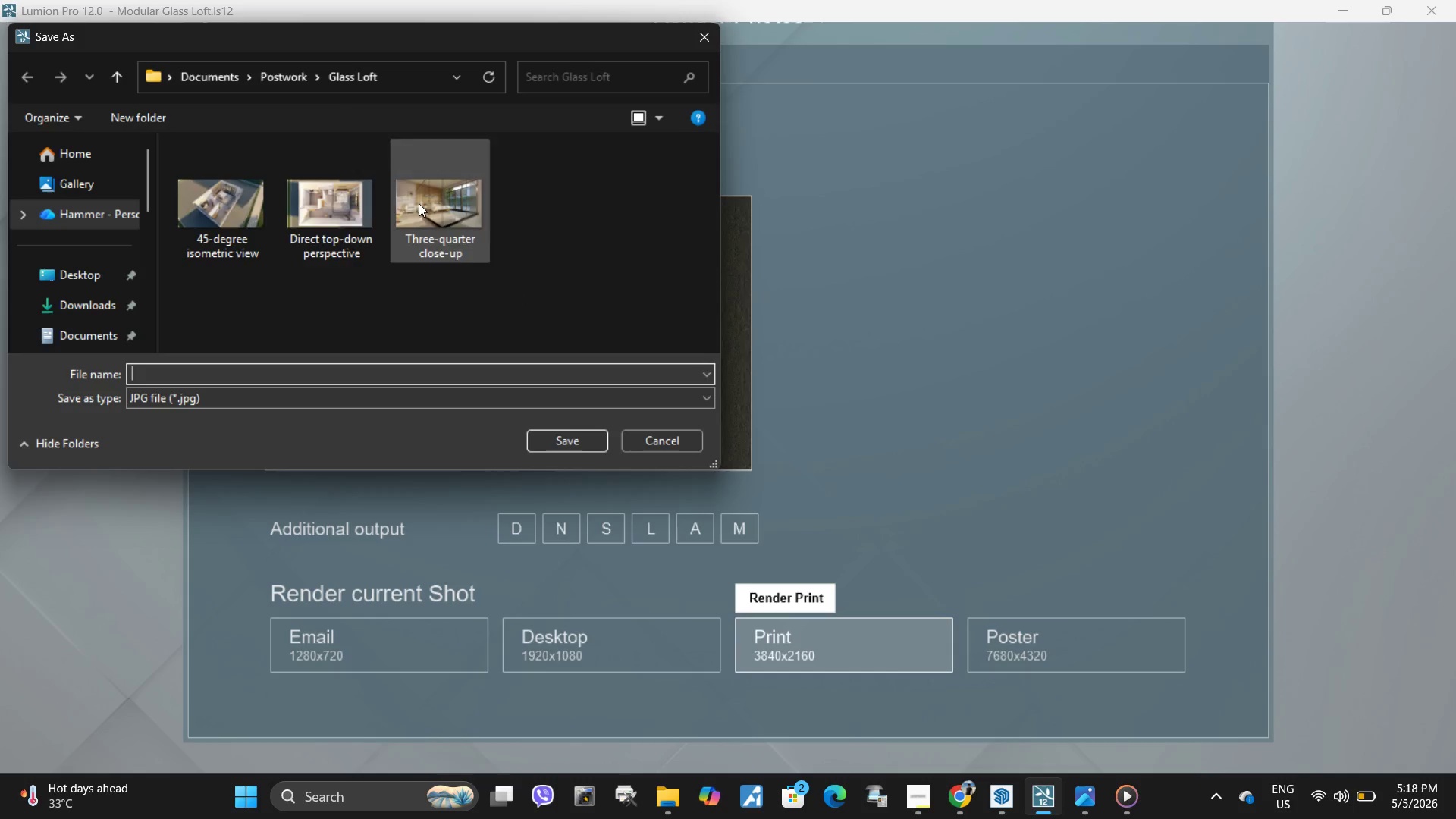 
left_click([342, 228])
 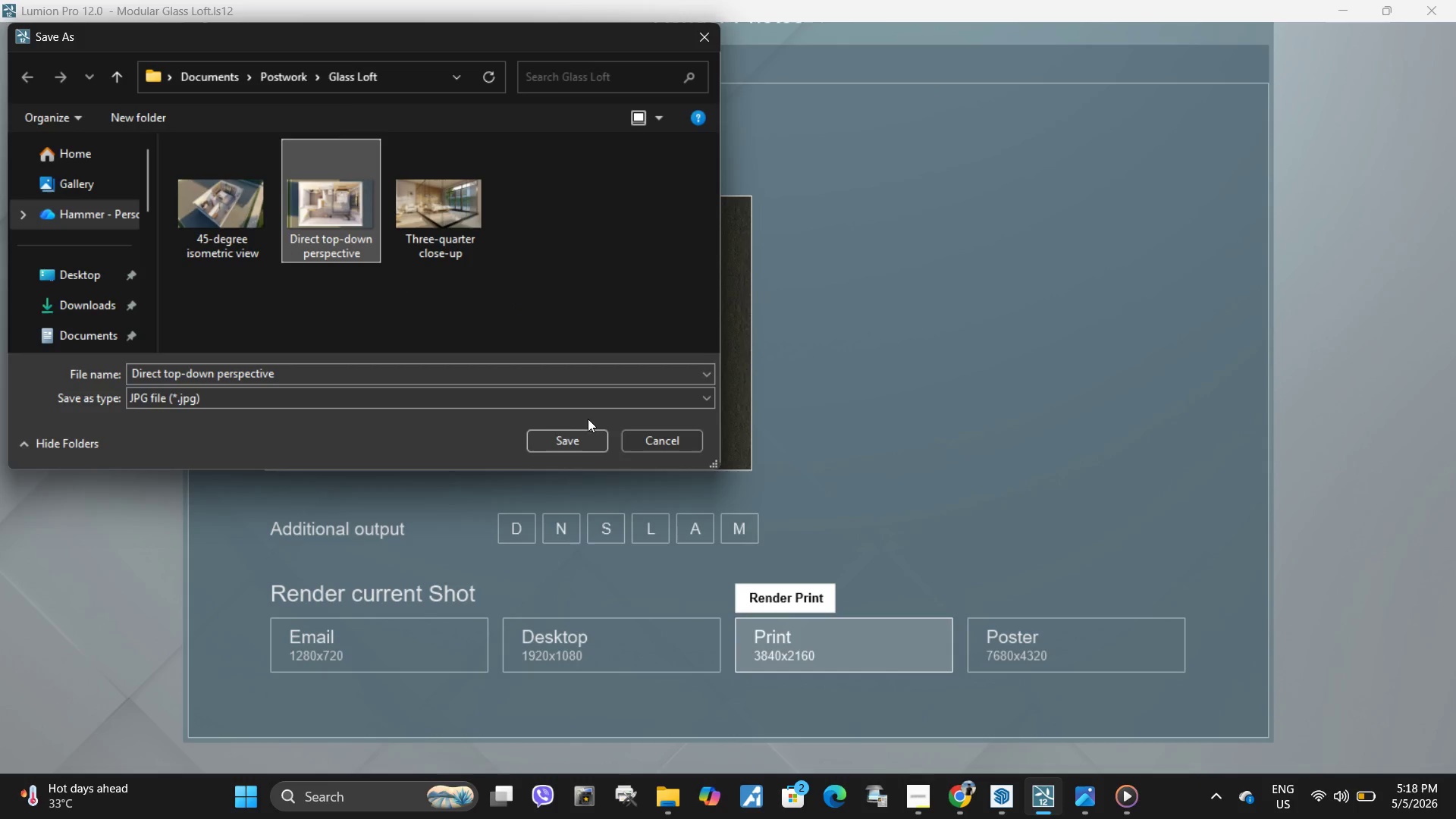 
left_click([584, 431])
 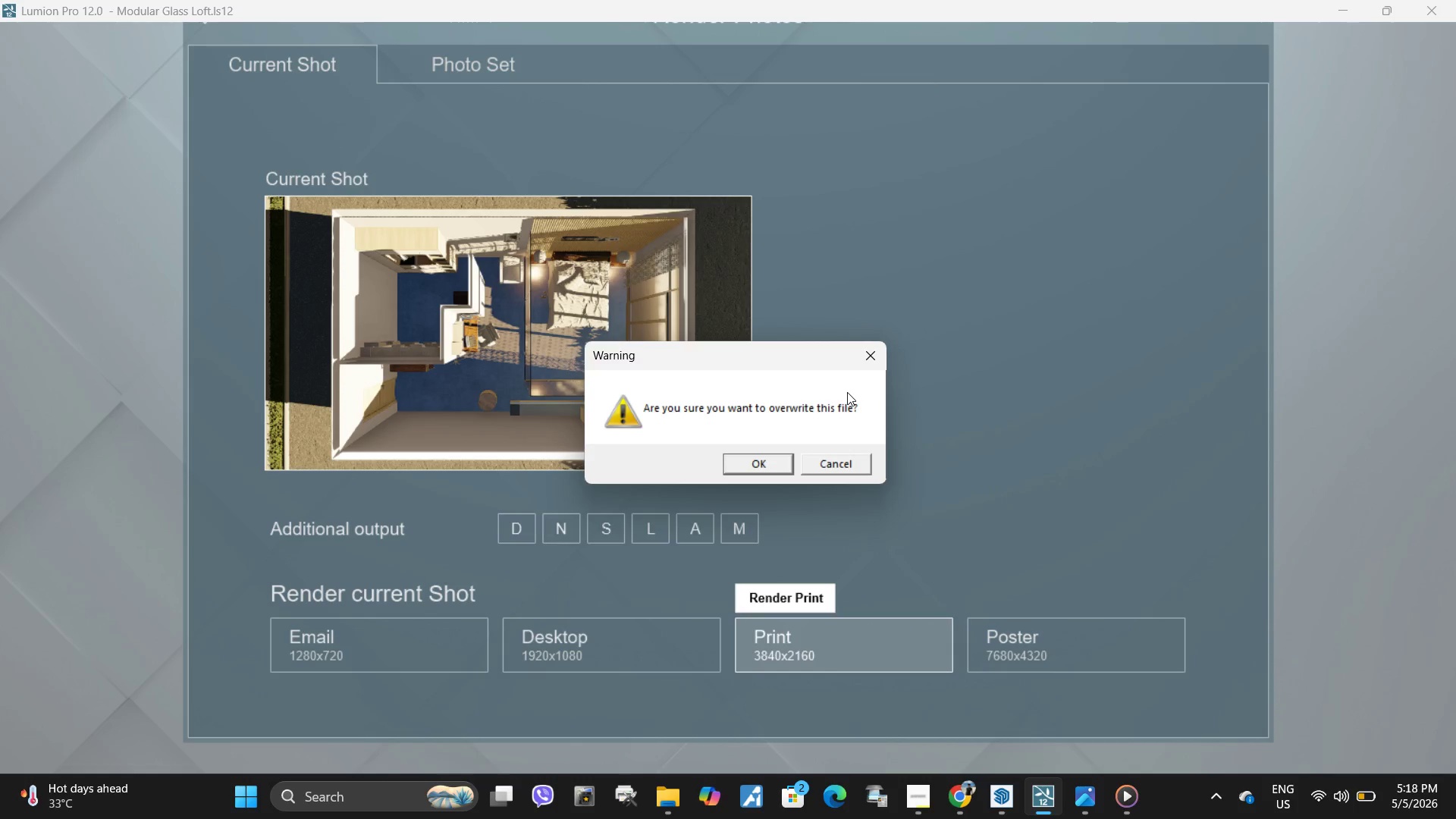 
left_click([780, 466])
 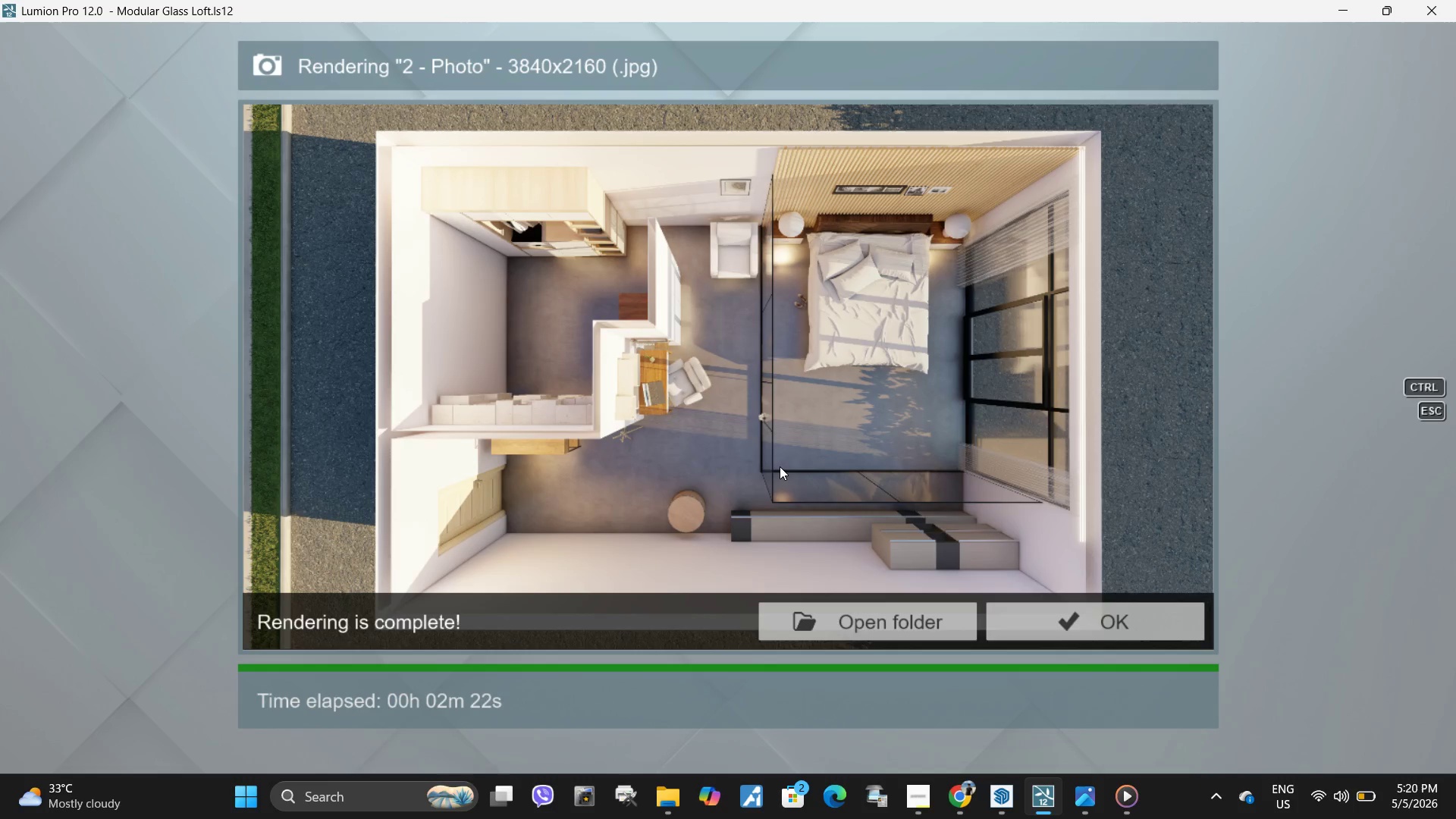 
wait(146.97)
 